 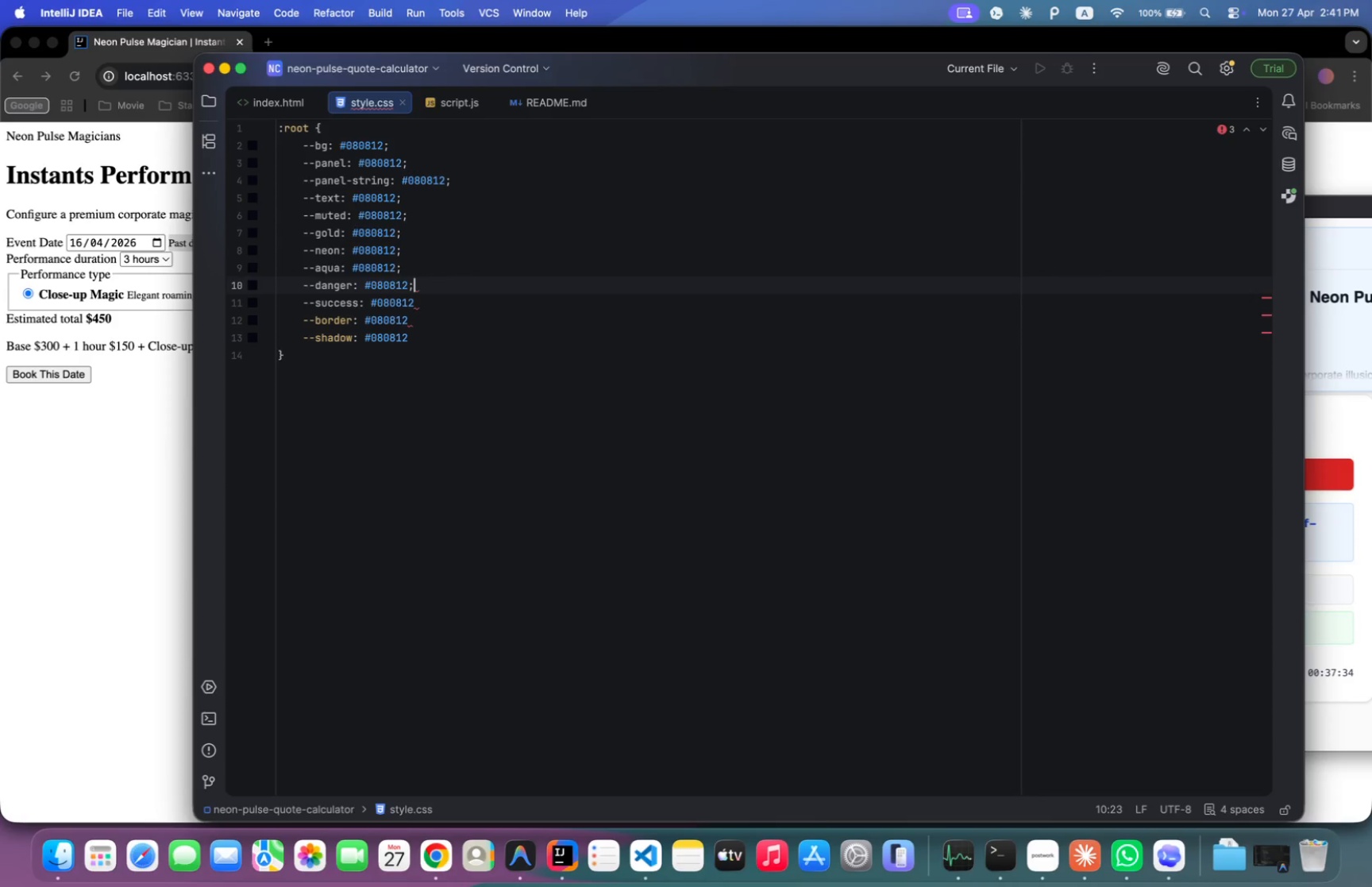 
left_click([444, 302])
 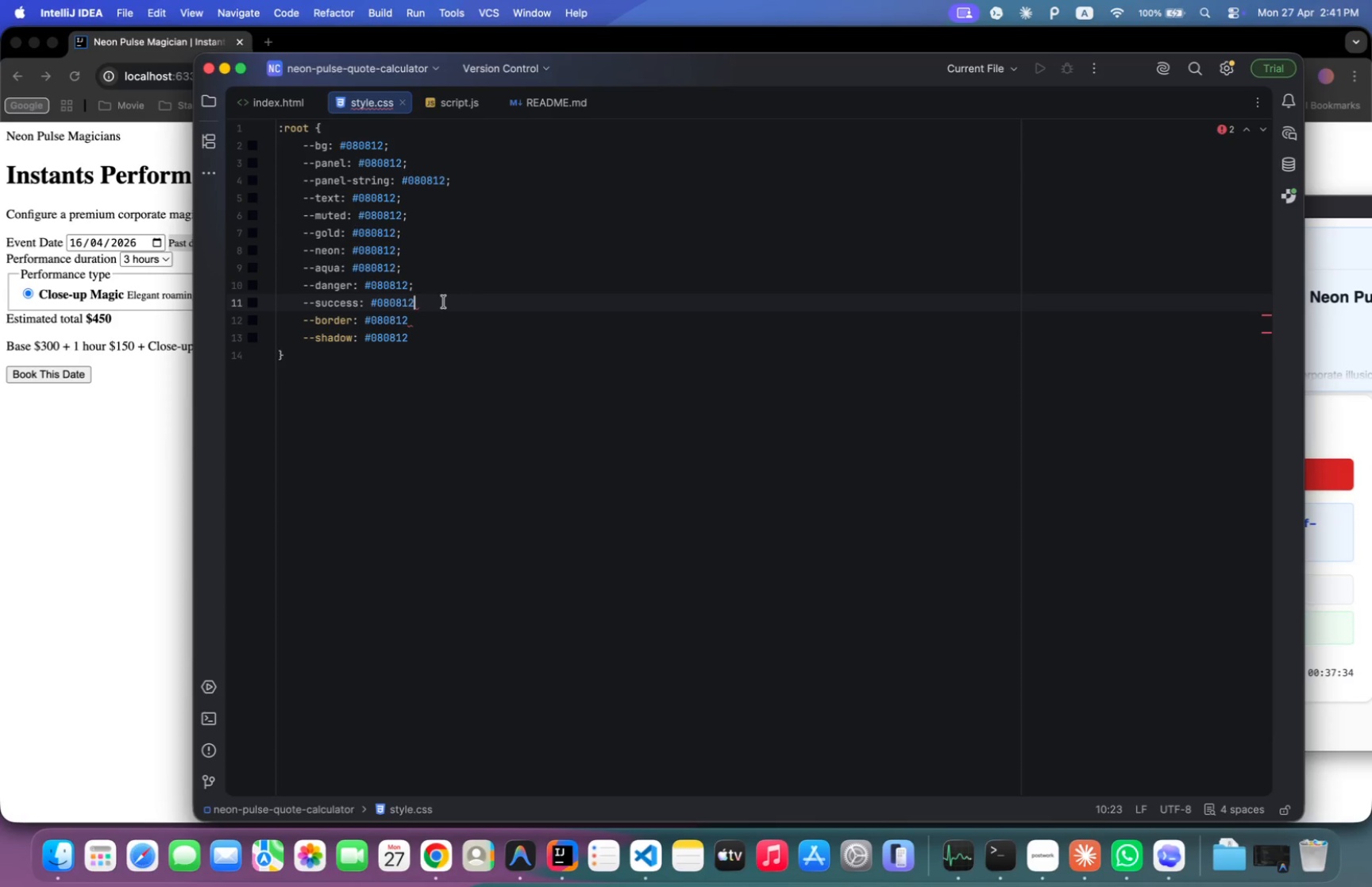 
key(Semicolon)
 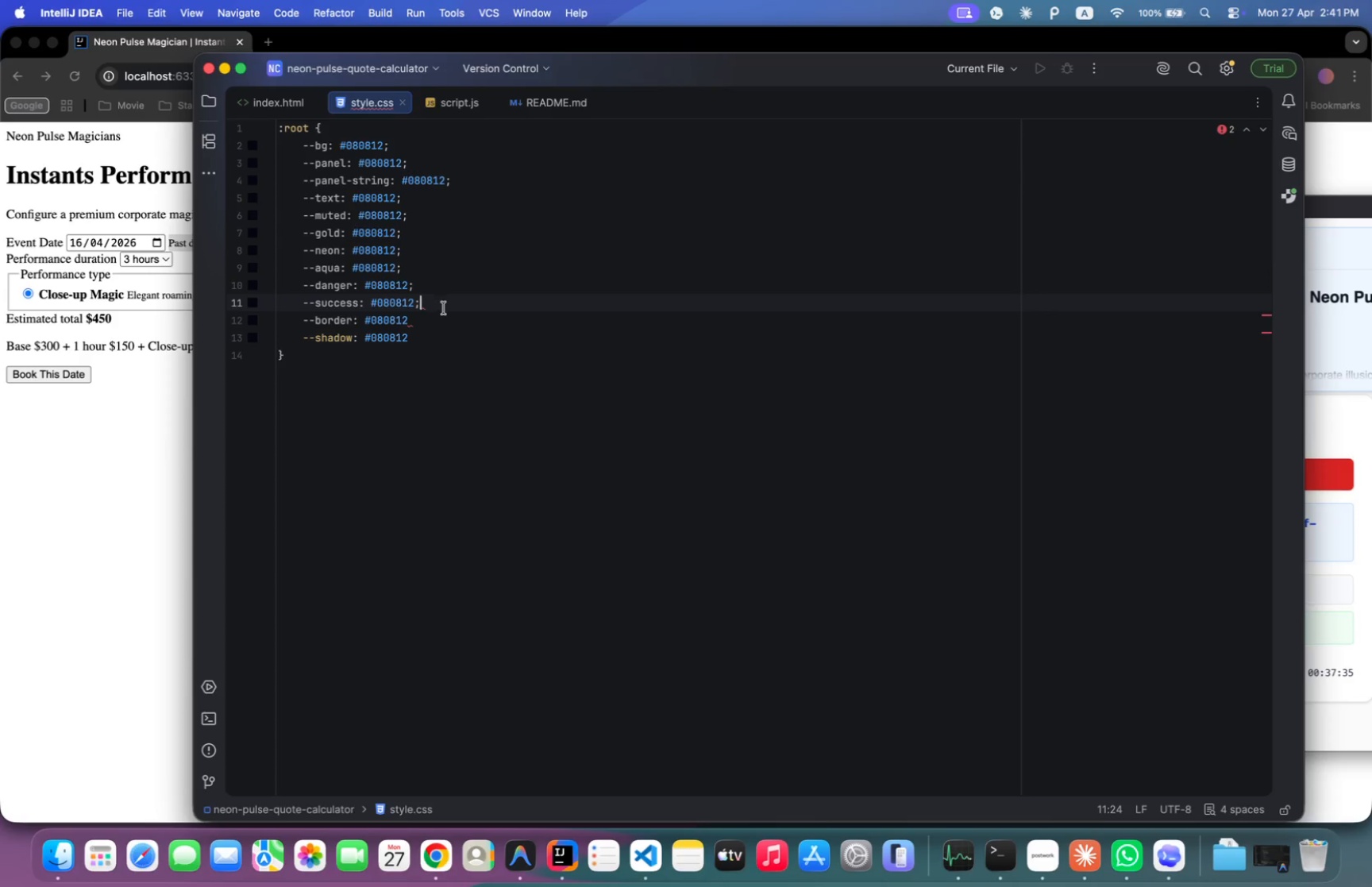 
left_click([443, 320])
 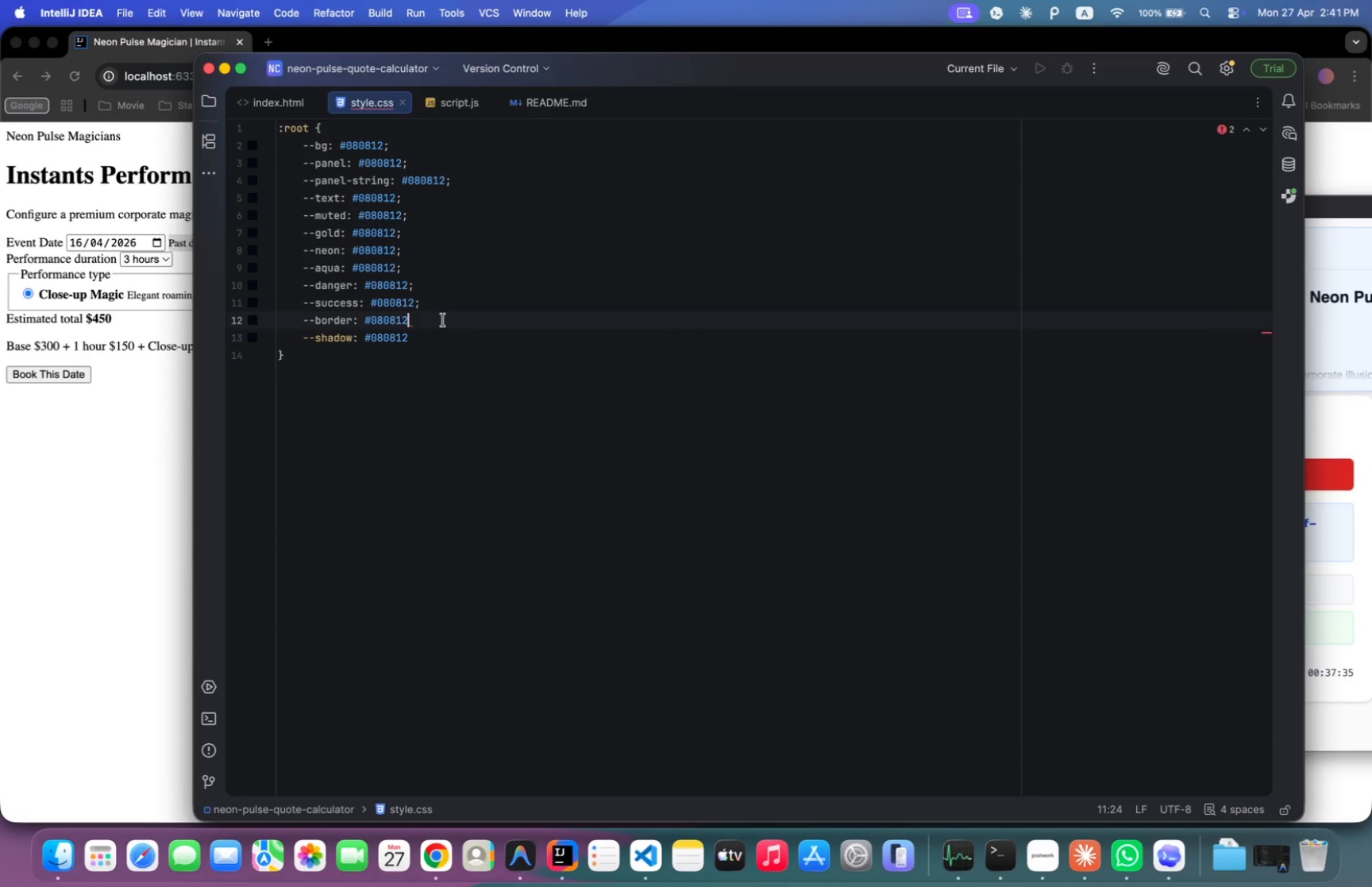 
key(Semicolon)
 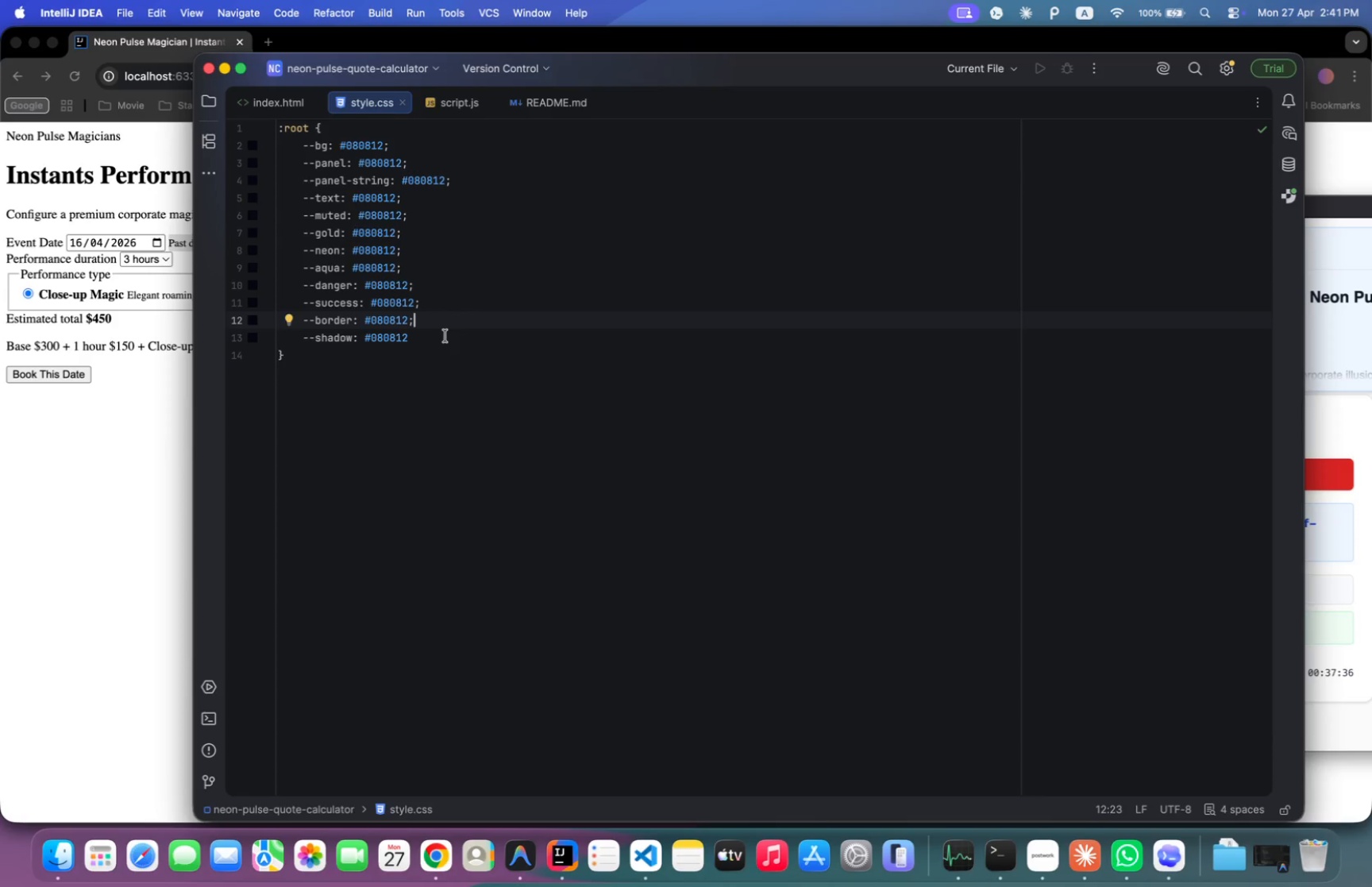 
left_click([445, 337])
 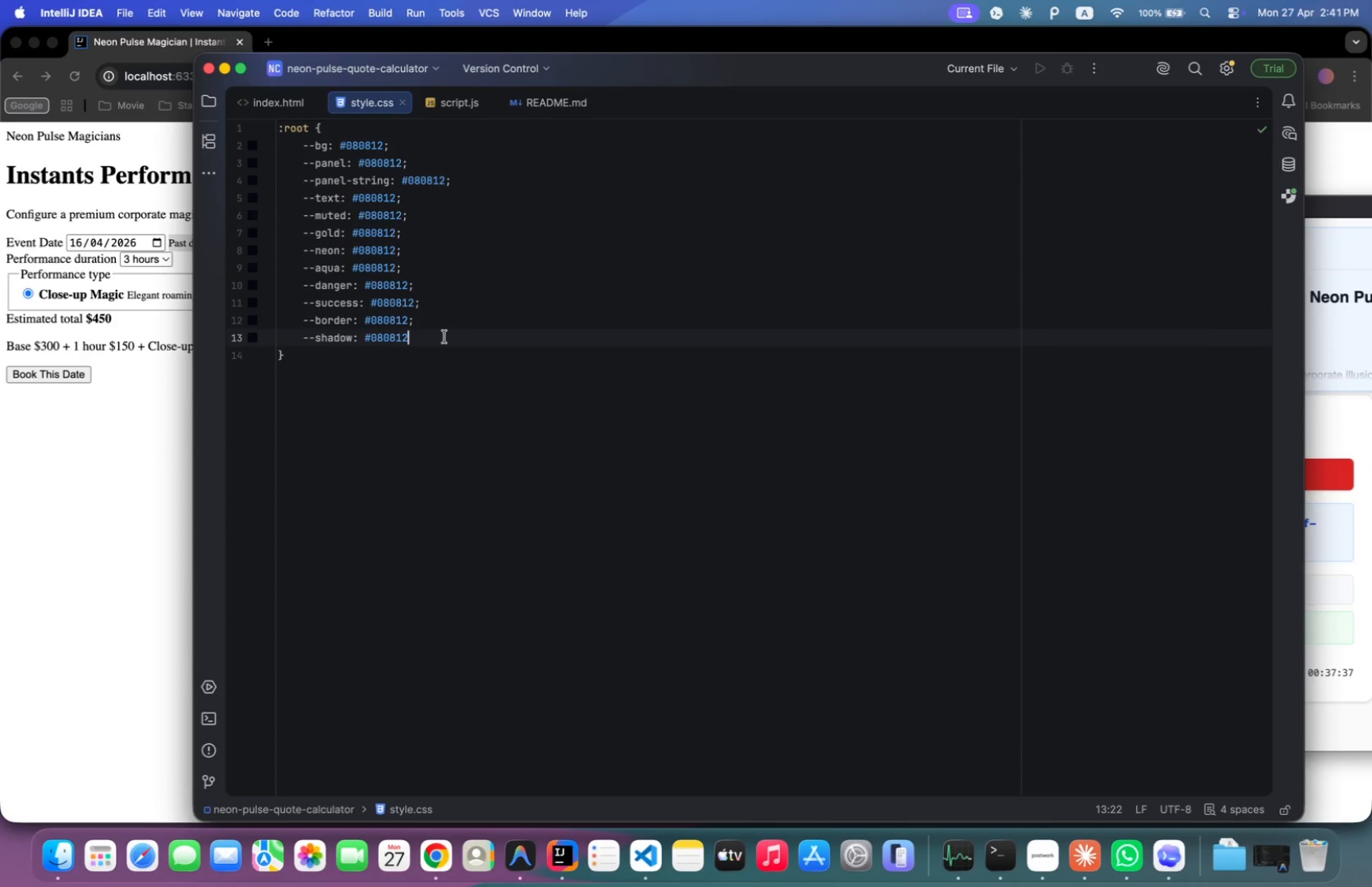 
key(Semicolon)
 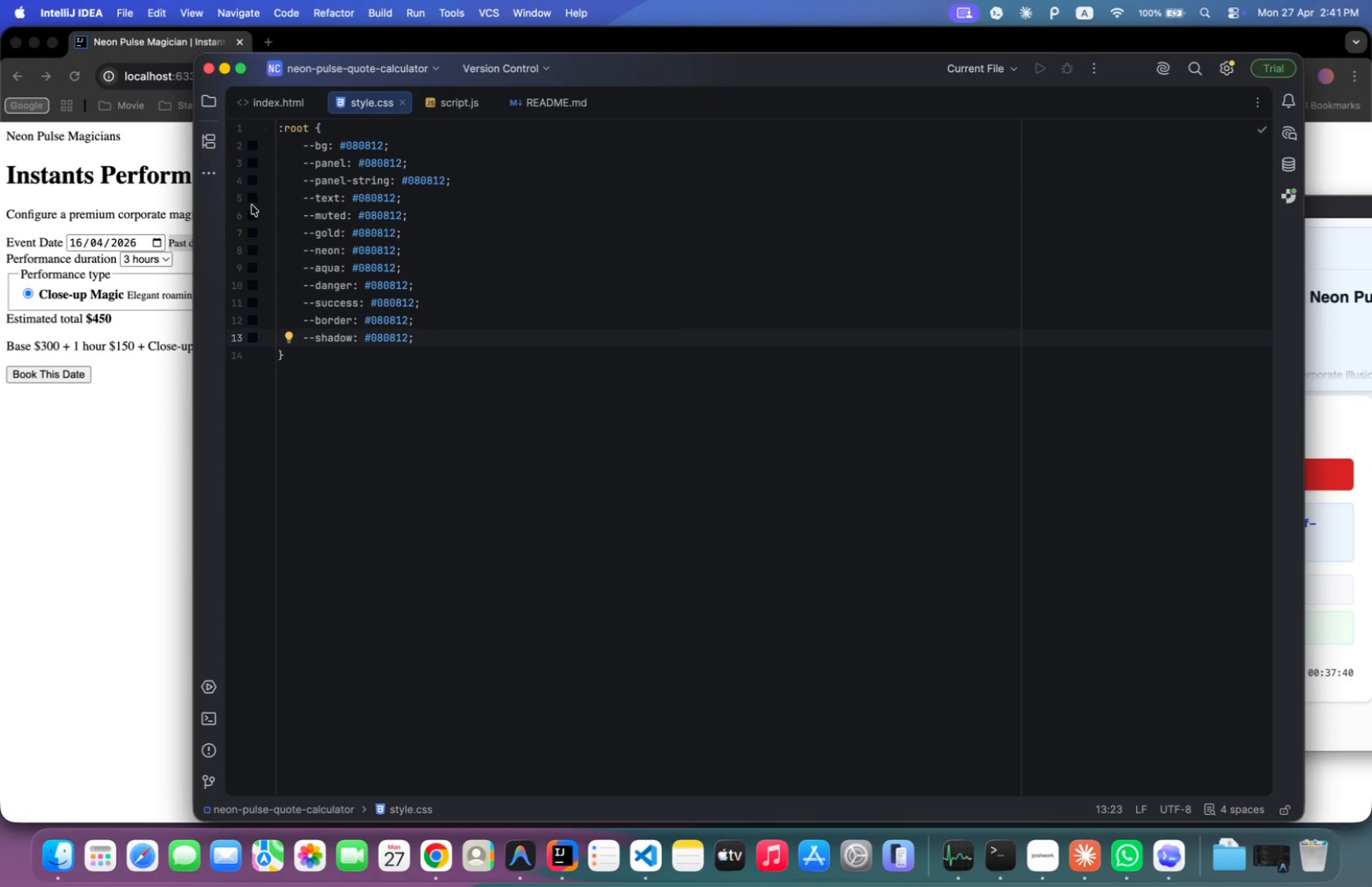 
double_click([368, 160])
 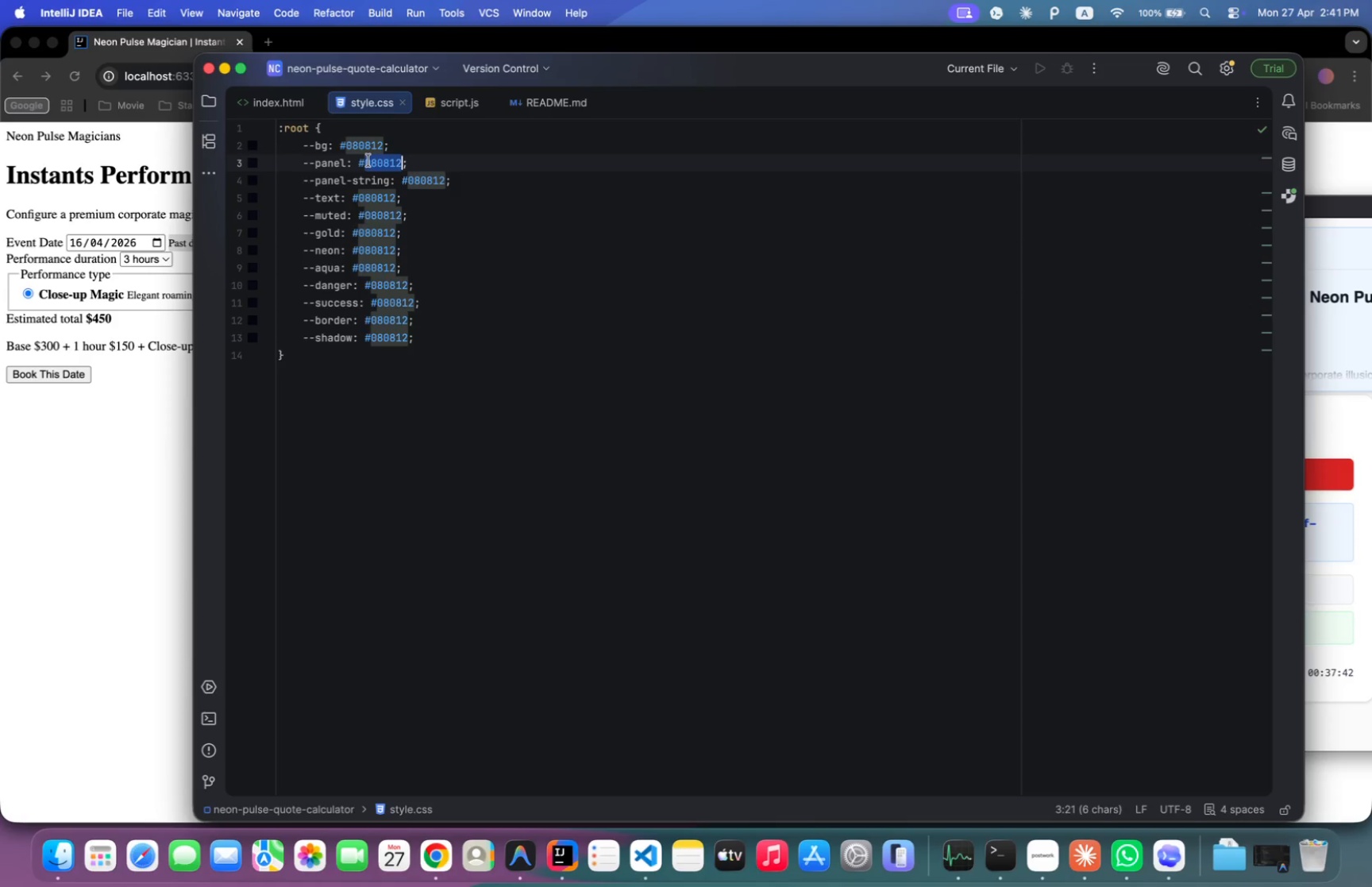 
key(Backspace)
key(Backspace)
type(rg)
 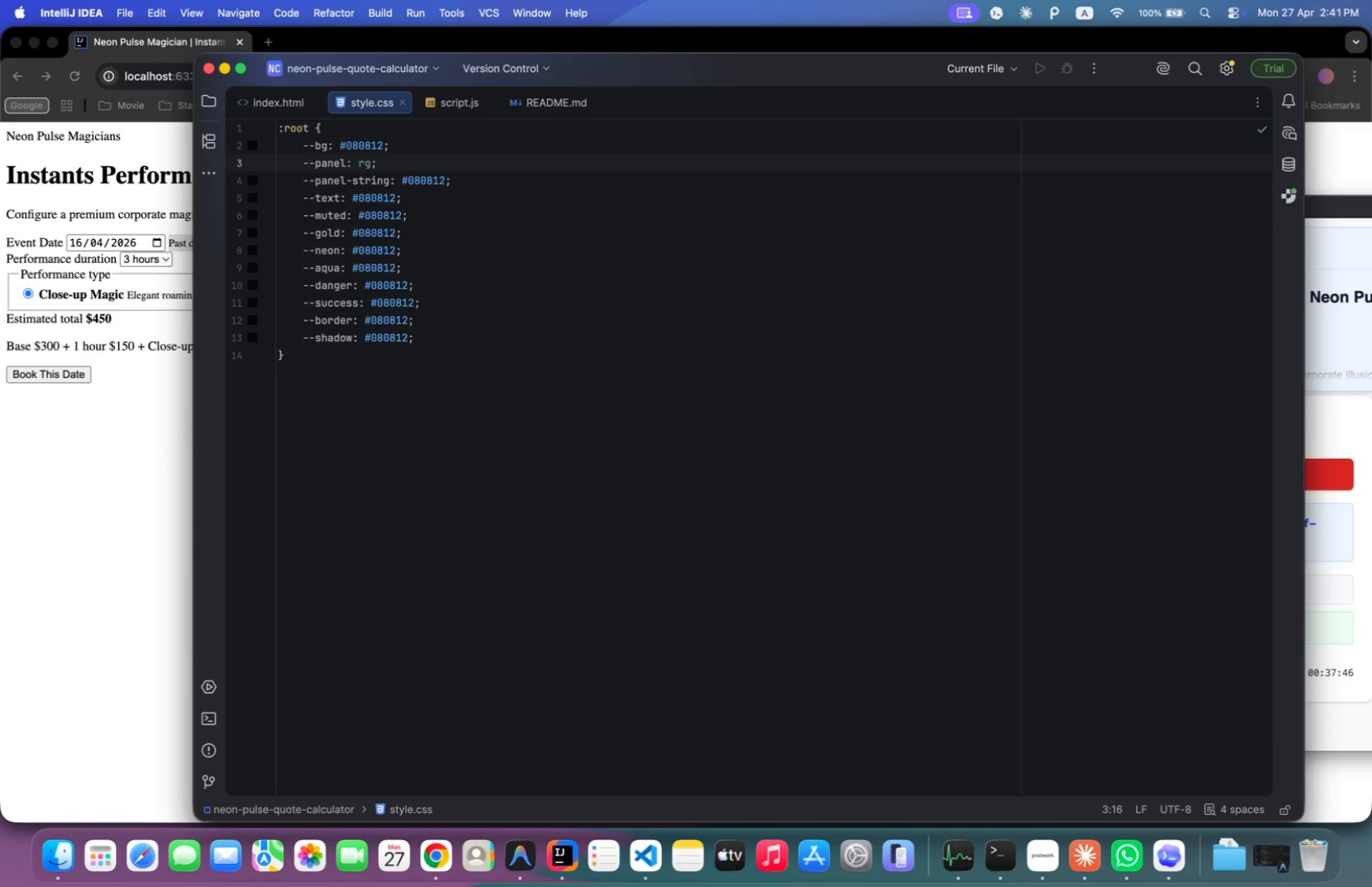 
type(ba(19, 18, 35, 0.92)
 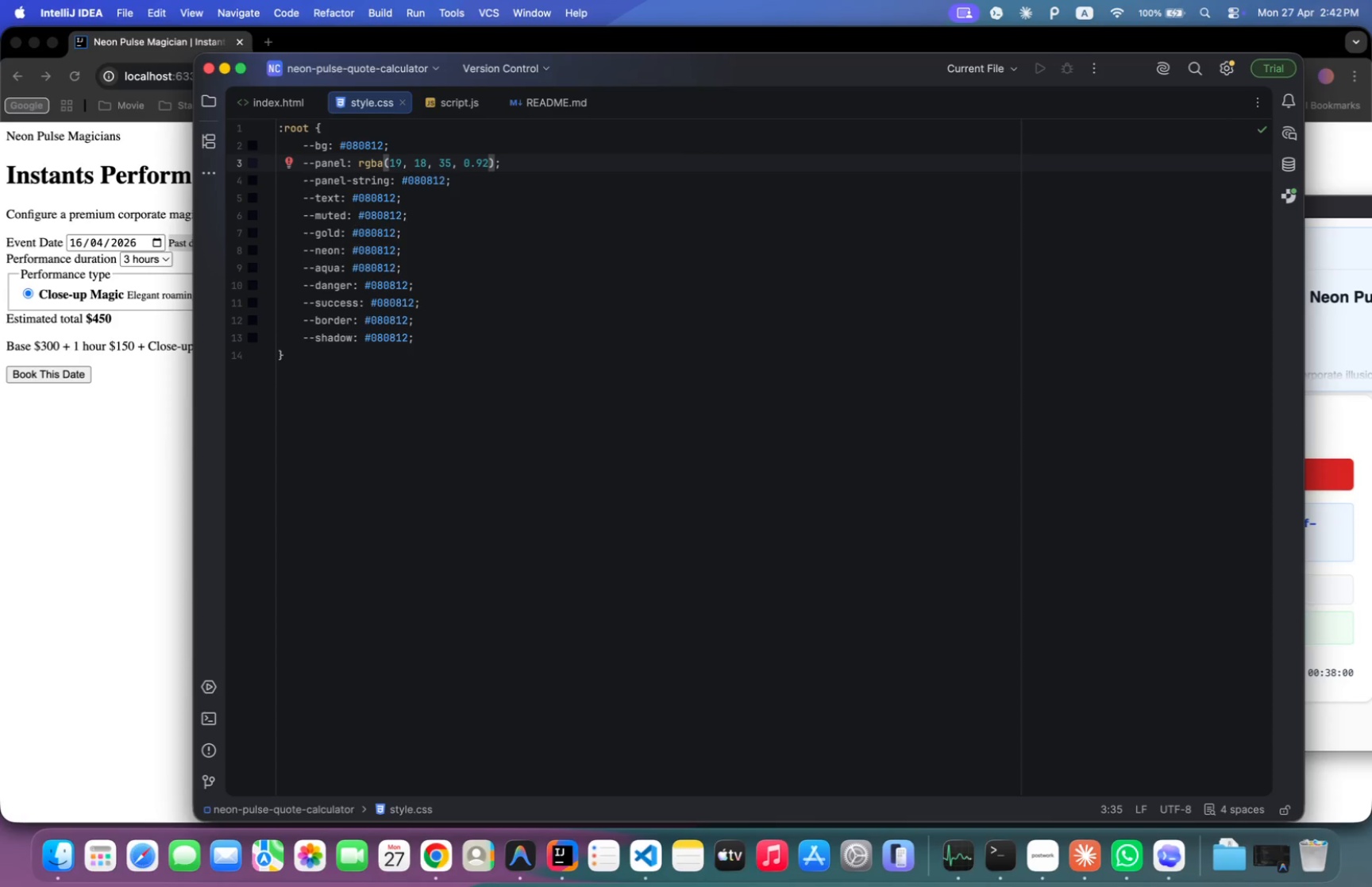 
key(Alt+Meta+L)
 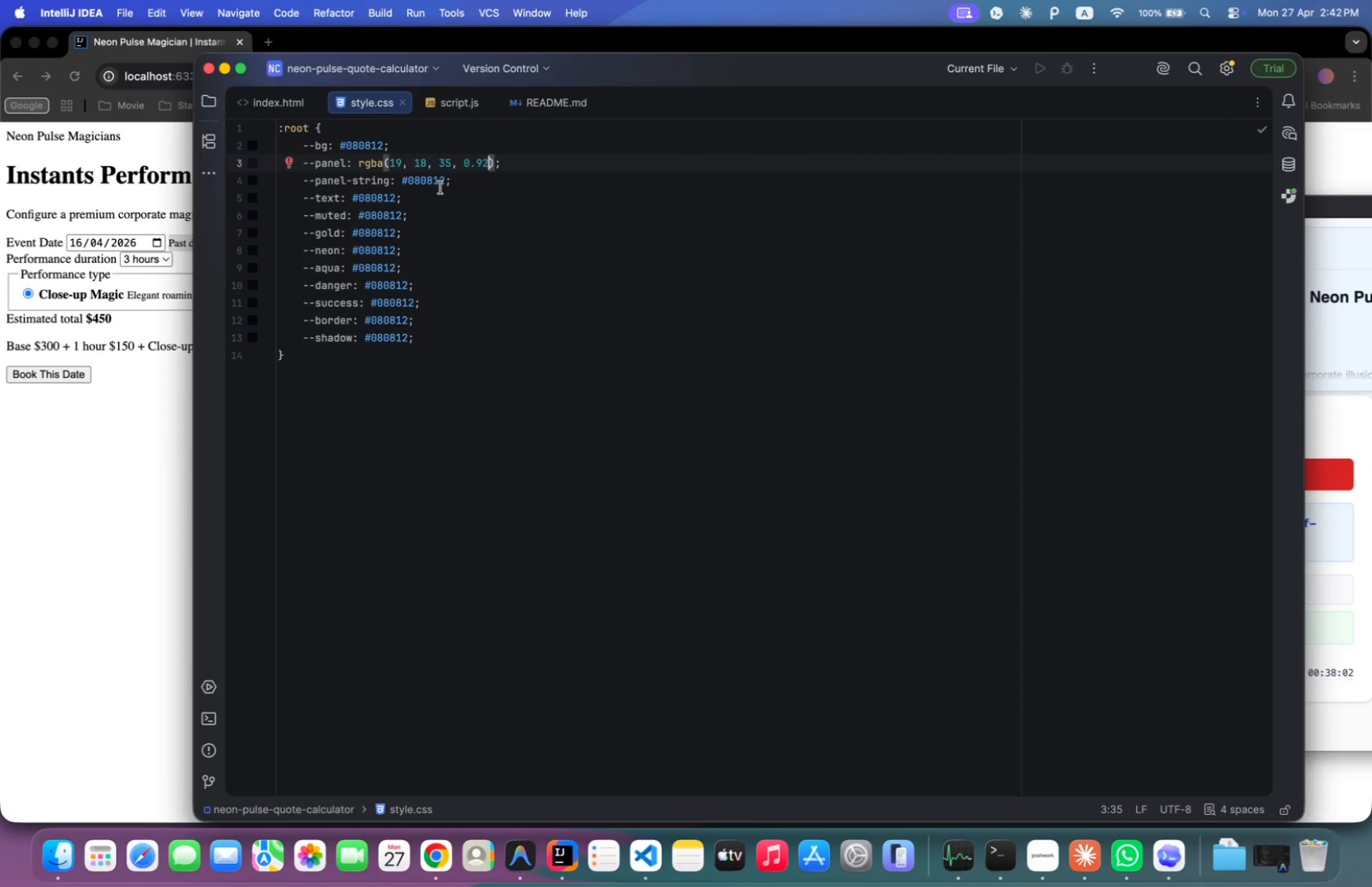 
double_click([434, 184])
 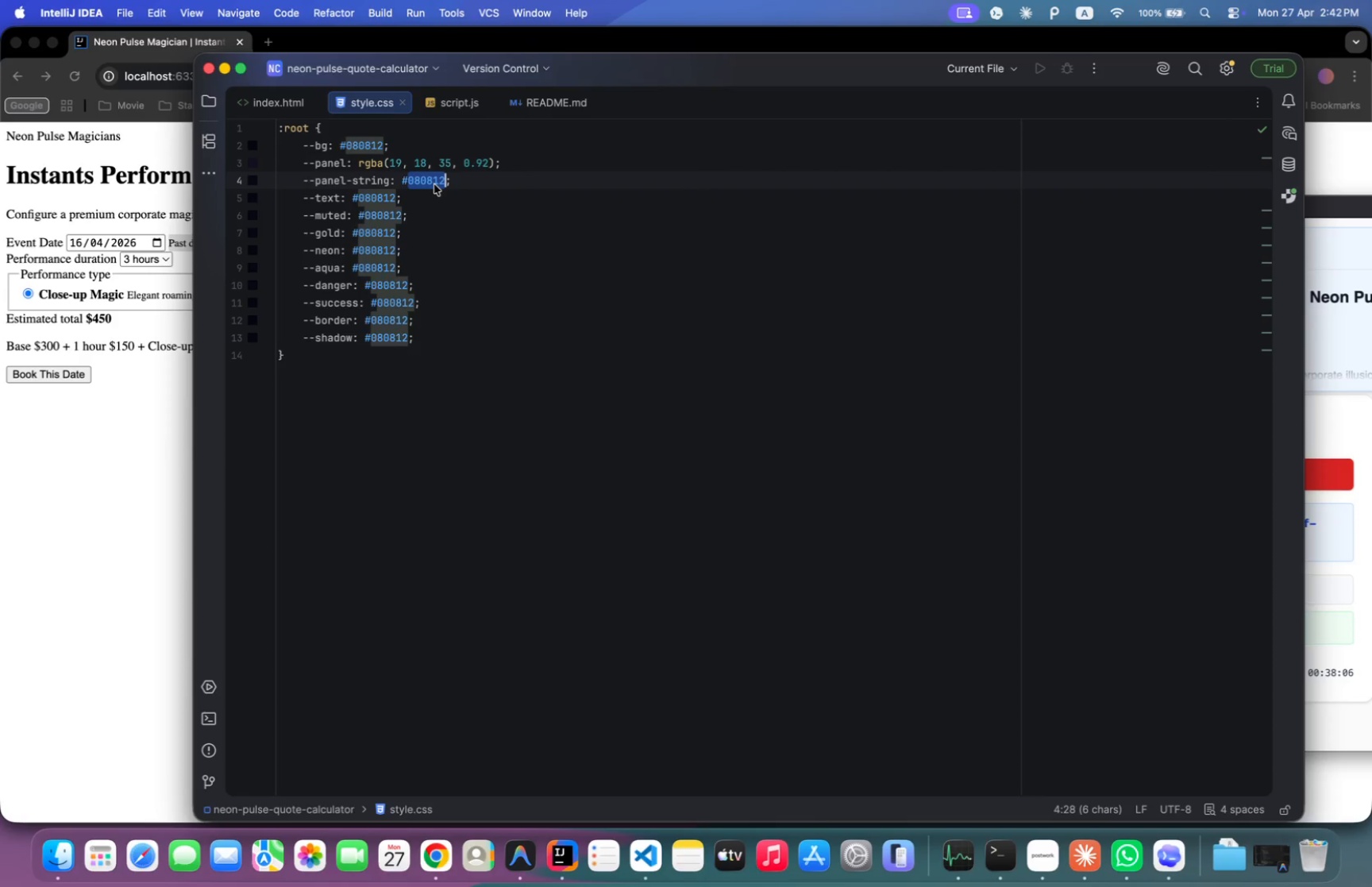 
key(Backspace)
type(17162a)
 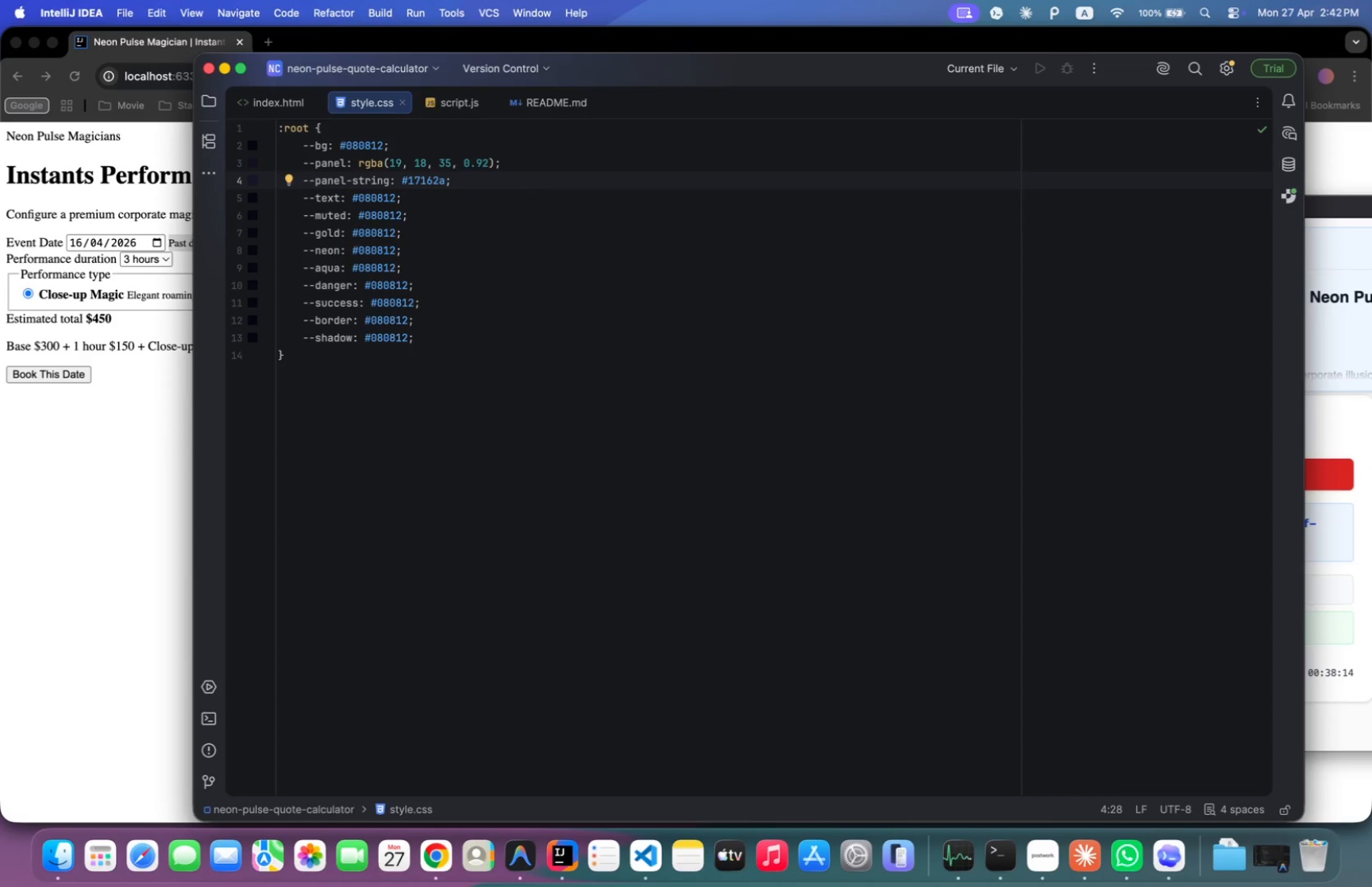 
key(ArrowDown)
 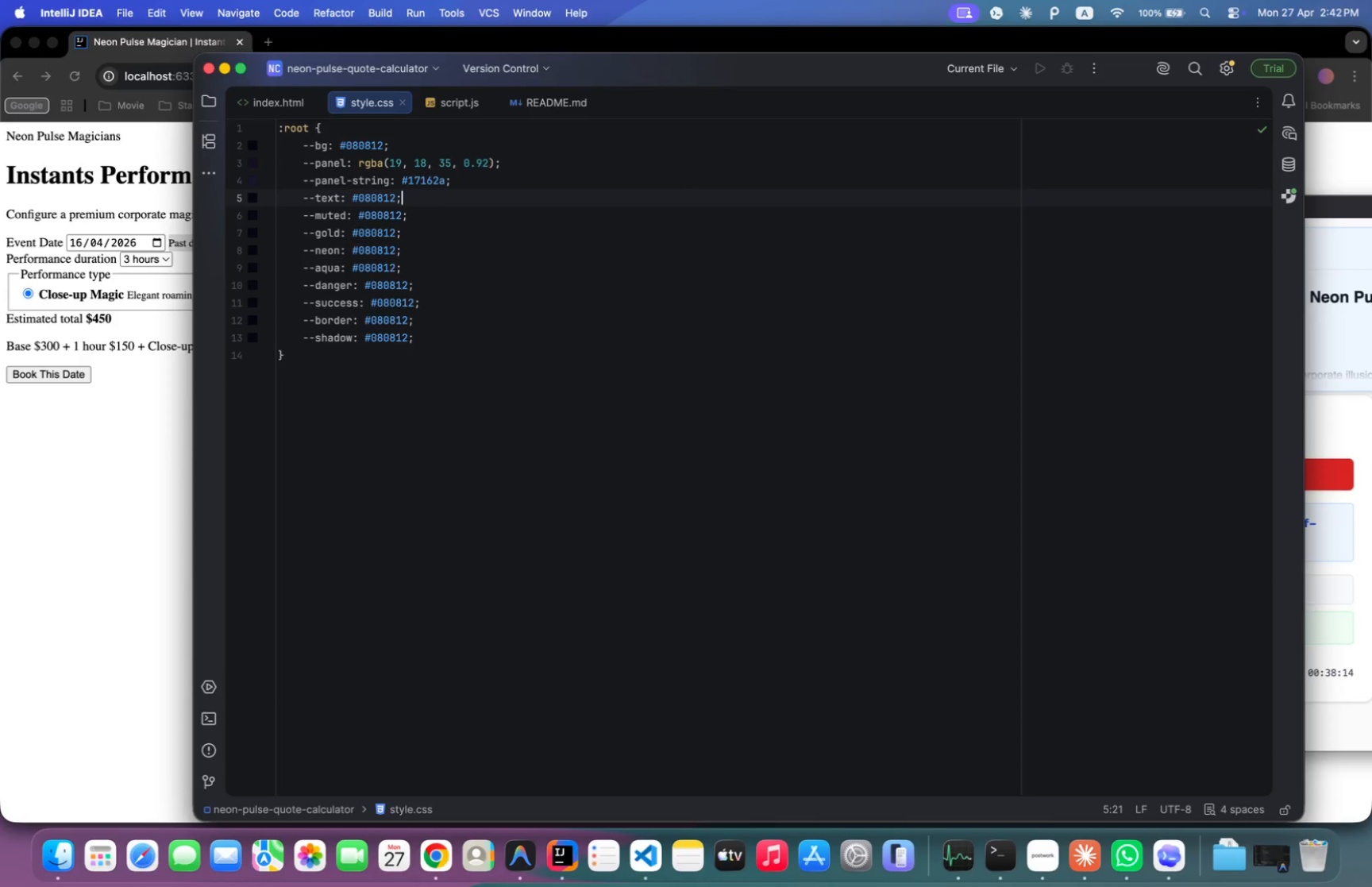 
key(ArrowLeft)
 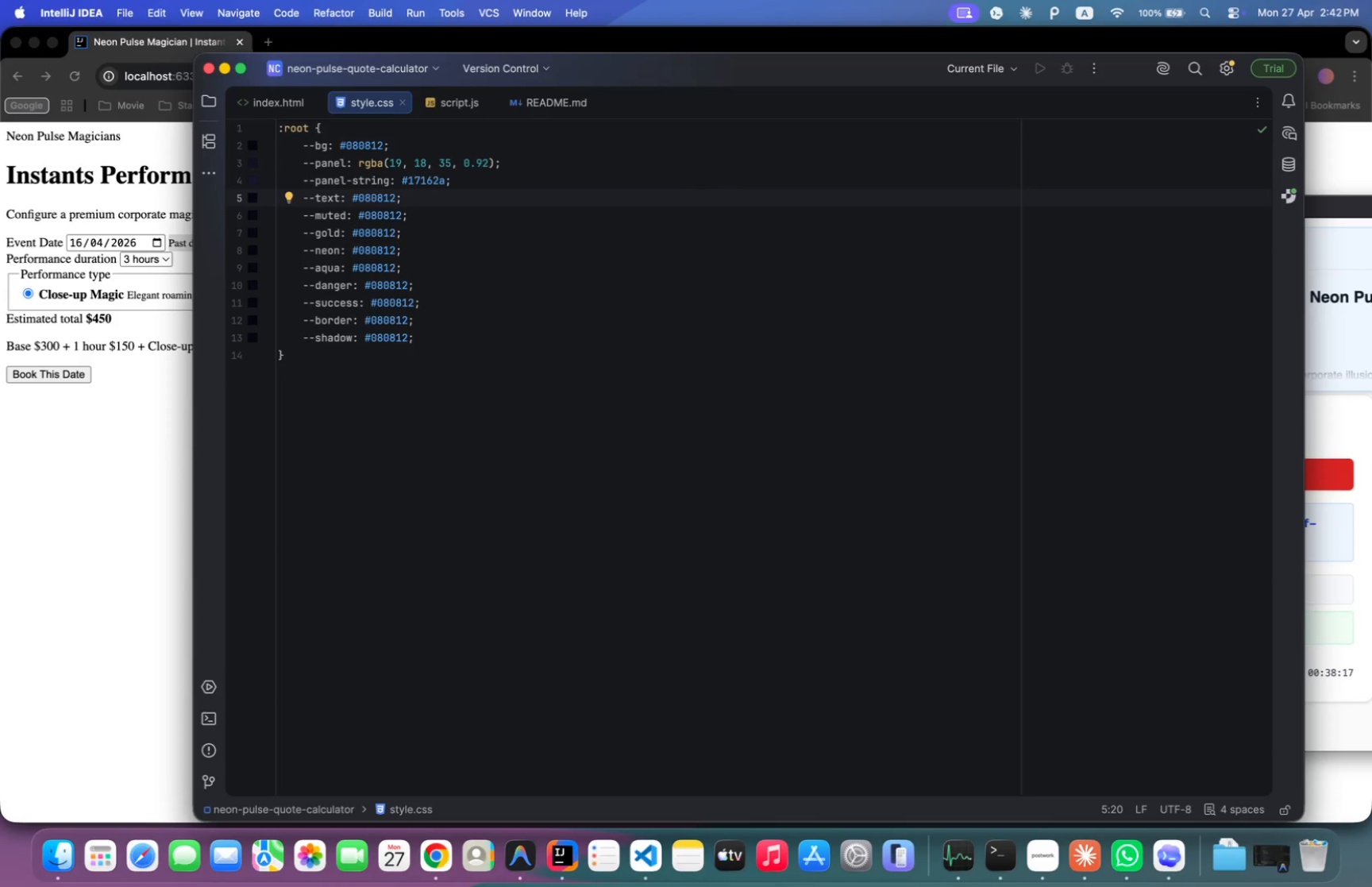 
key(Backspace)
key(Backspace)
key(Backspace)
key(Backspace)
key(Backspace)
key(Backspace)
type(f9f3df)
 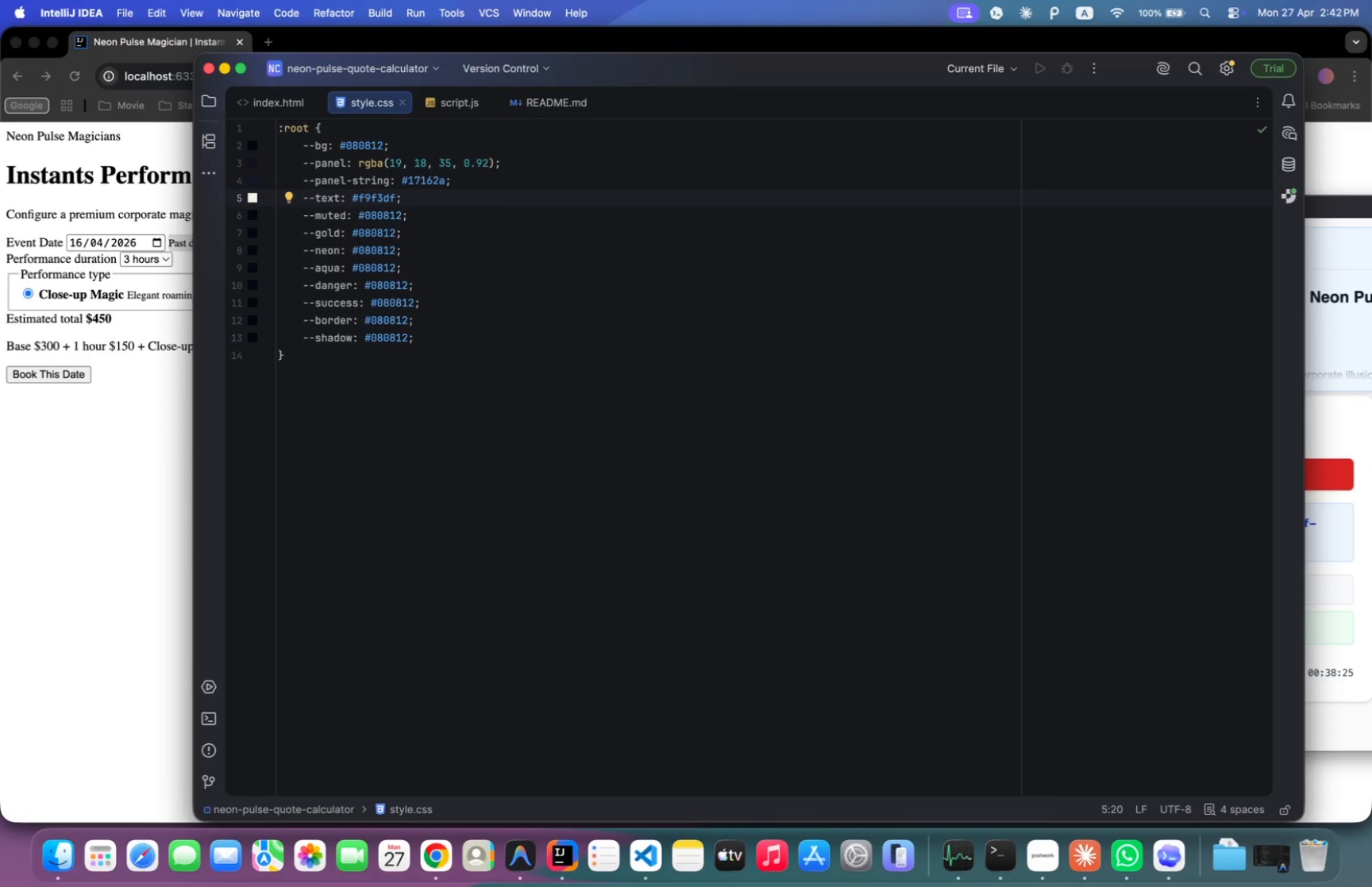 
key(ArrowDown)
 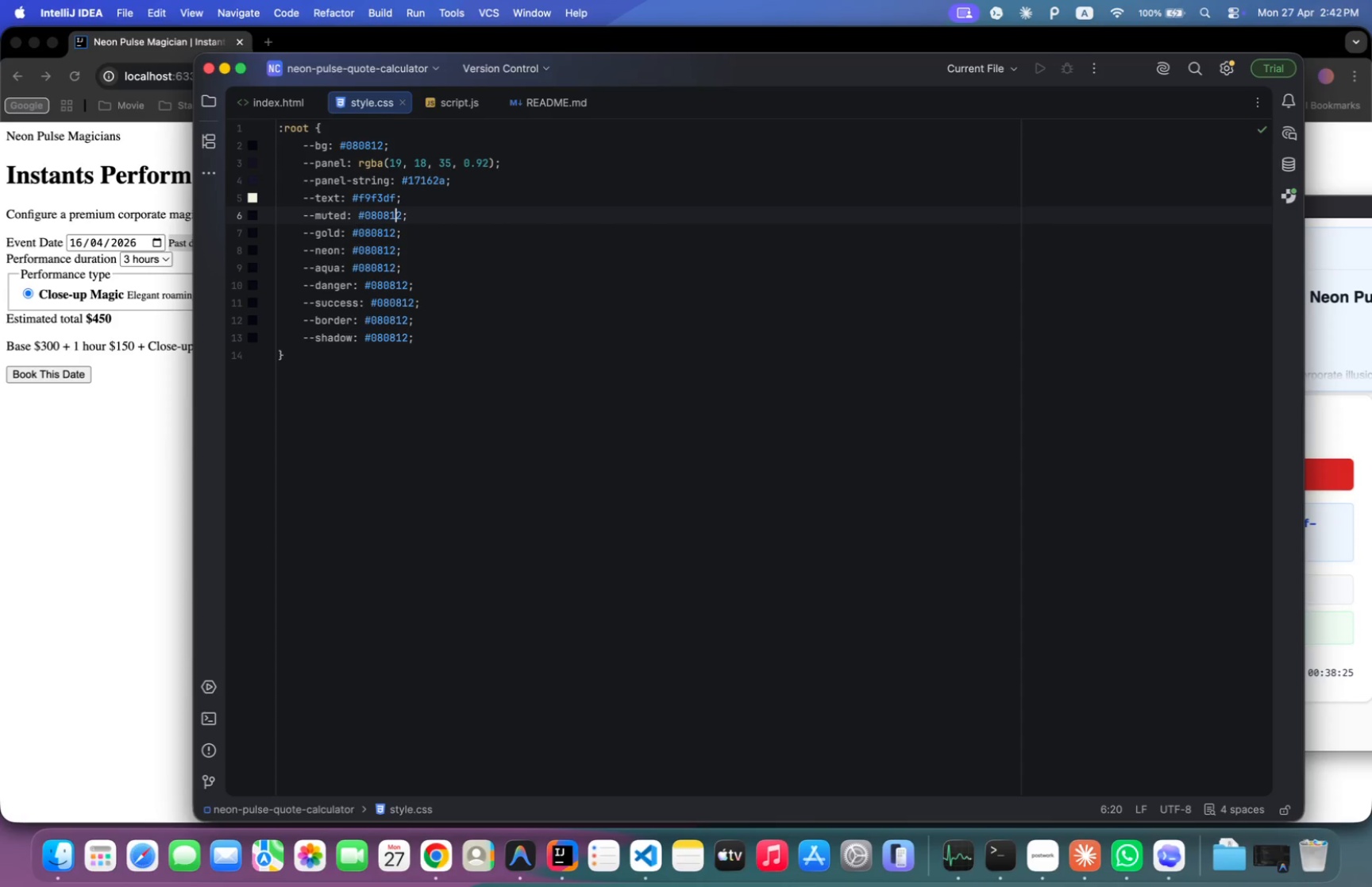 
key(ArrowLeft)
 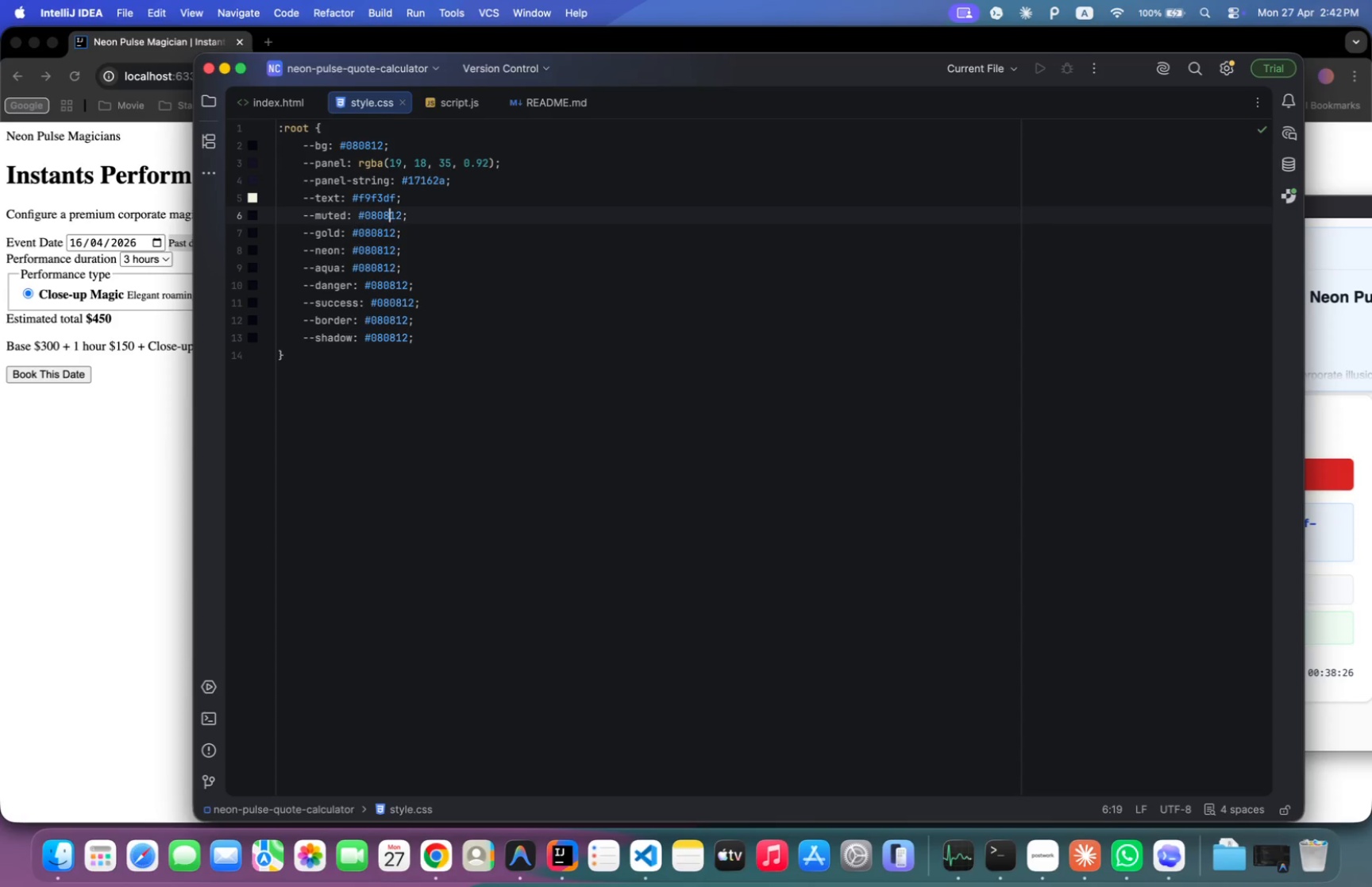 
key(ArrowRight)
 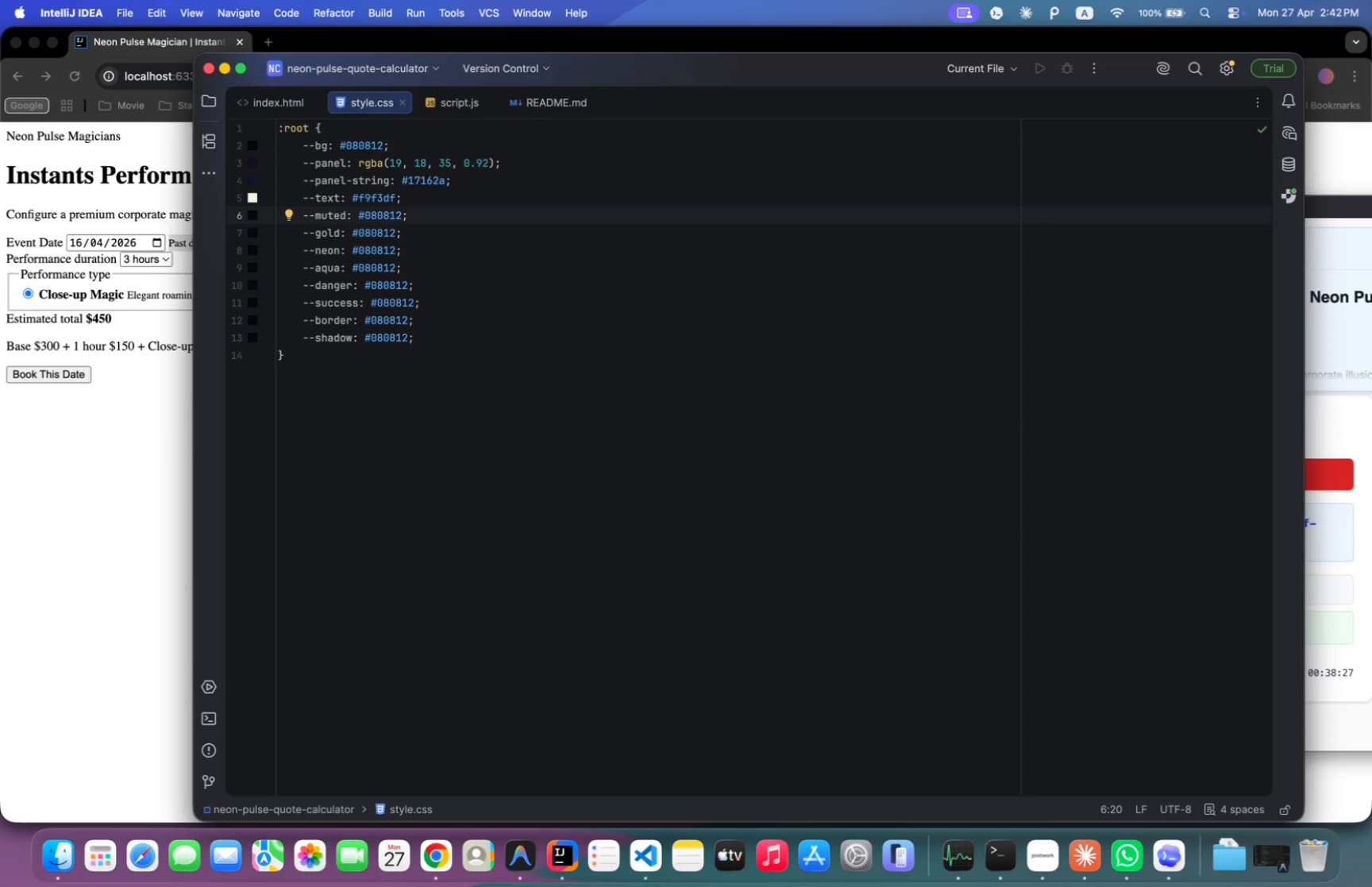 
key(ArrowRight)
 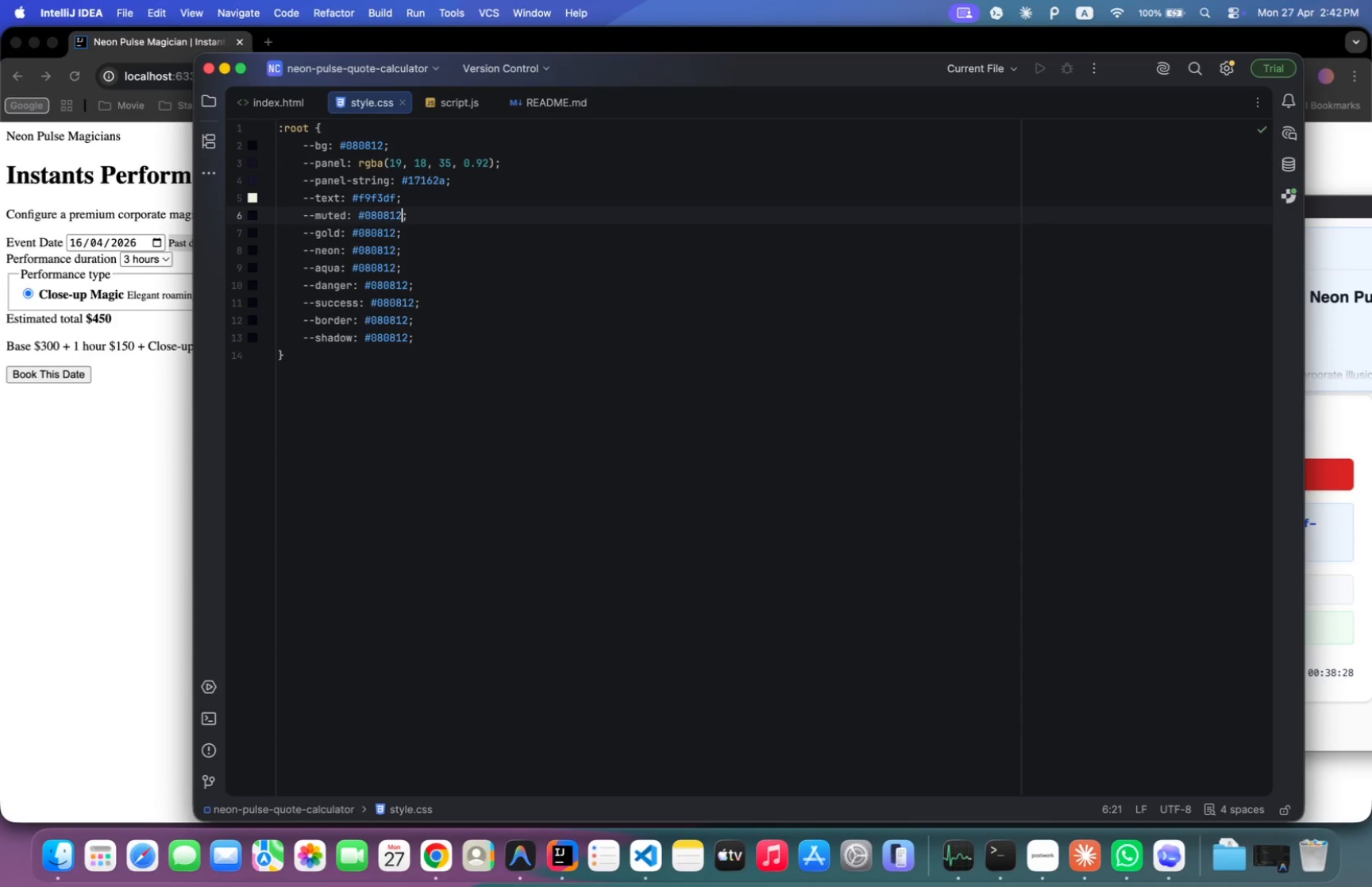 
key(Backspace)
 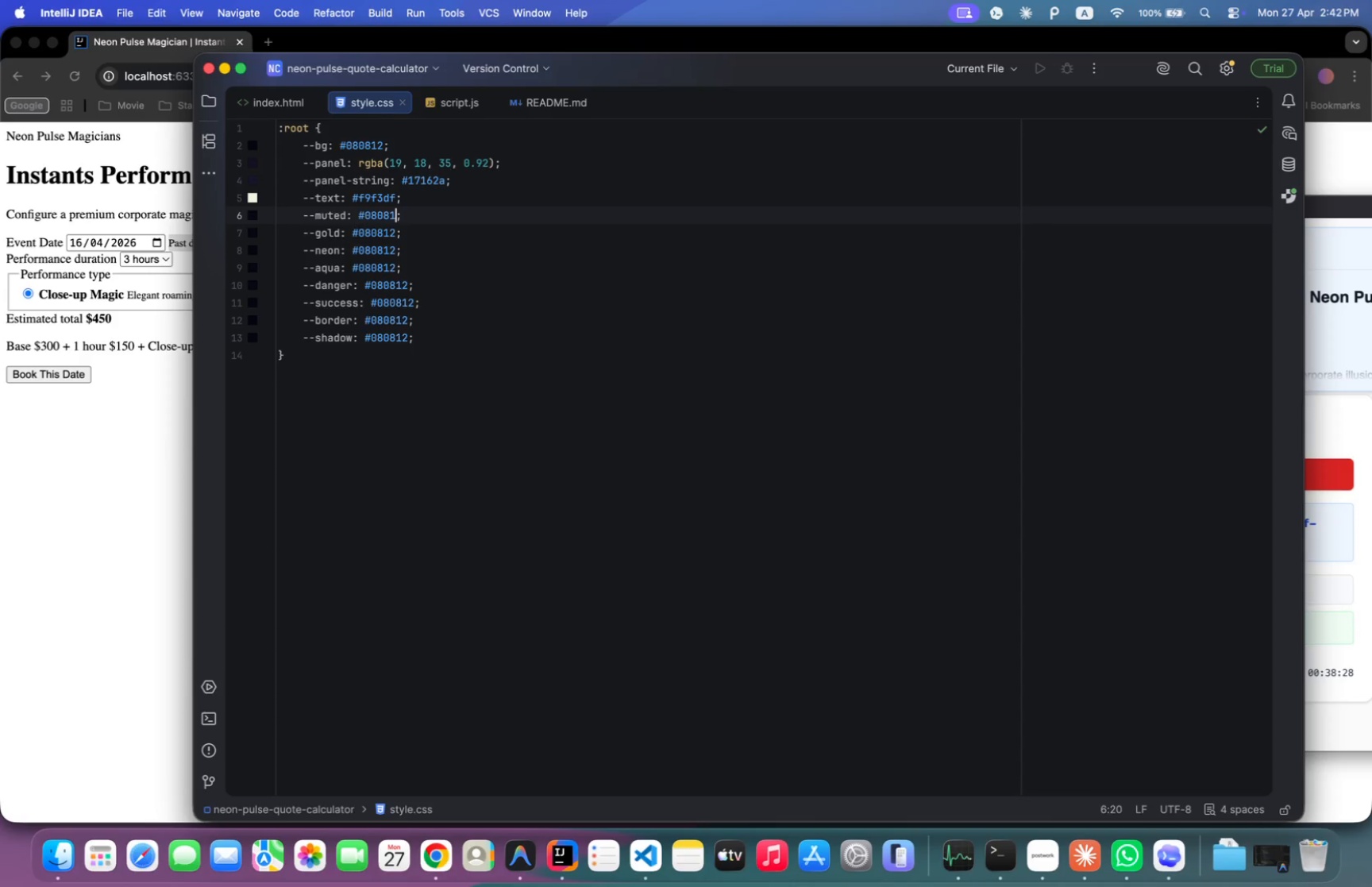 
key(Backspace)
 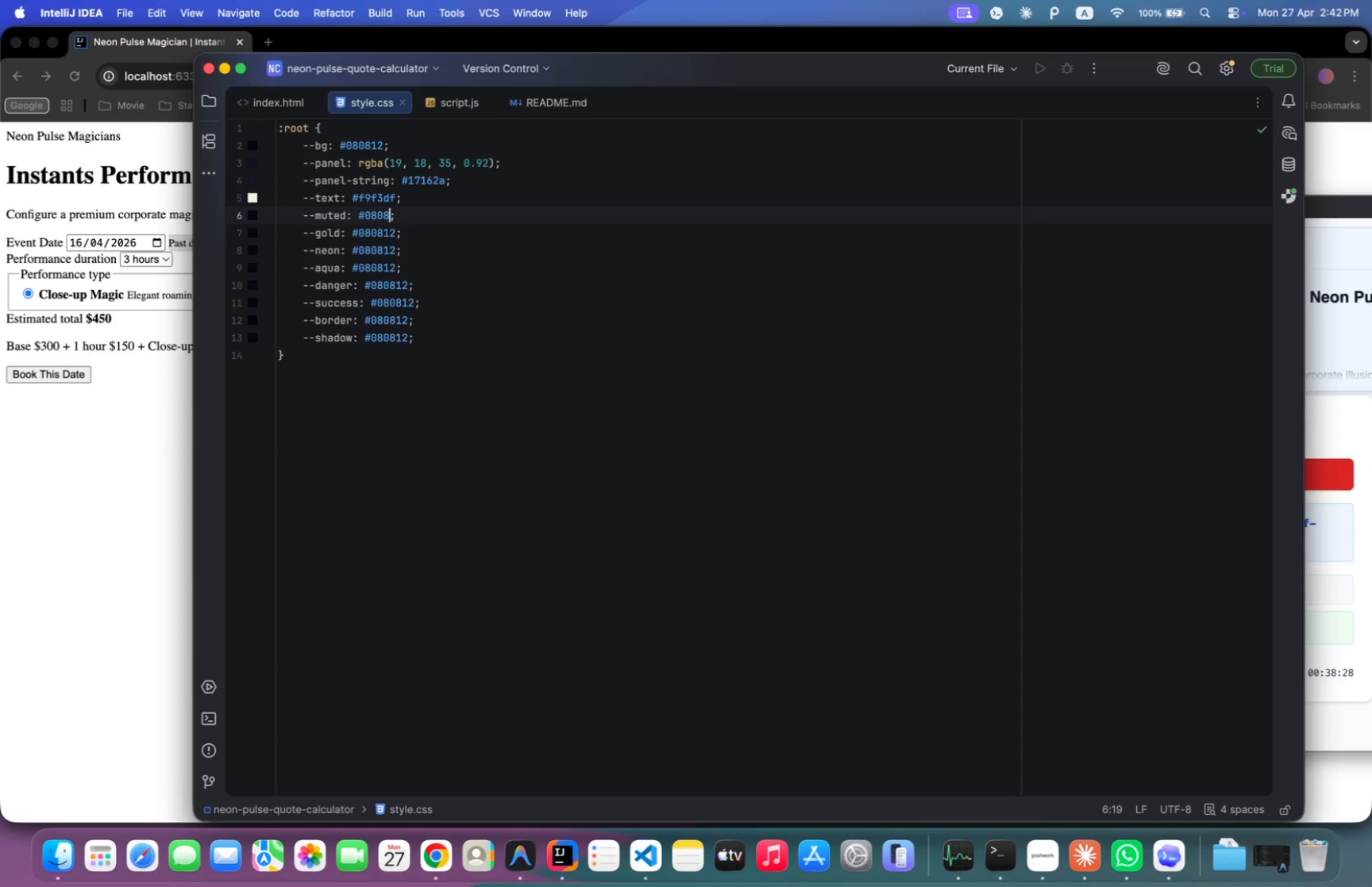 
key(Backspace)
 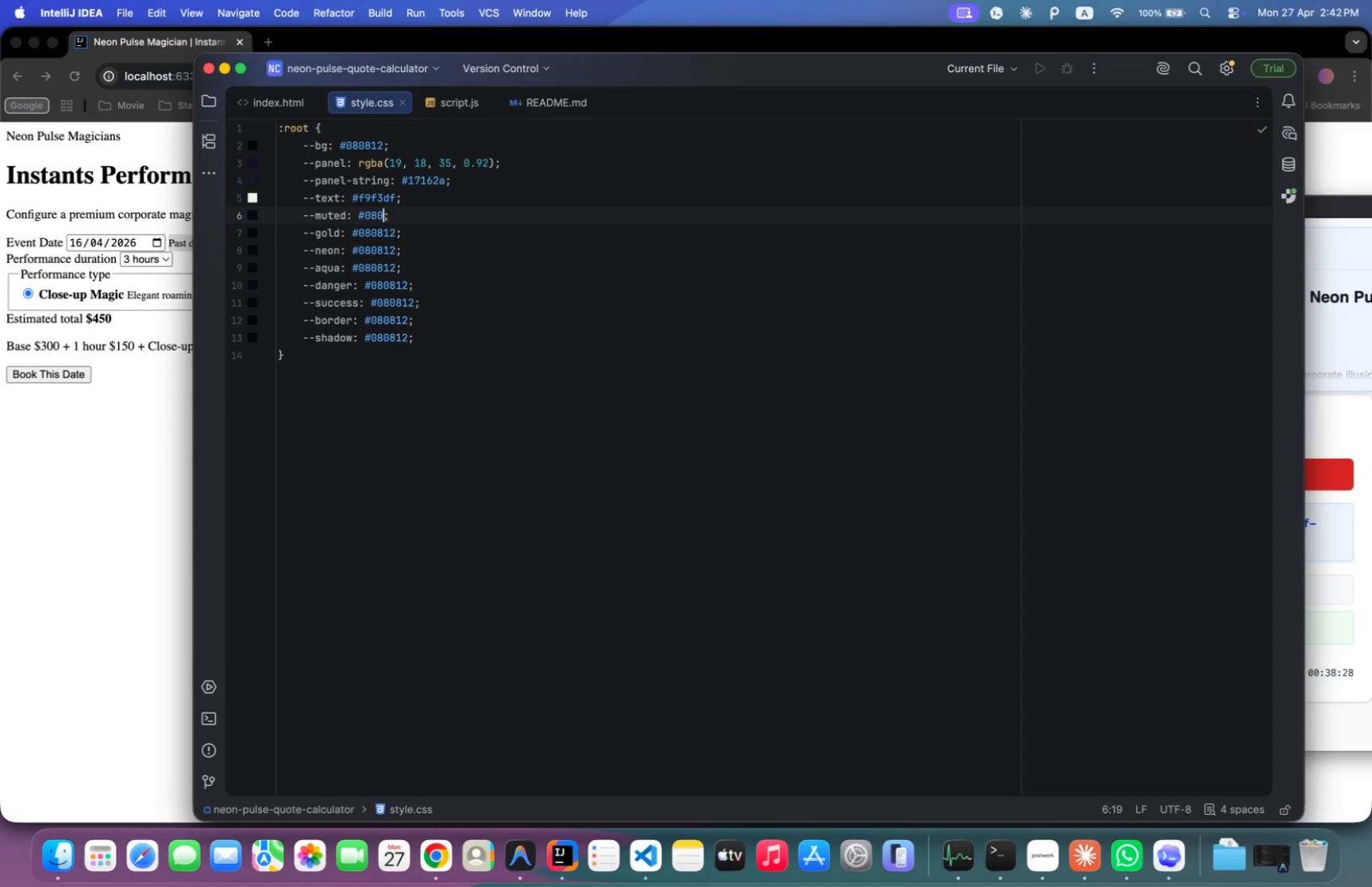 
key(Backspace)
 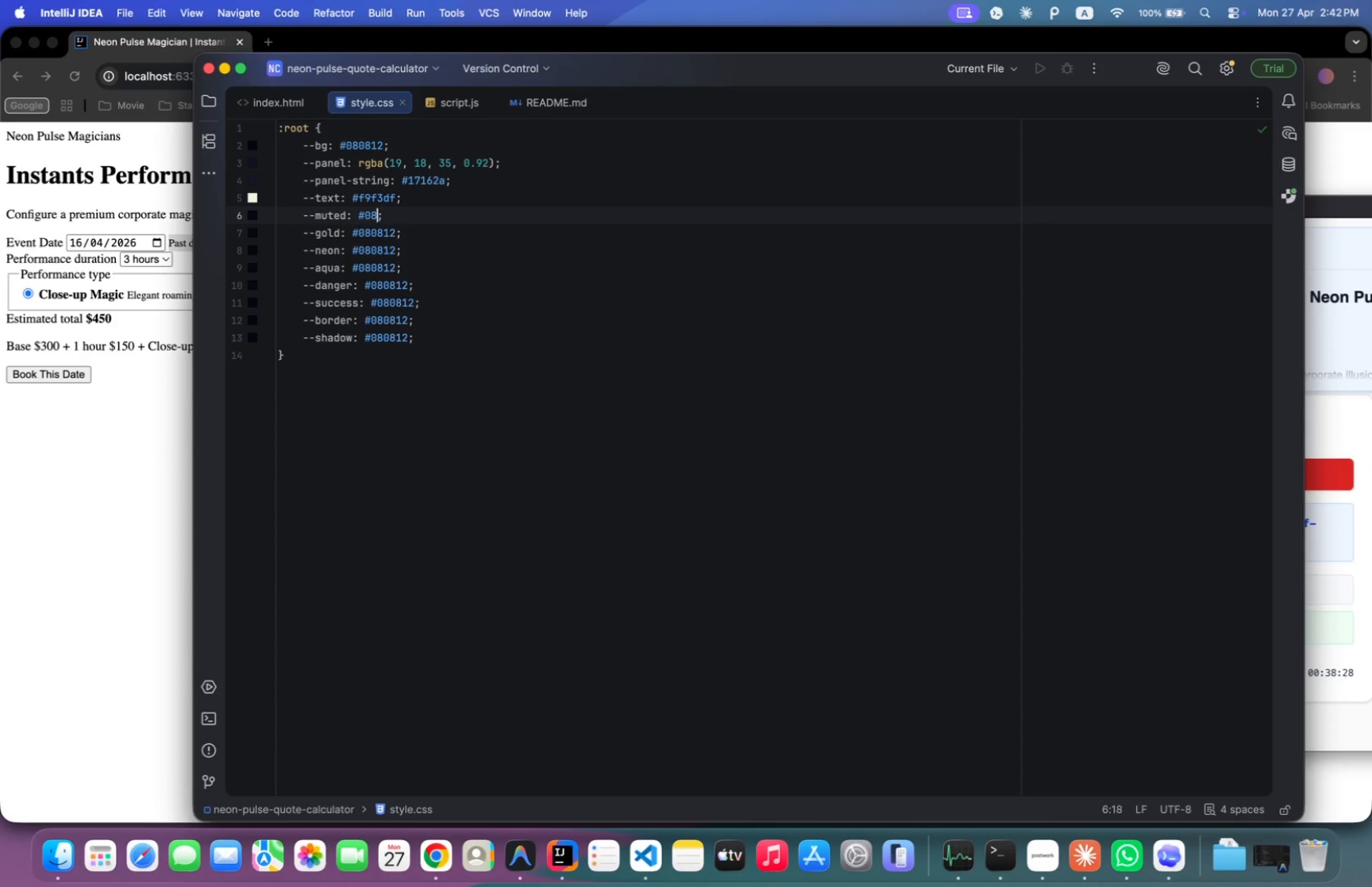 
key(Backspace)
 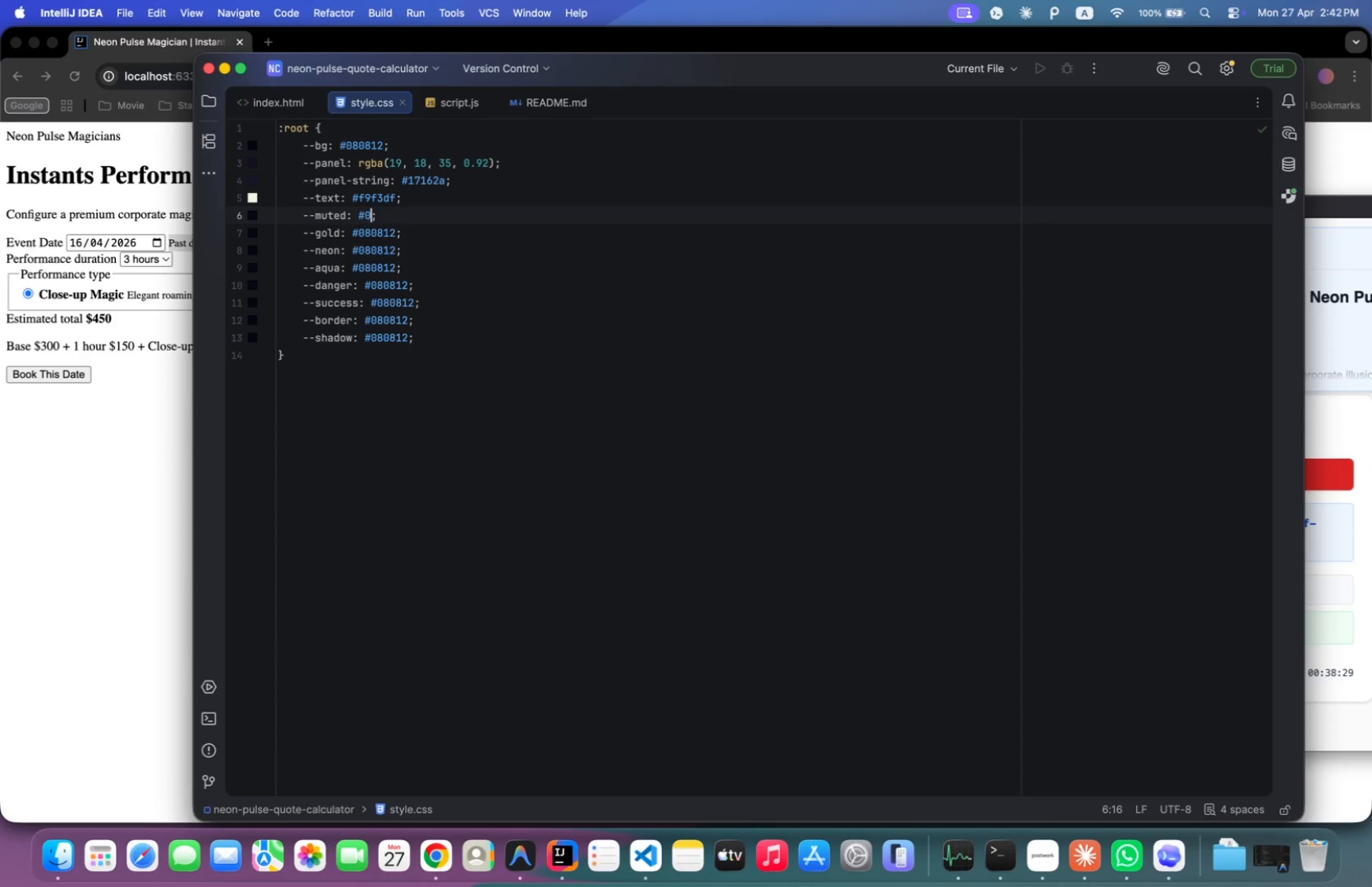 
key(Backspace)
 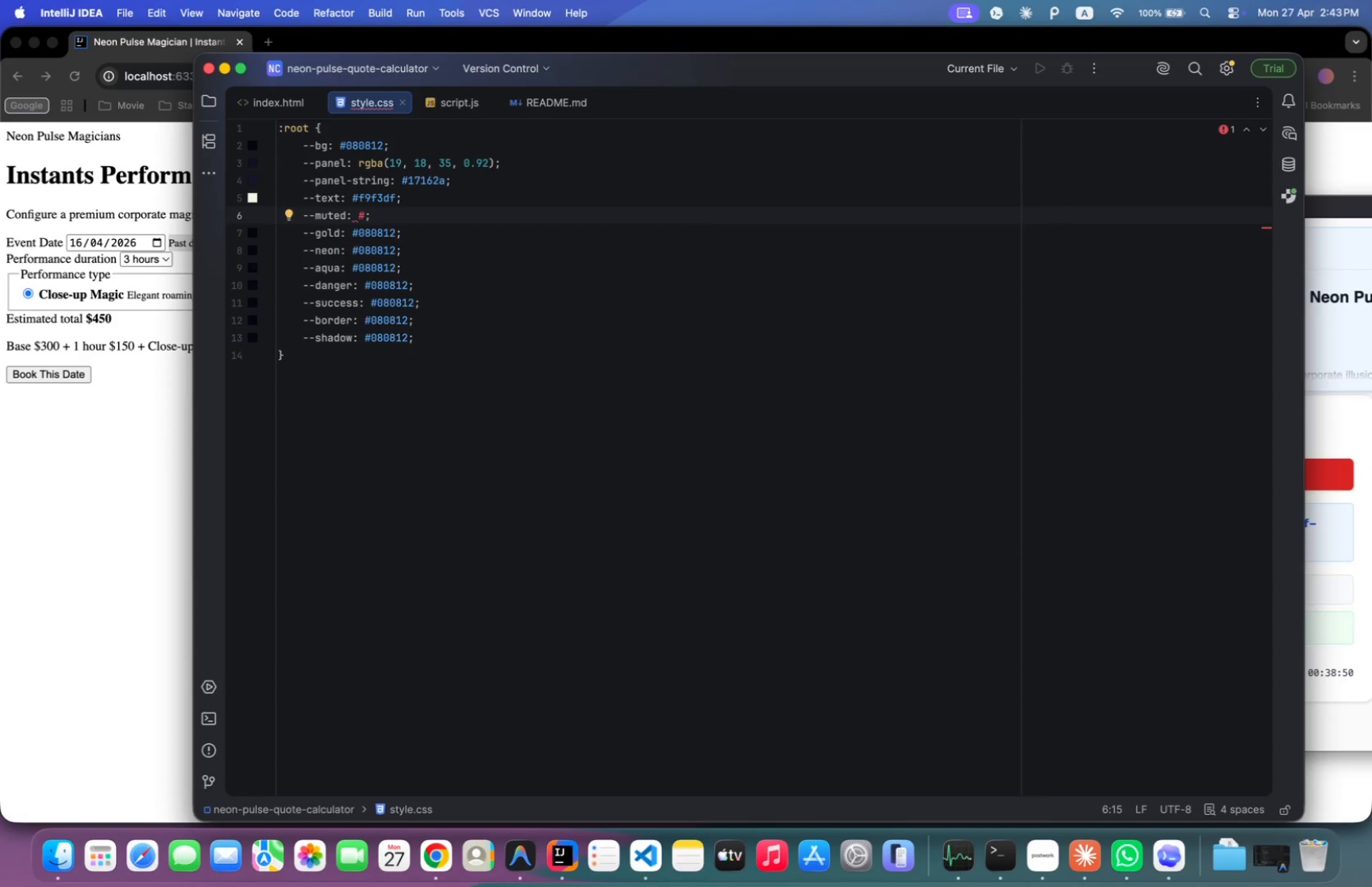 
wait(26.53)
 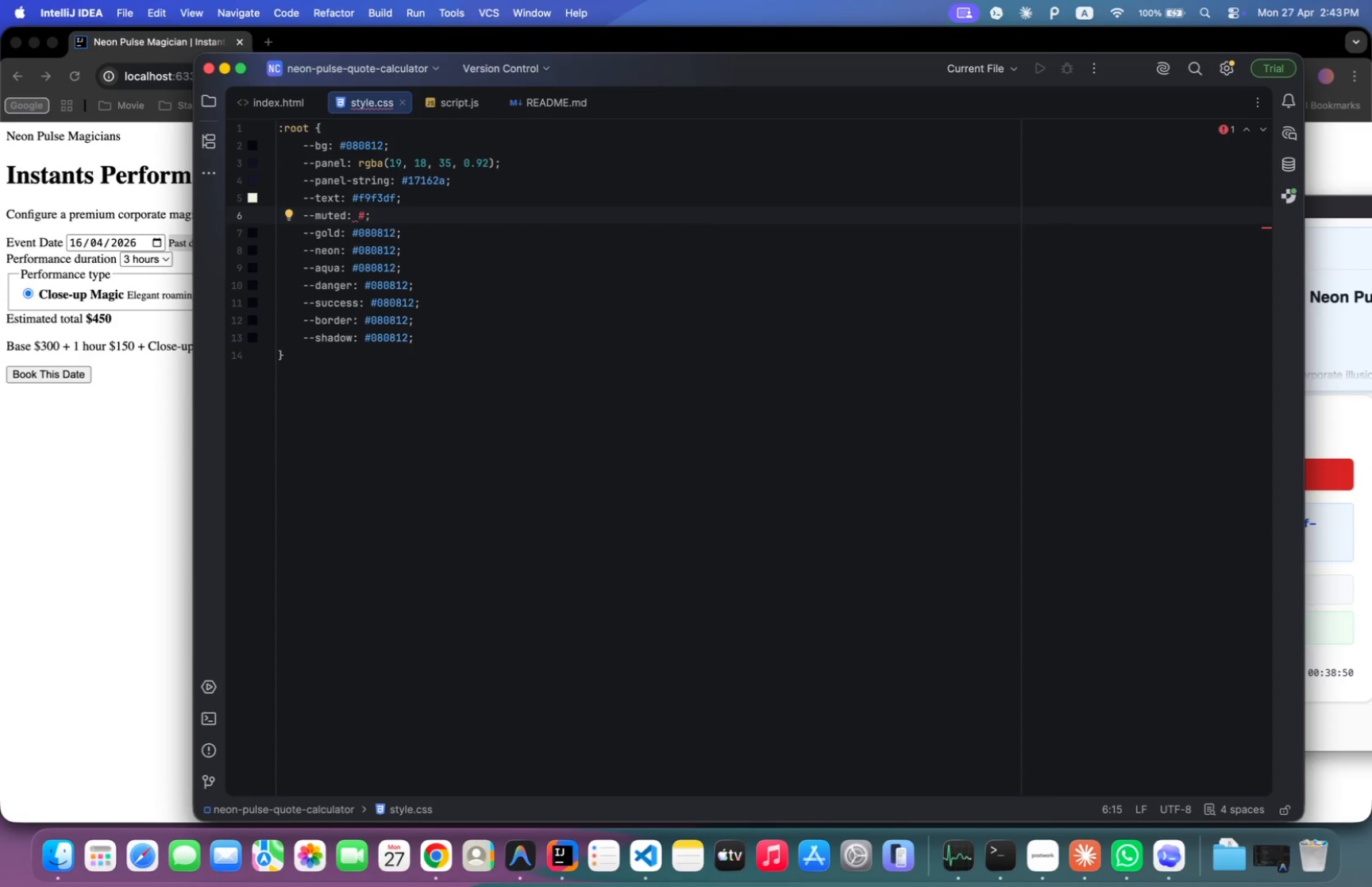 
type(b9b1c8)
 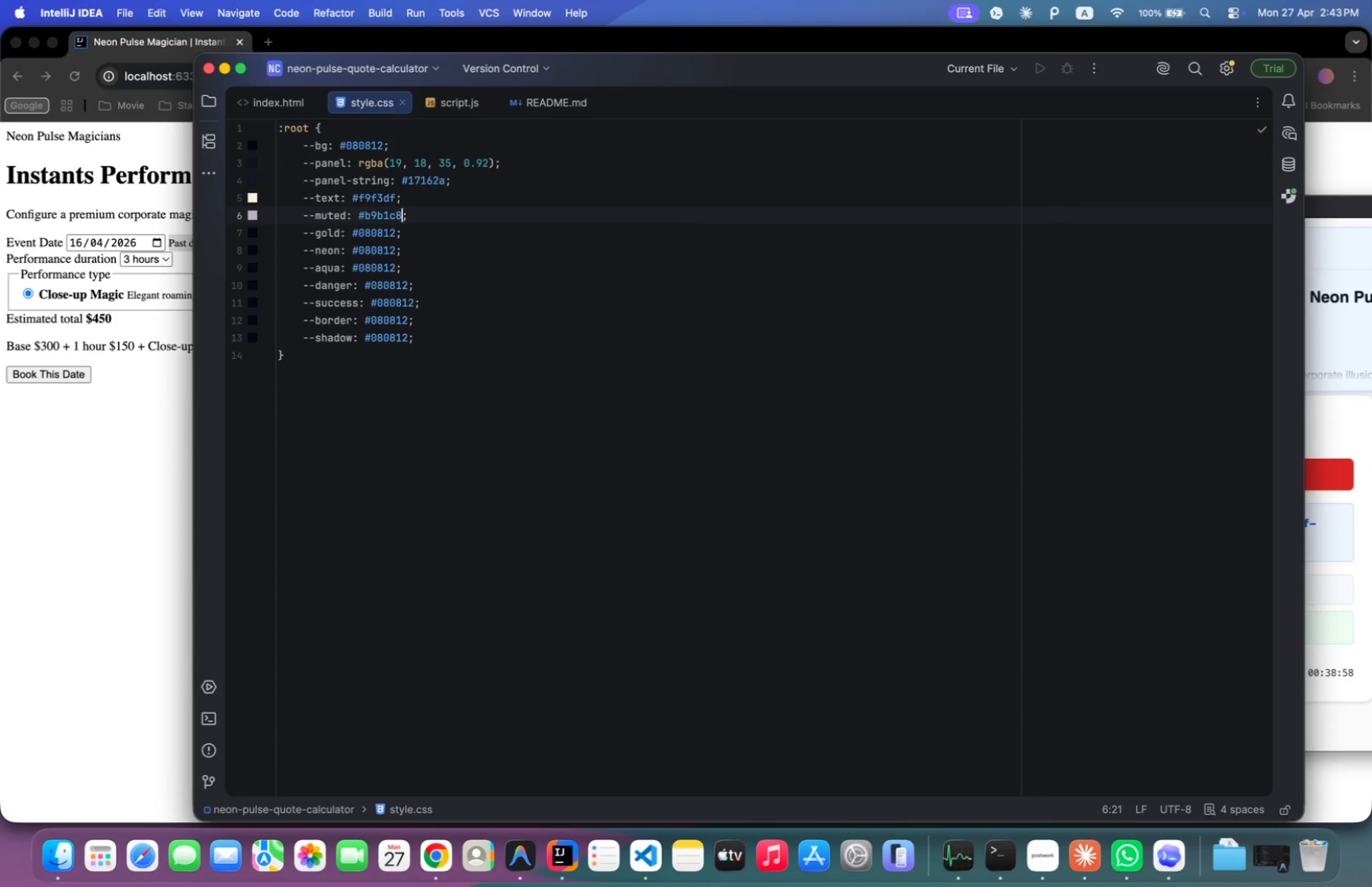 
key(ArrowDown)
 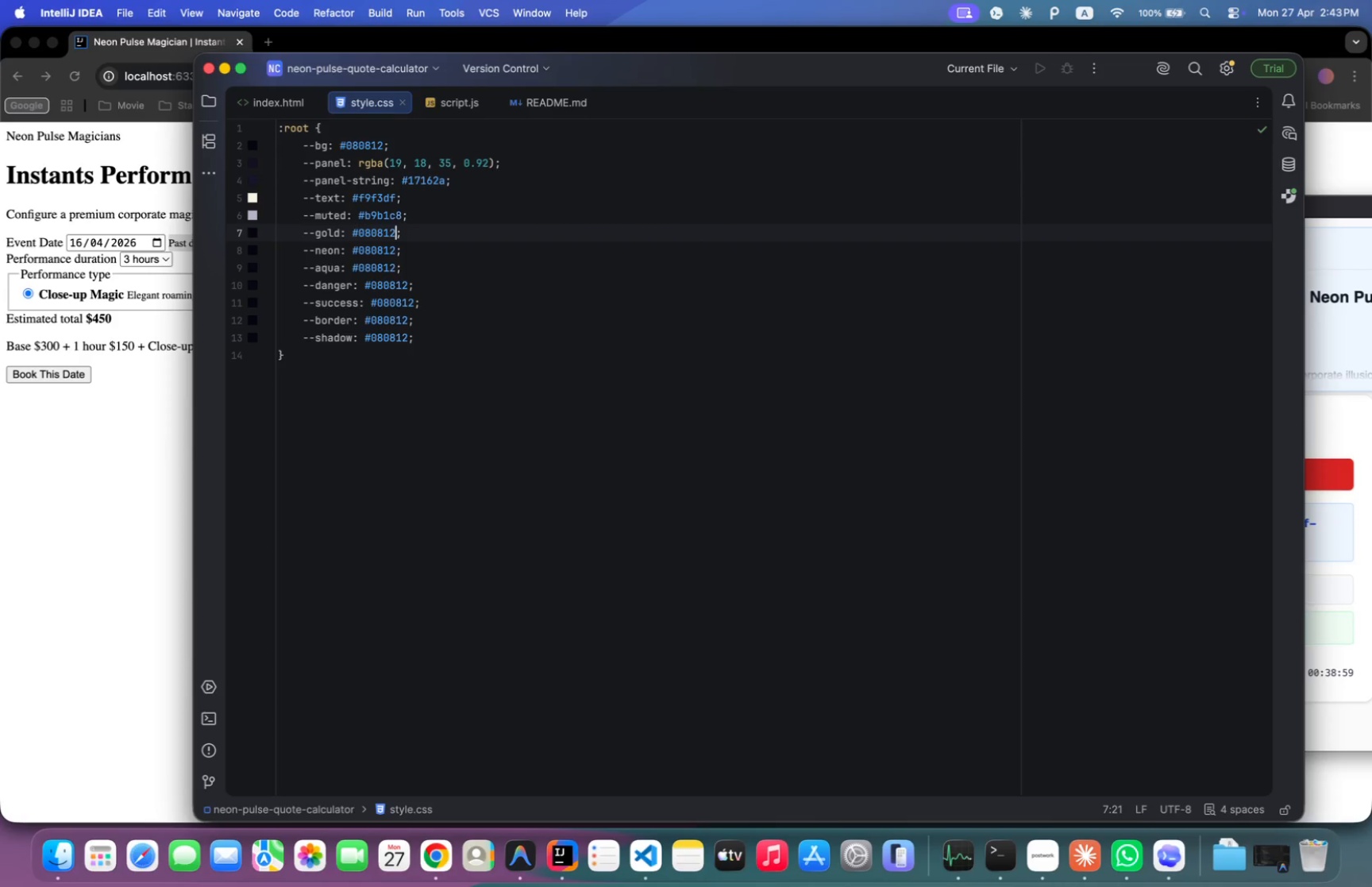 
key(ArrowLeft)
 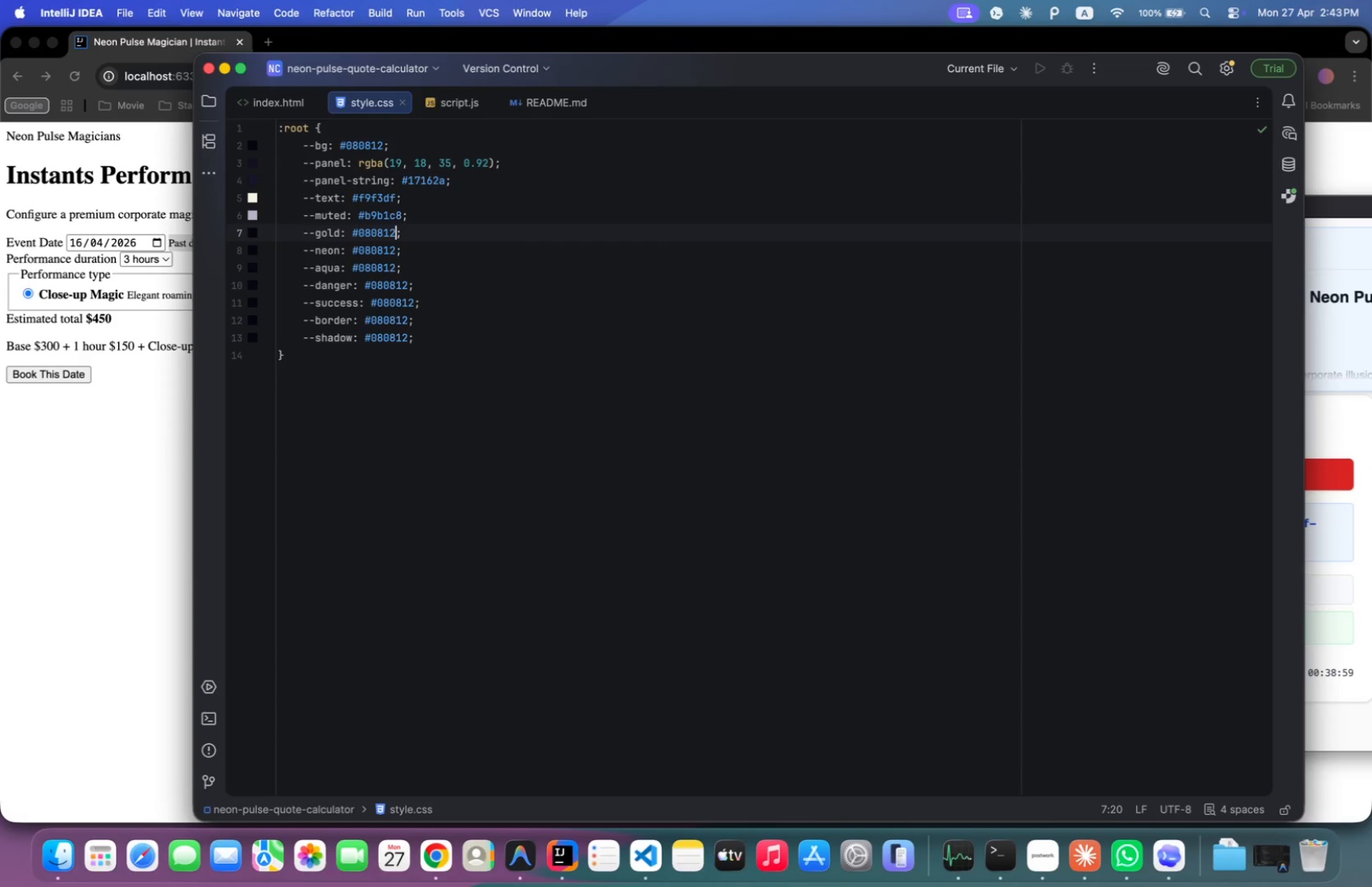 
key(Backspace)
 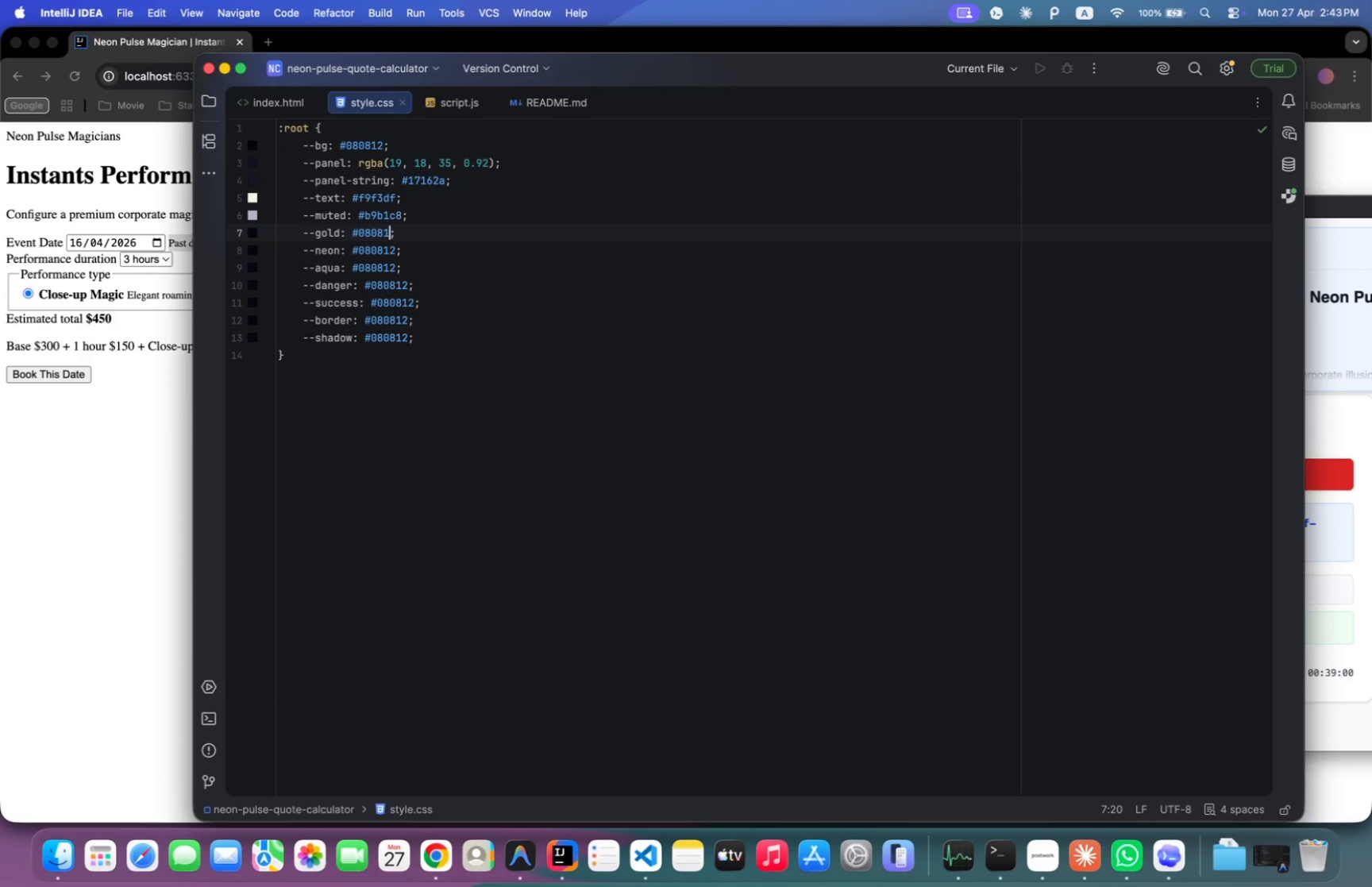 
key(Backspace)
 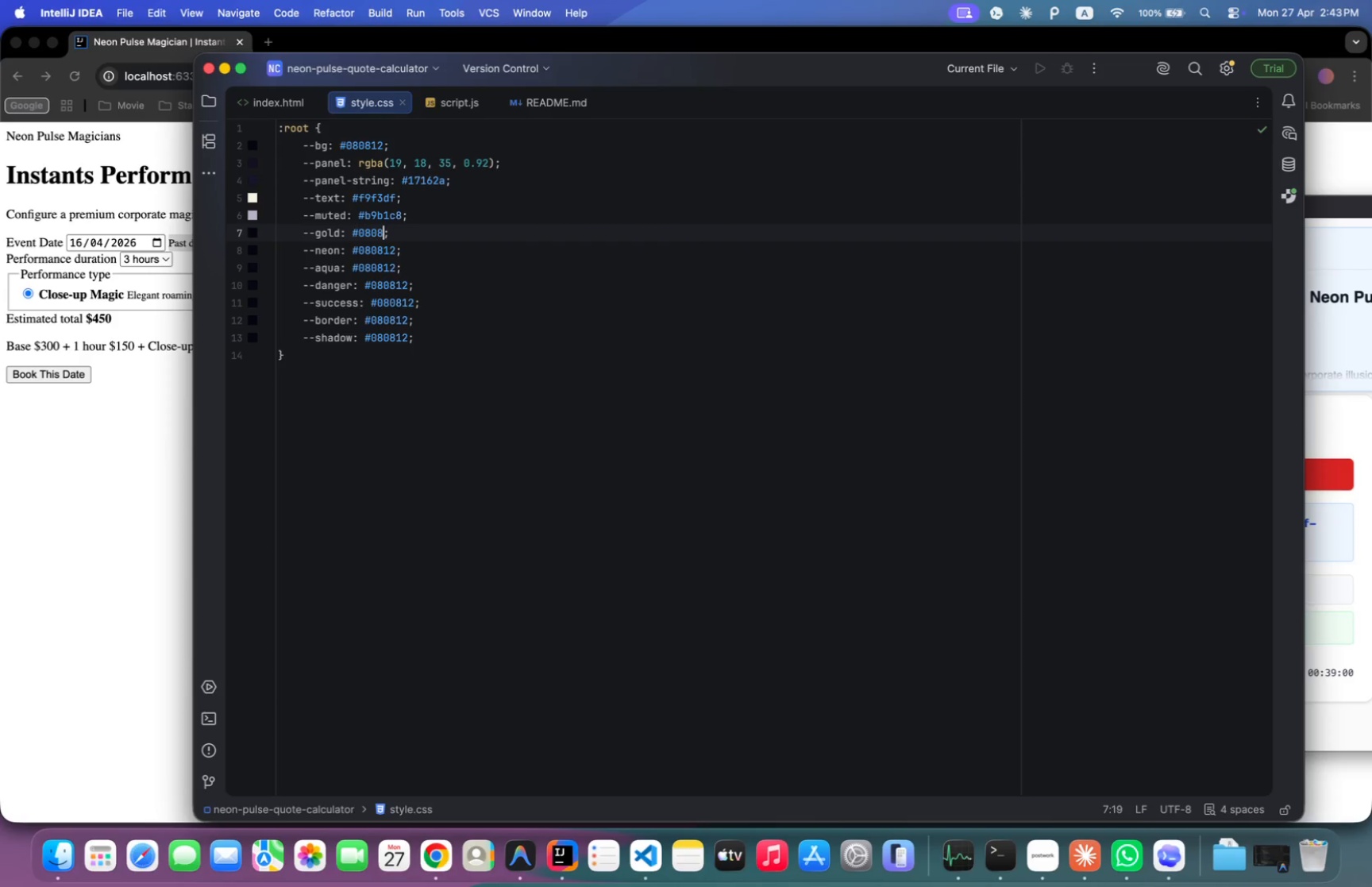 
key(Backspace)
 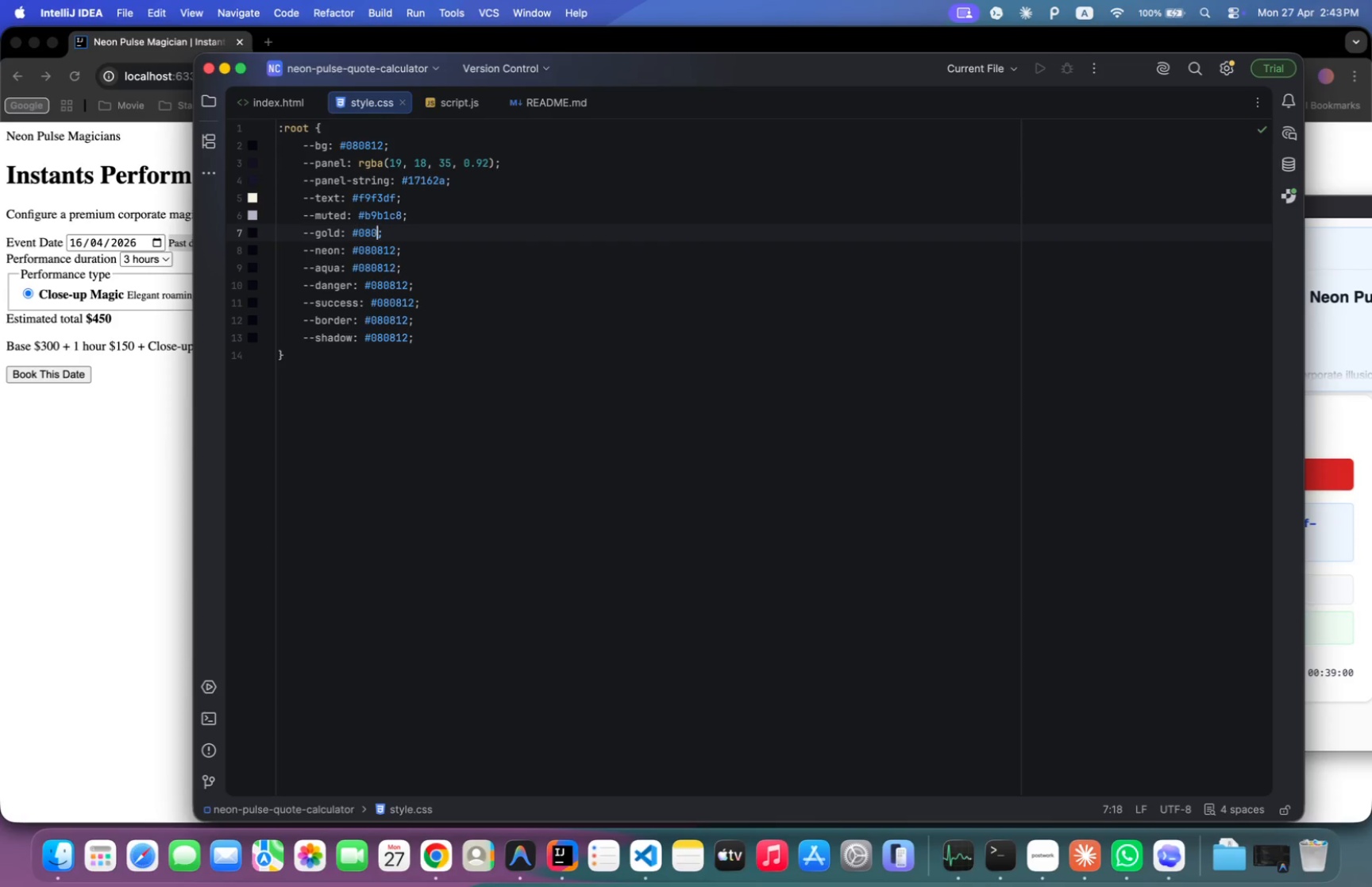 
key(Backspace)
 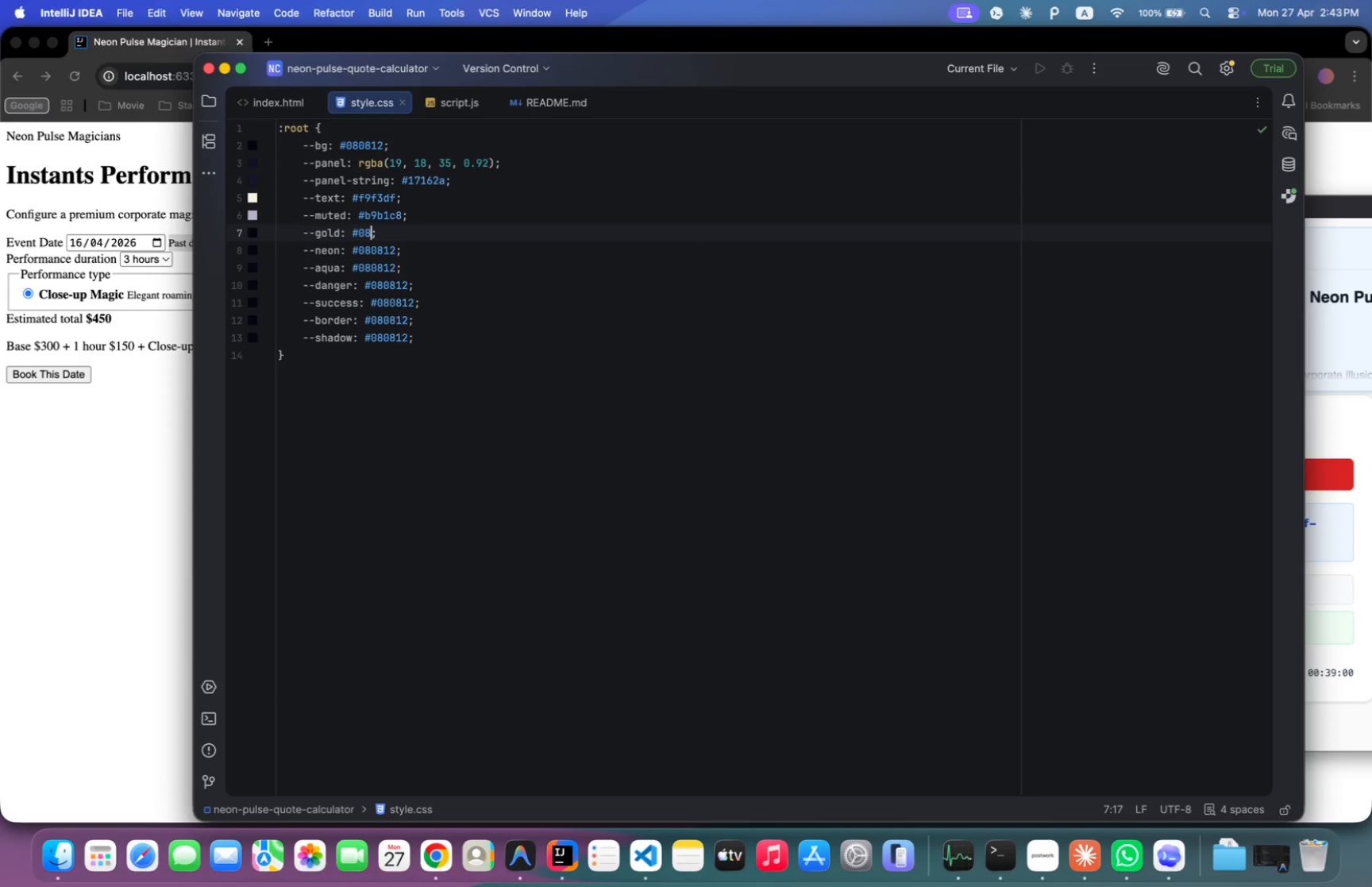 
key(Backspace)
 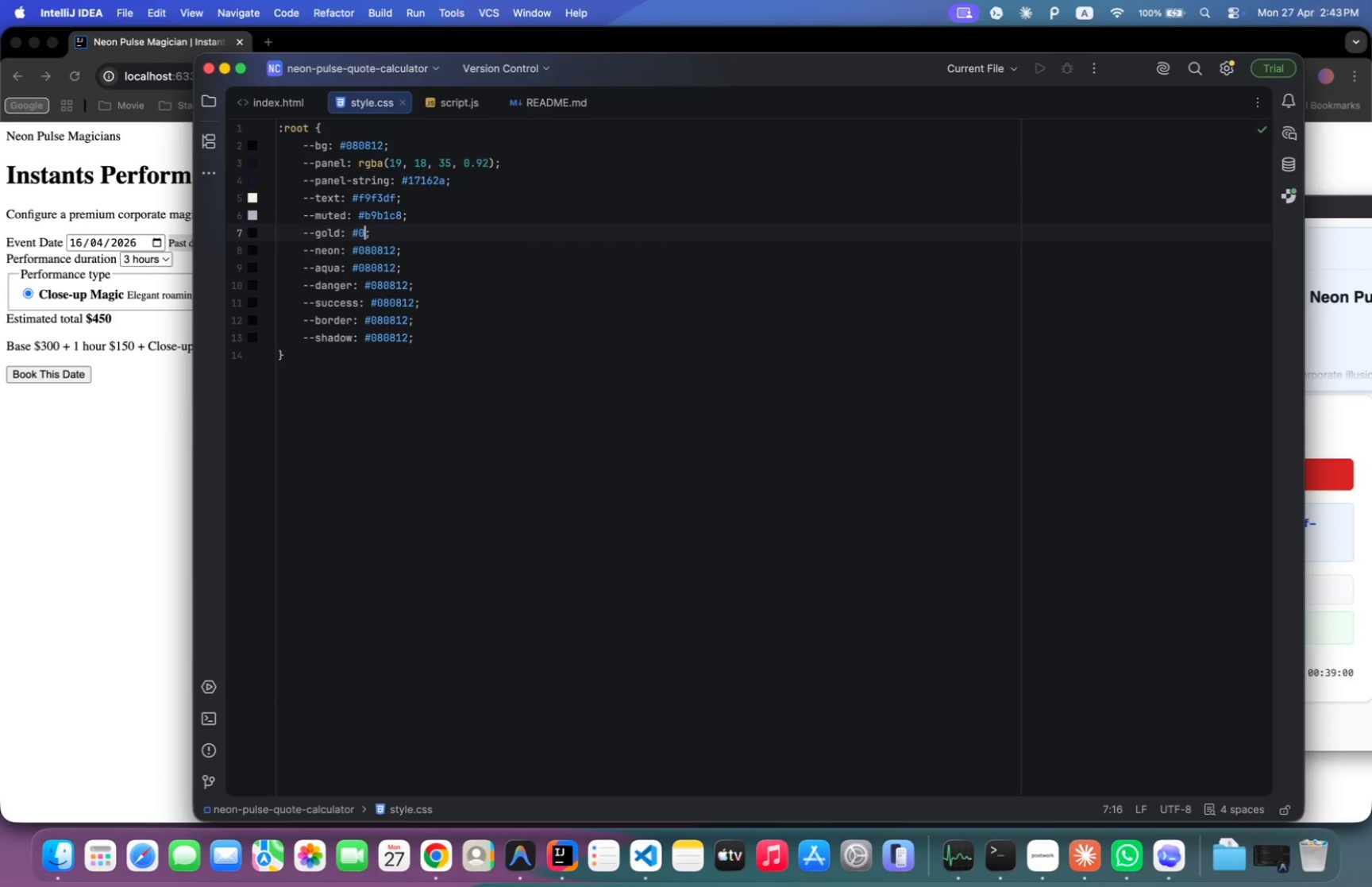 
key(Backspace)
 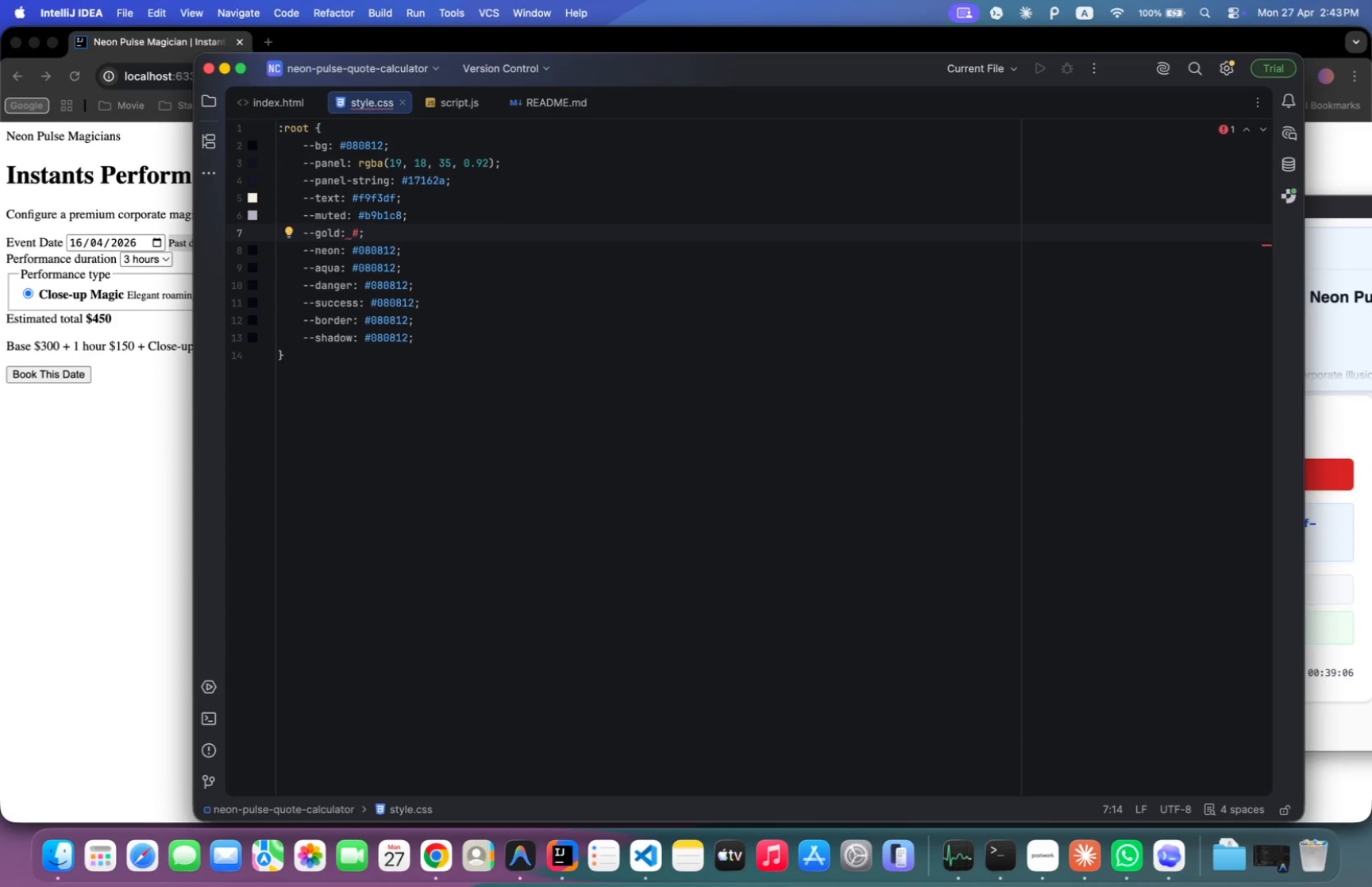 
wait(10.32)
 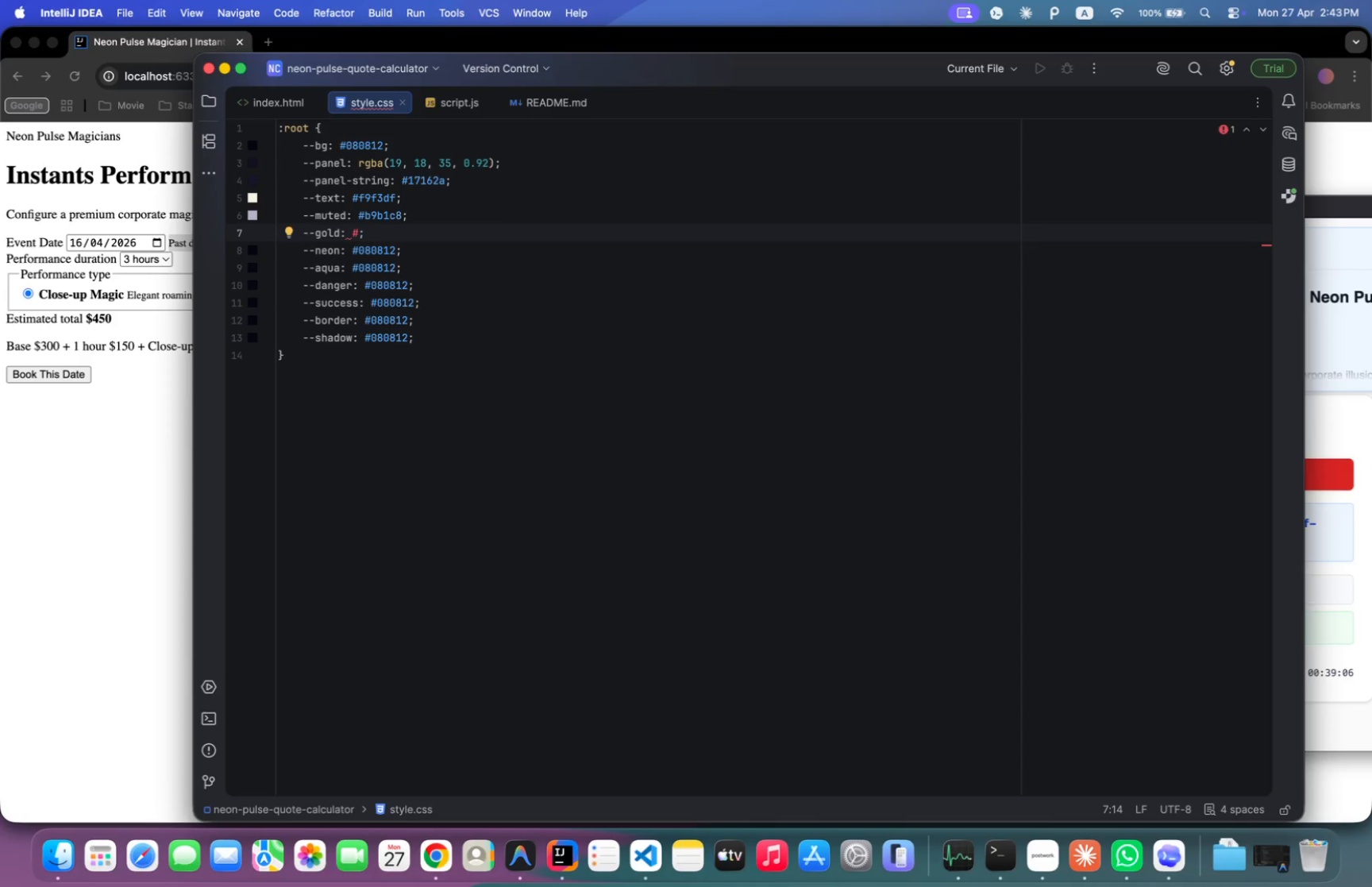 
type(f8c85b)
 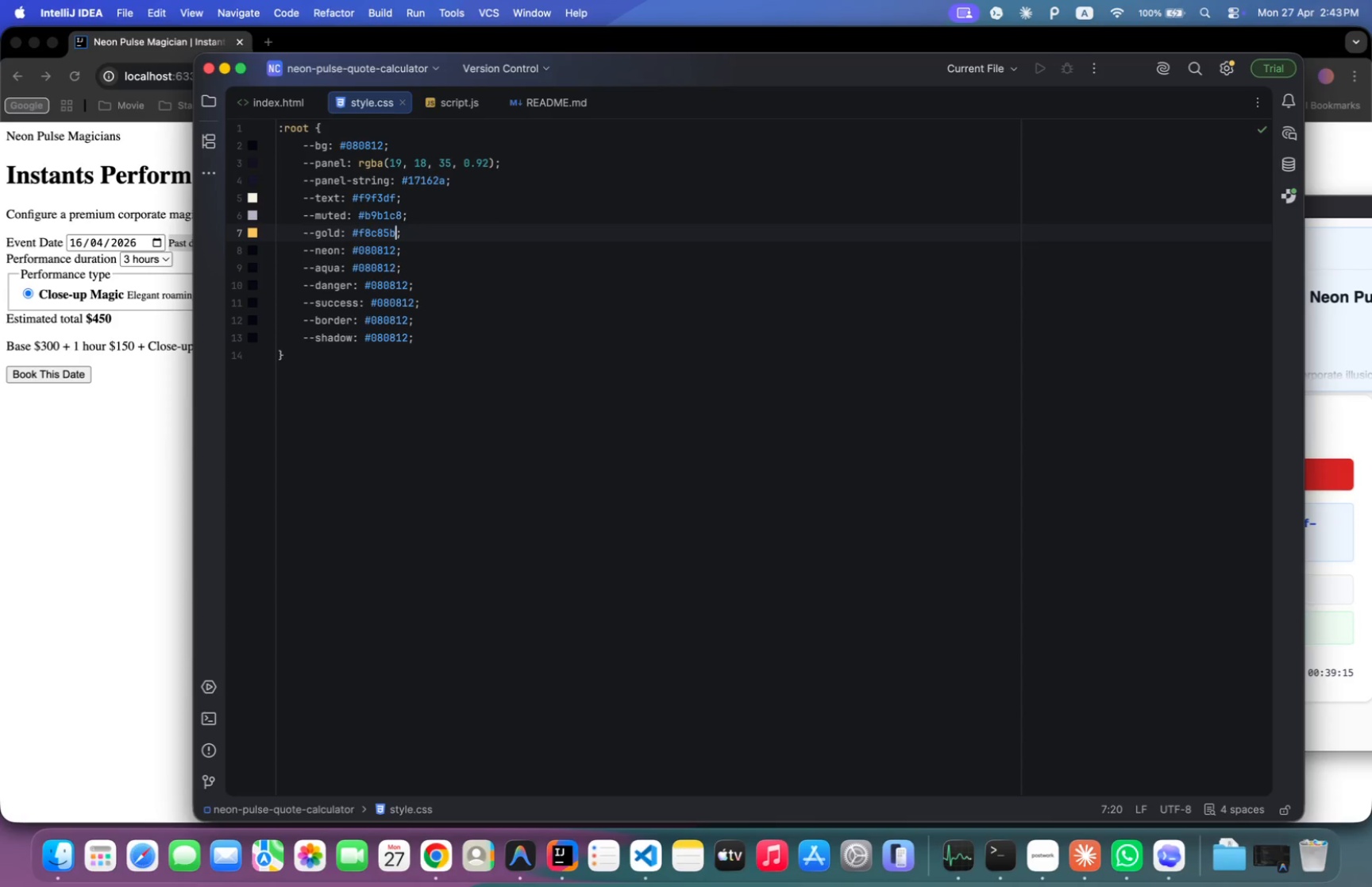 
key(ArrowDown)
 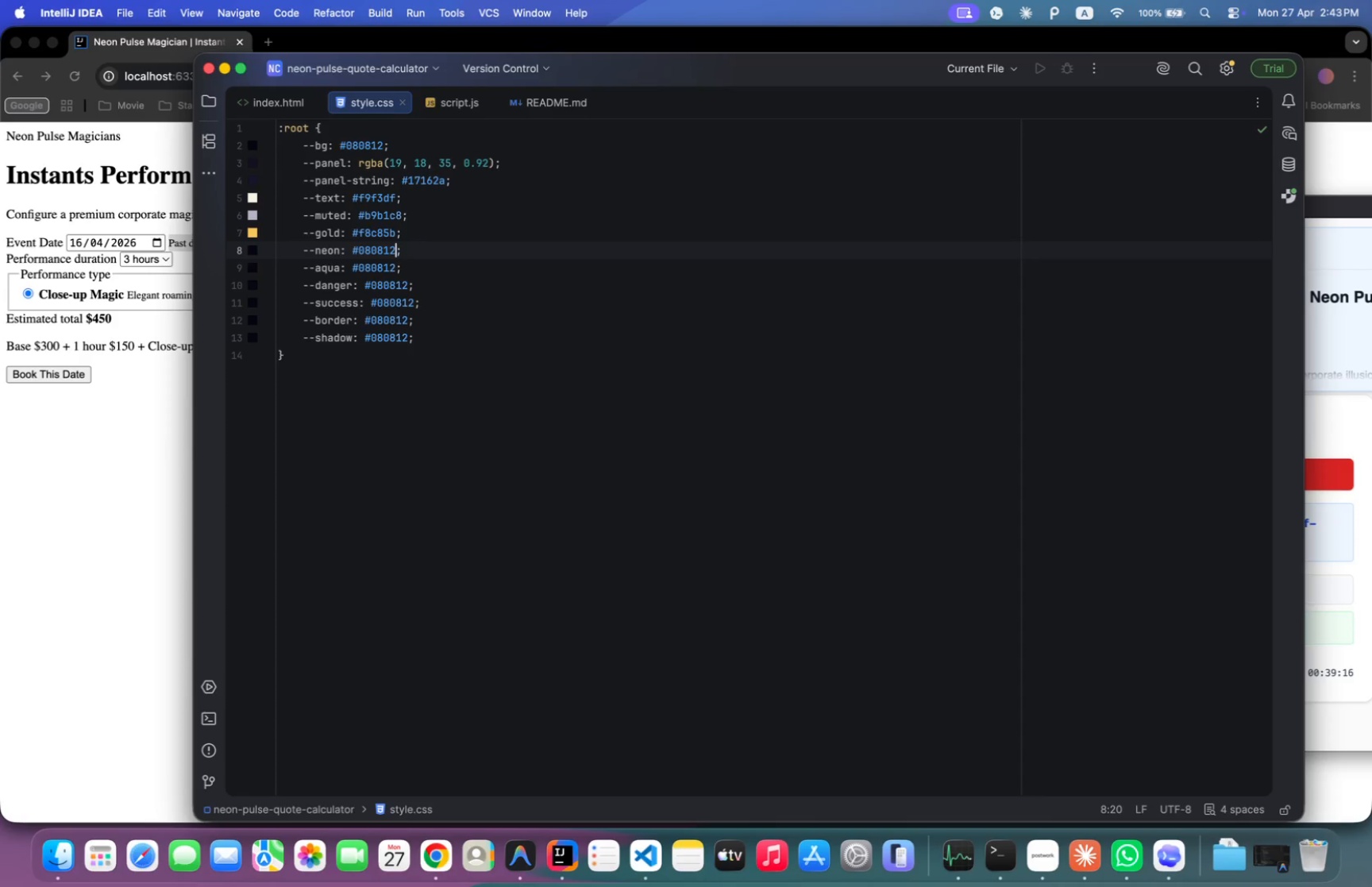 
key(ArrowLeft)
 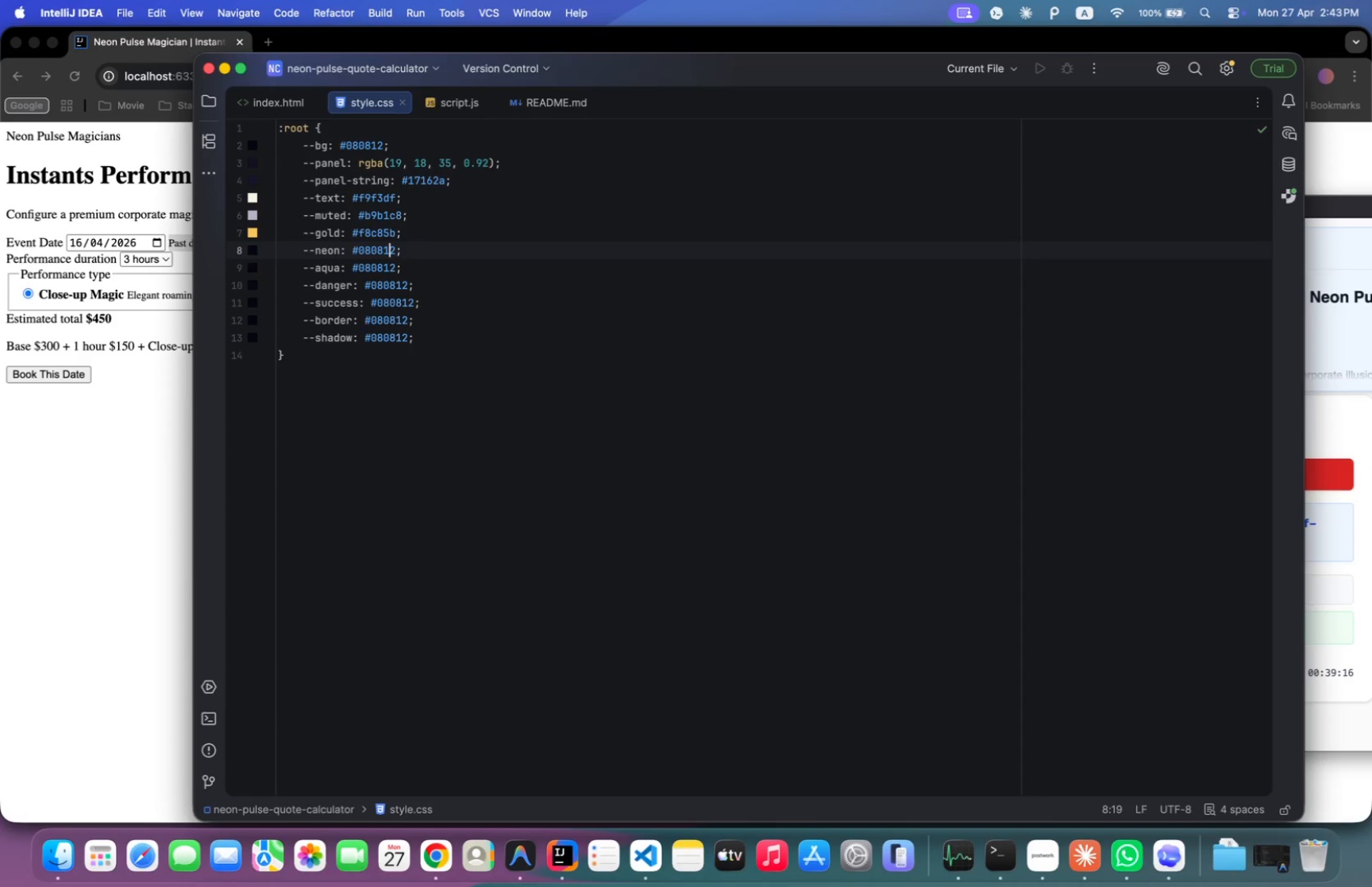 
key(ArrowRight)
 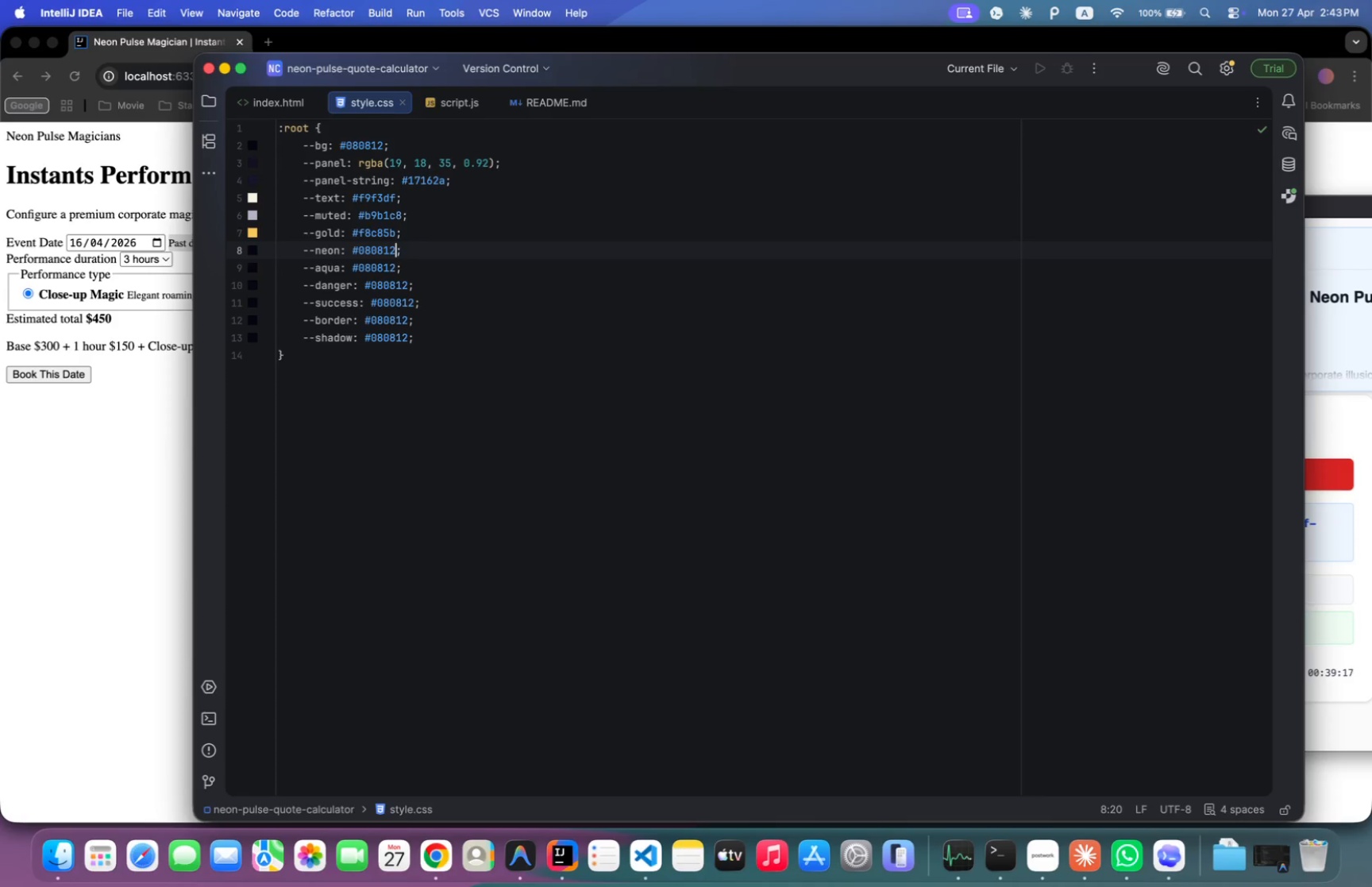 
key(Backspace)
 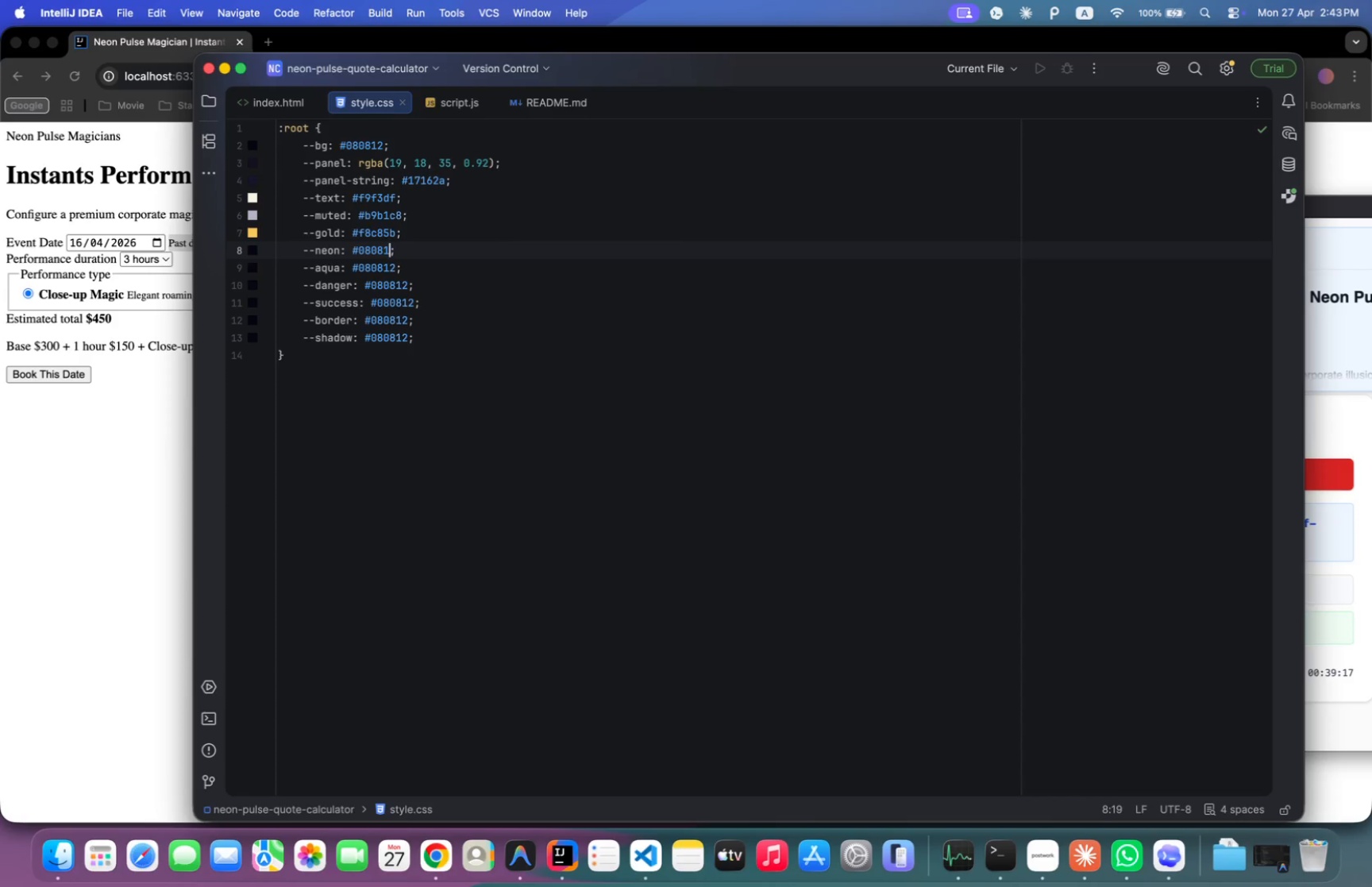 
key(Backspace)
 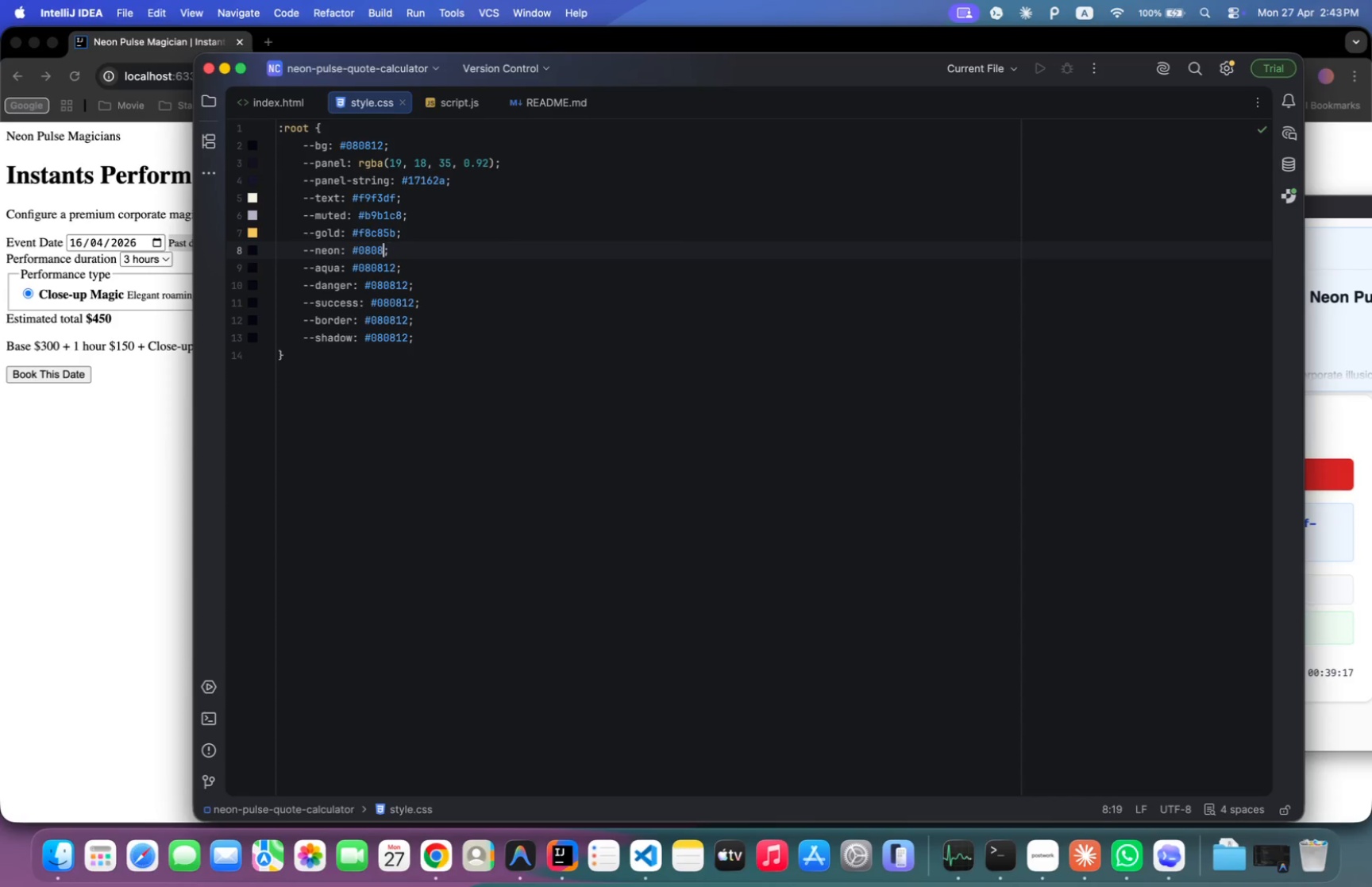 
key(Backspace)
 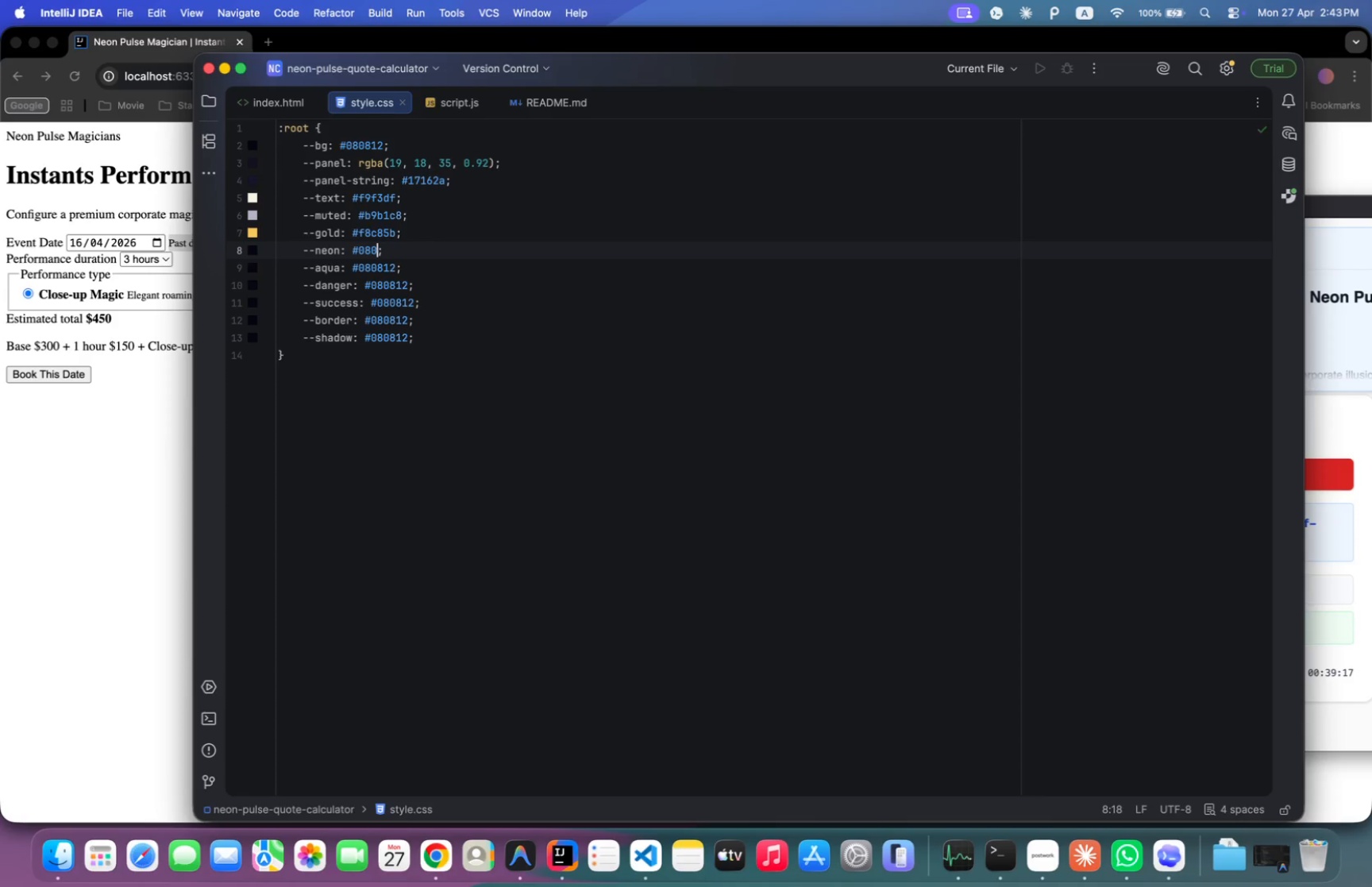 
key(Backspace)
 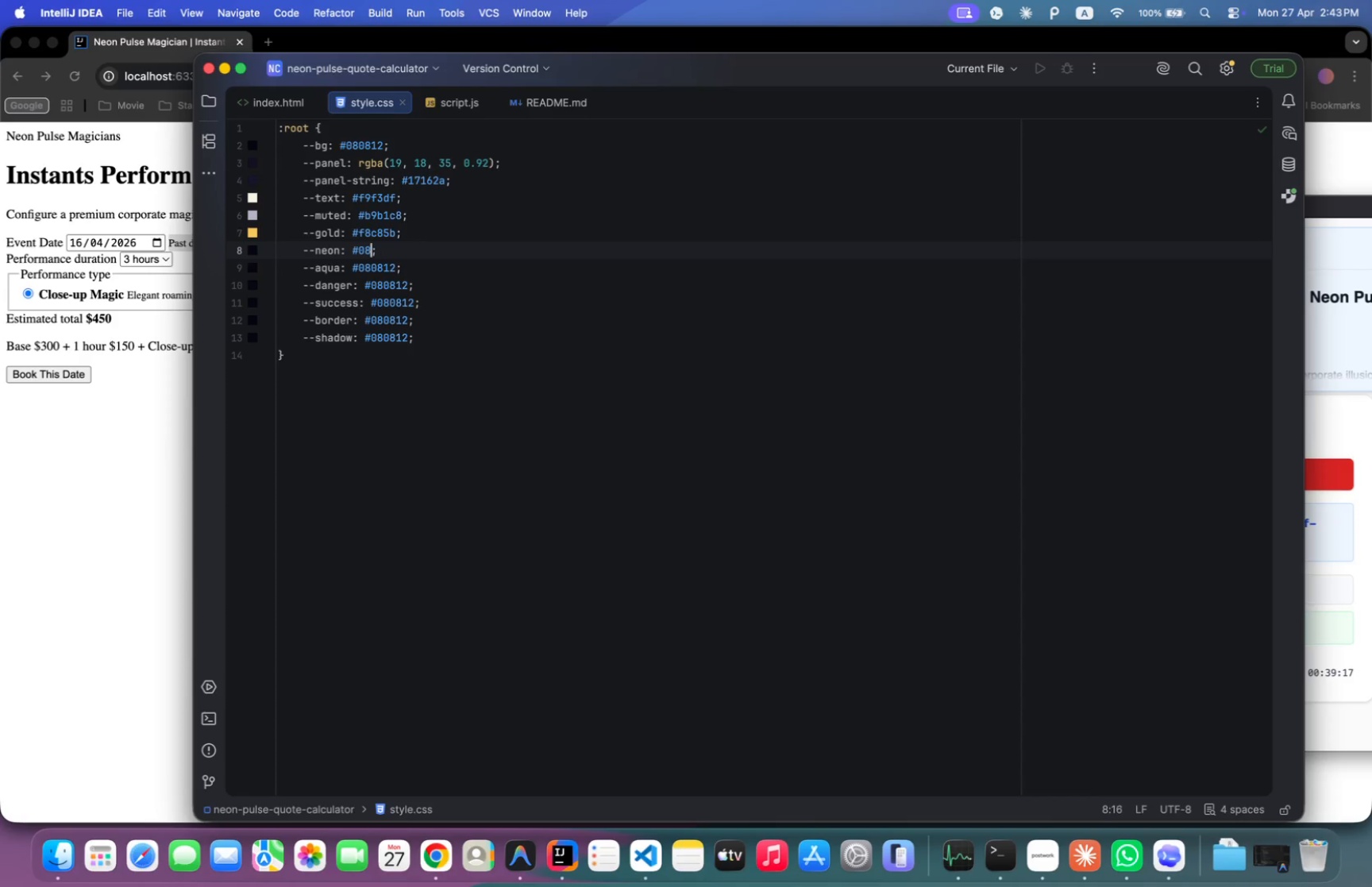 
key(Backspace)
 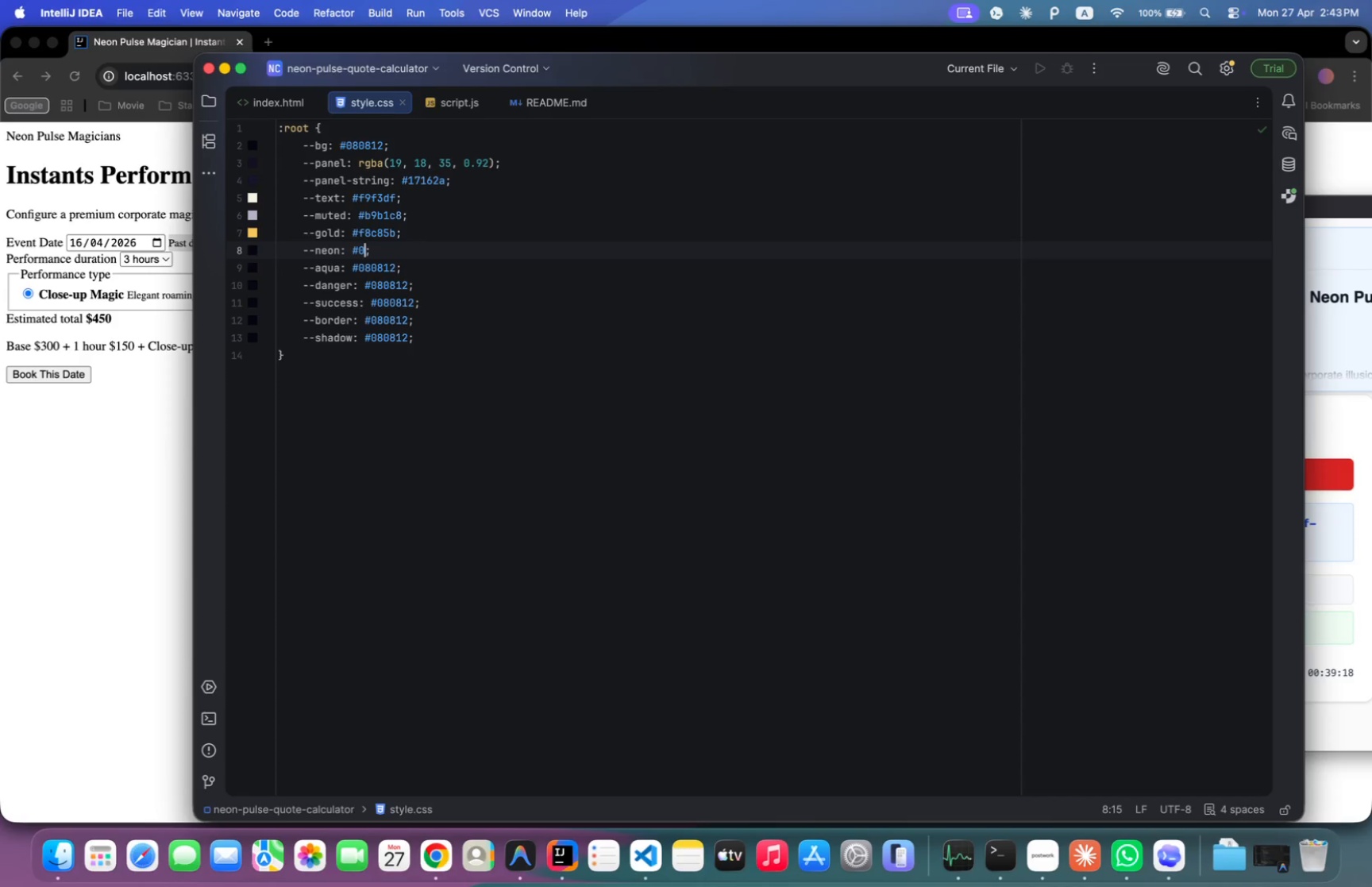 
key(Backspace)
 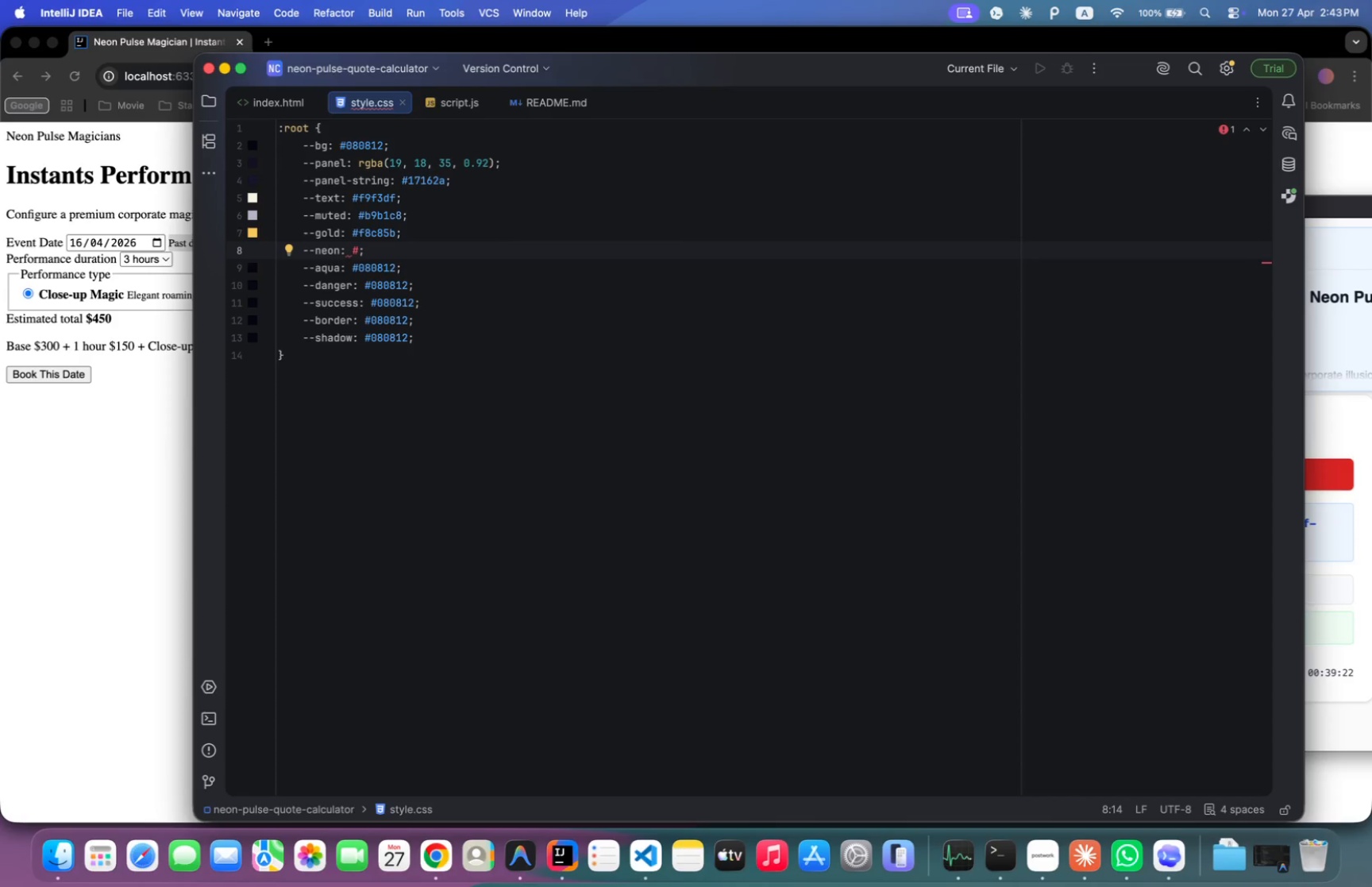 
wait(5.61)
 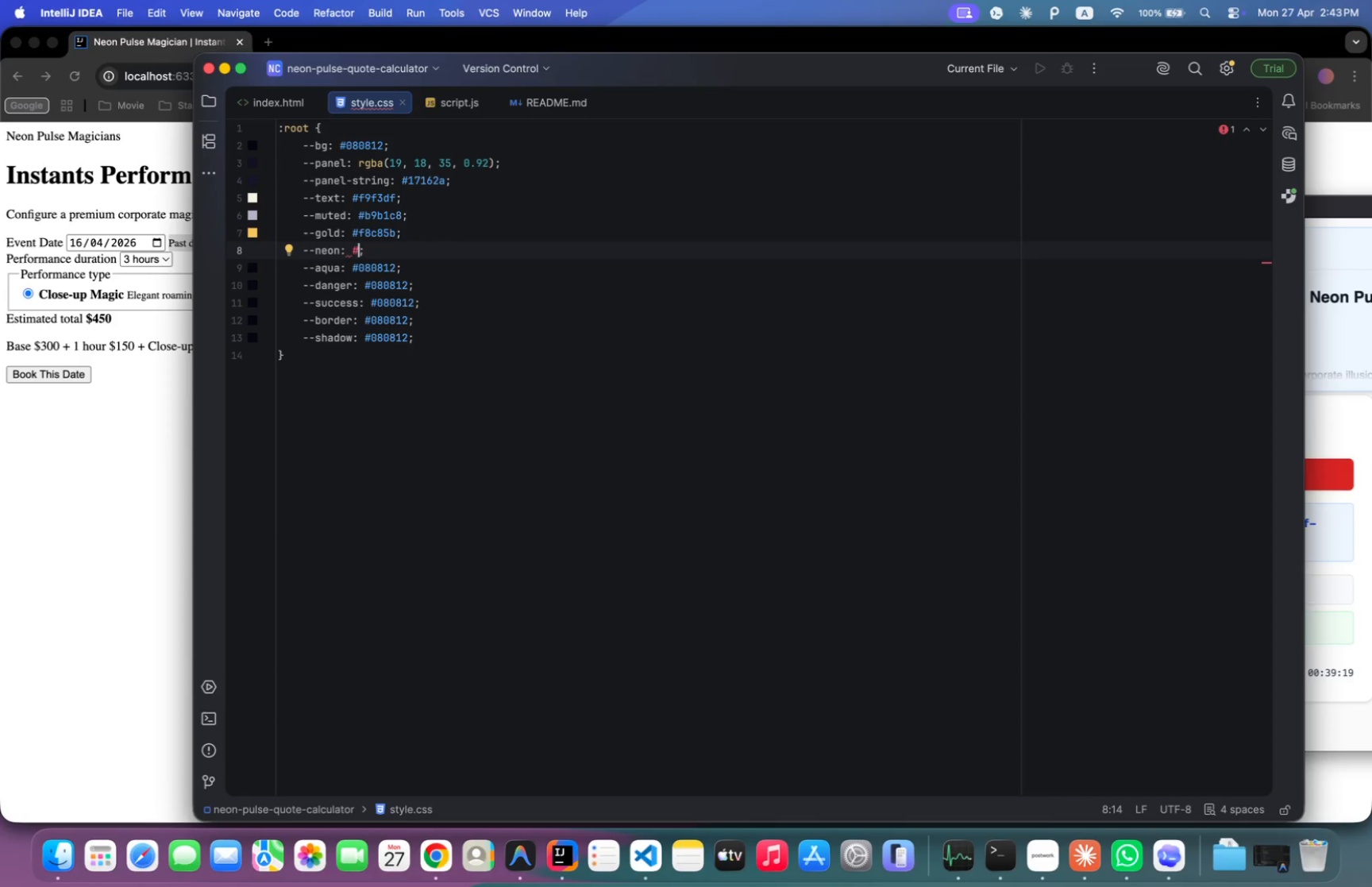 
type(ff2de2)
 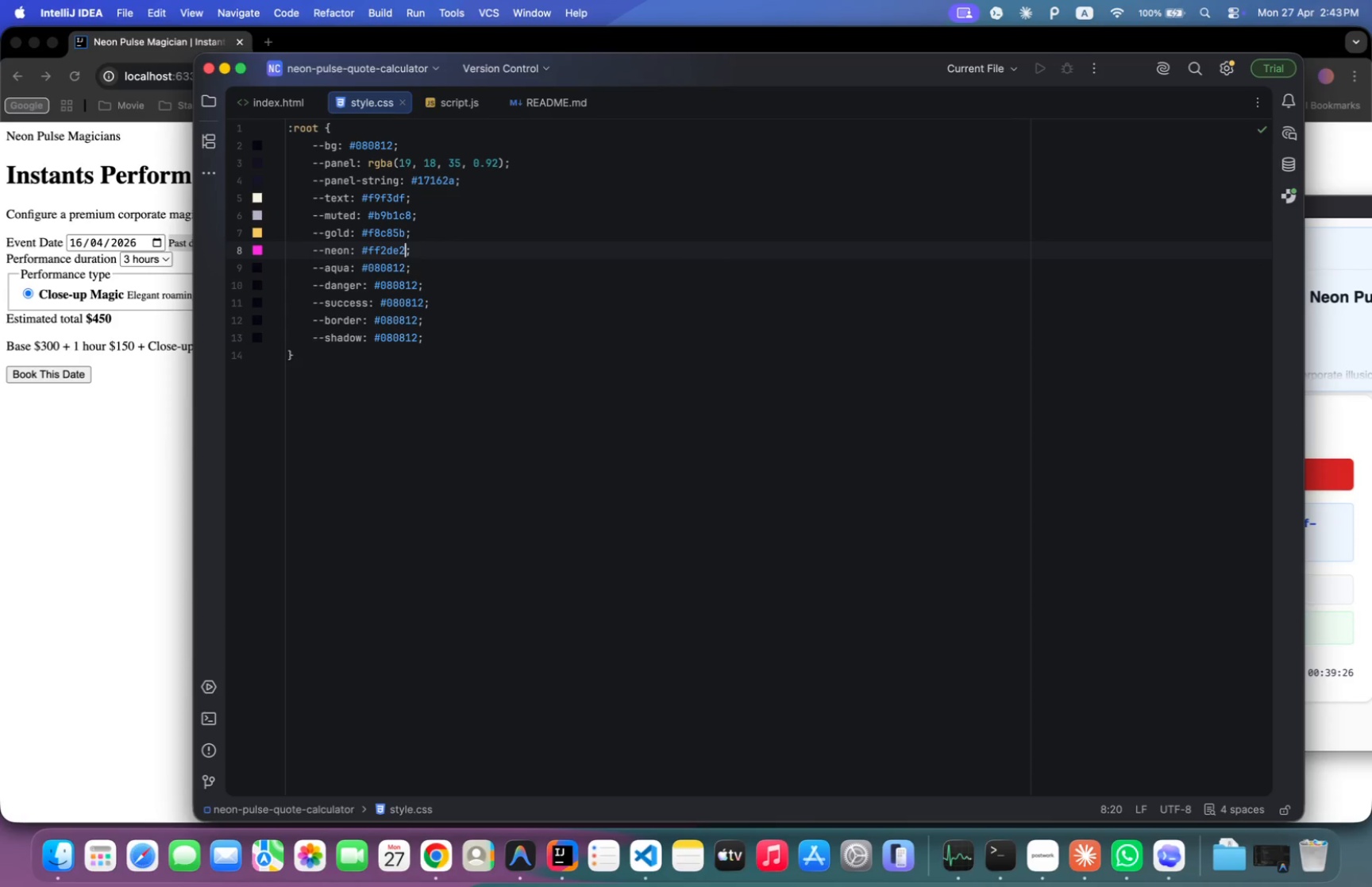 
key(ArrowDown)
 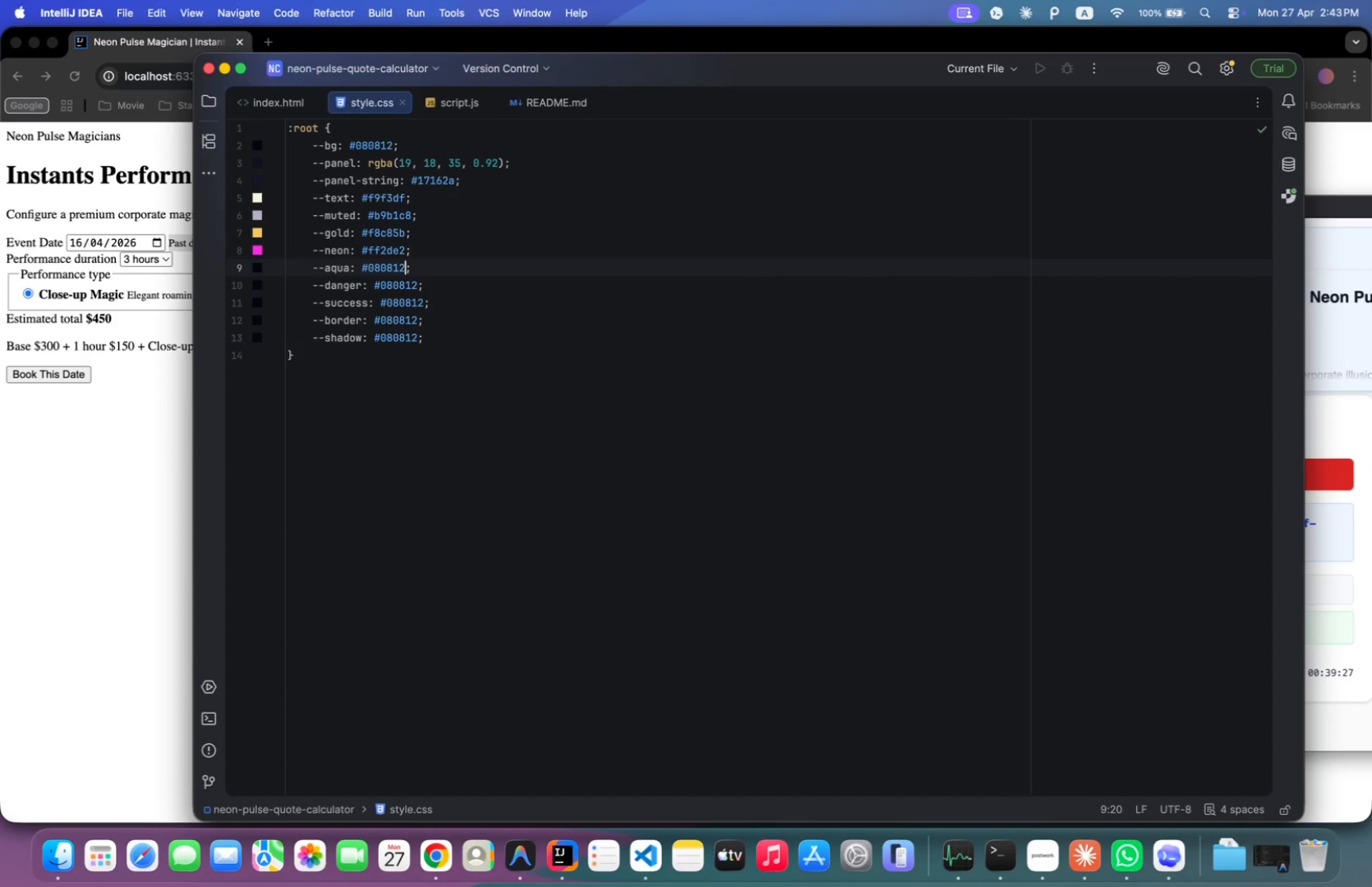 
key(Backspace)
key(Backspace)
key(Backspace)
key(Backspace)
key(Backspace)
key(Backspace)
type(19f6ff)
 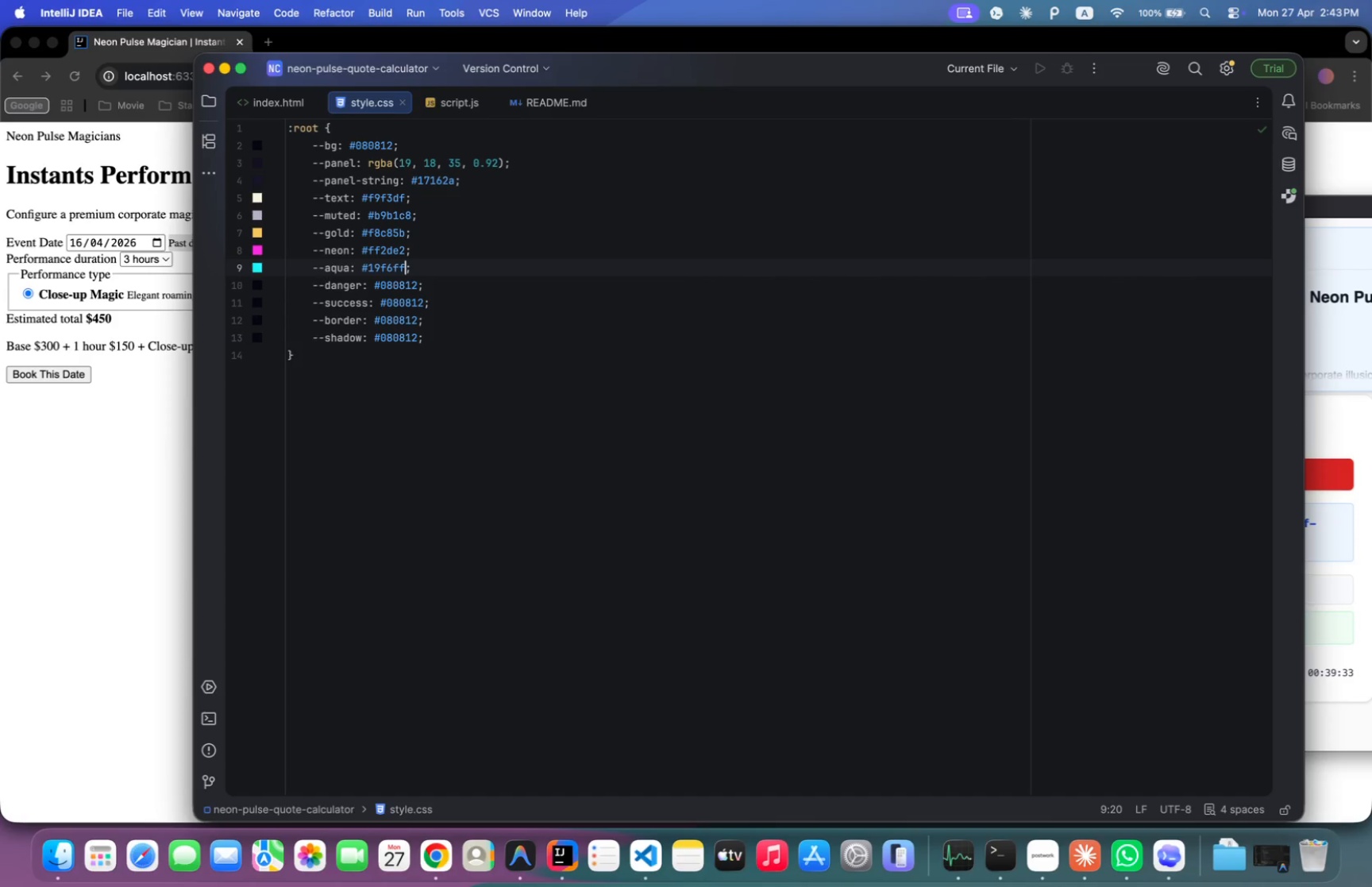 
key(ArrowDown)
 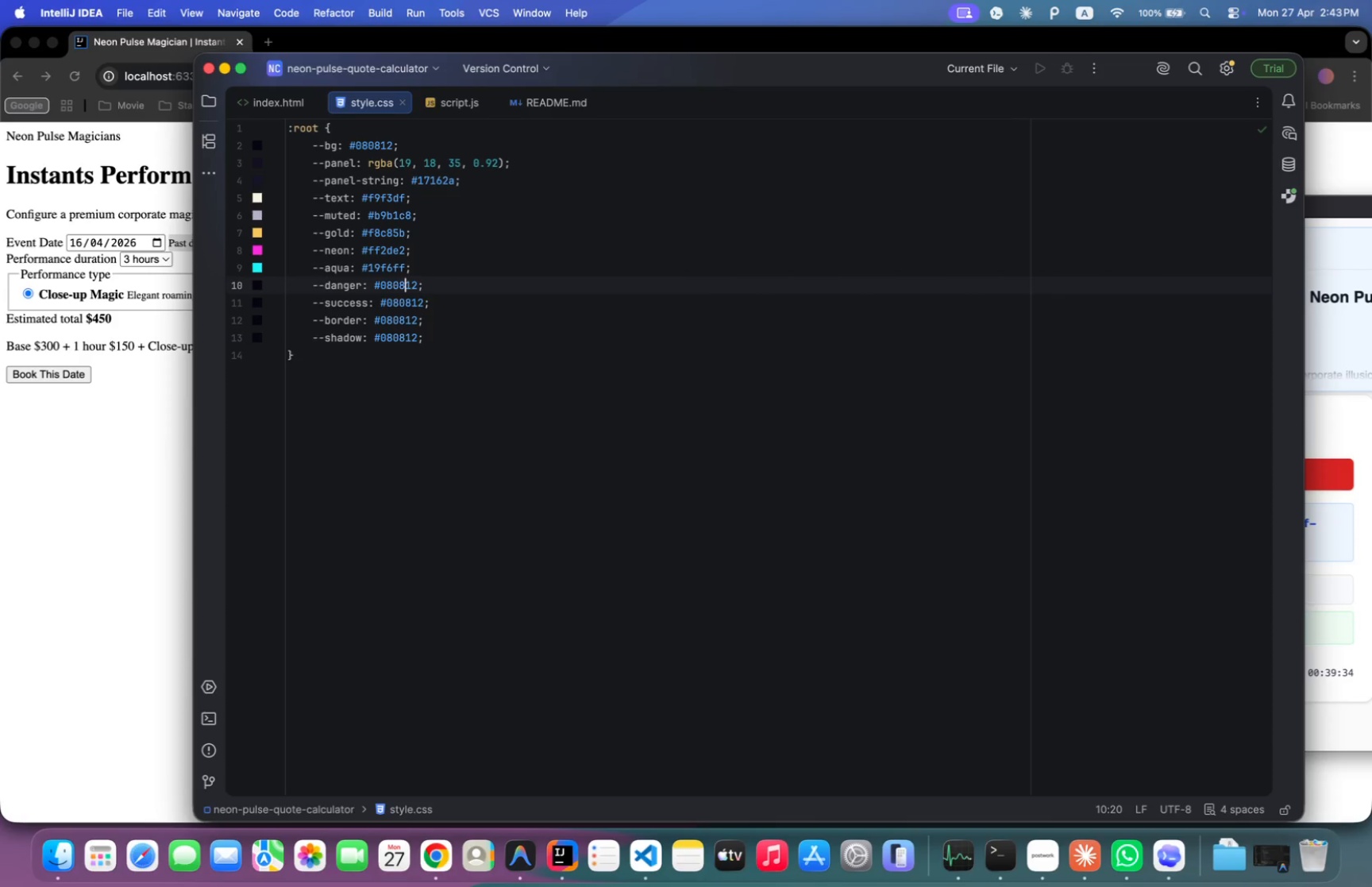 
key(ArrowRight)
 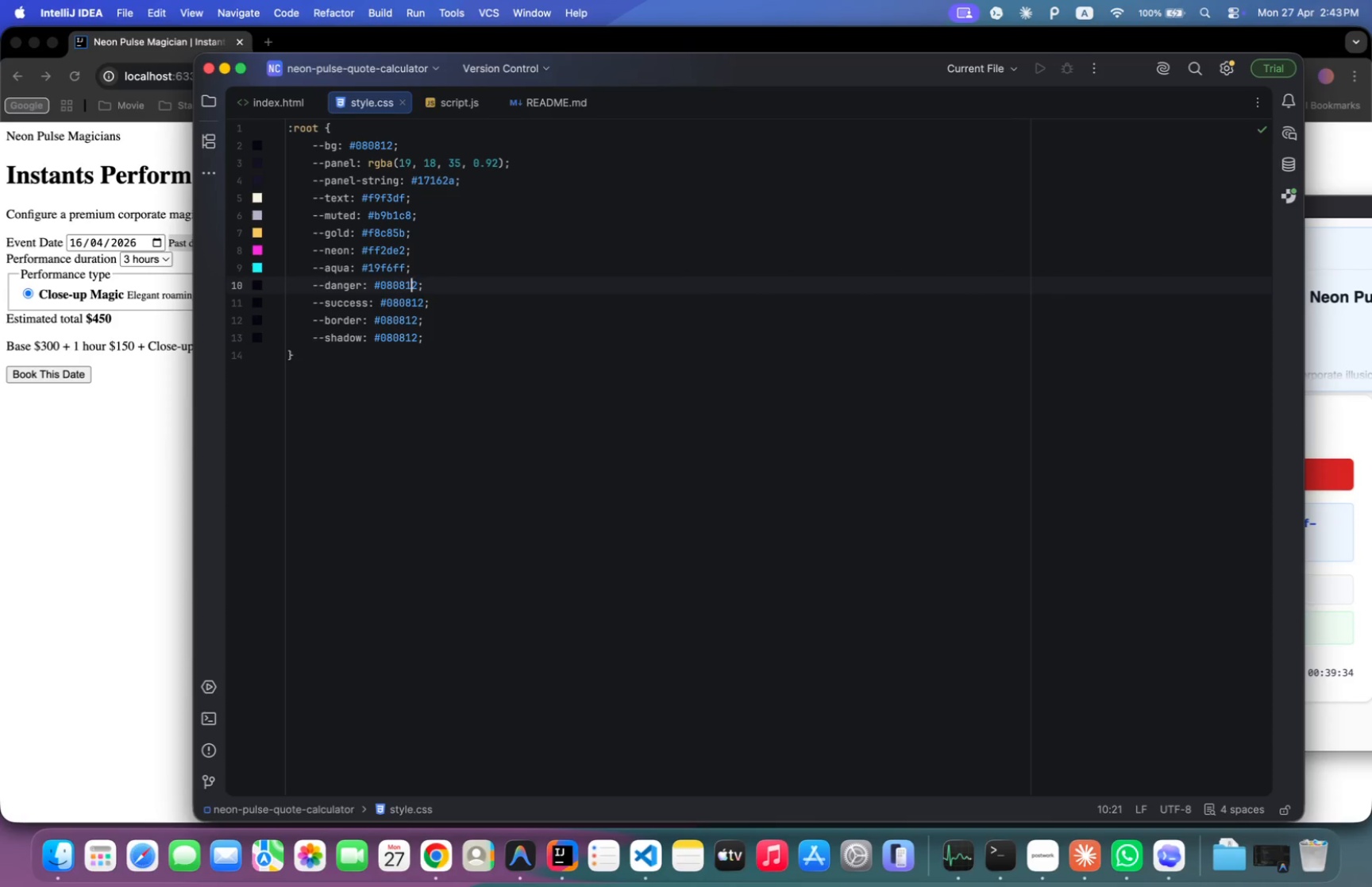 
key(ArrowRight)
 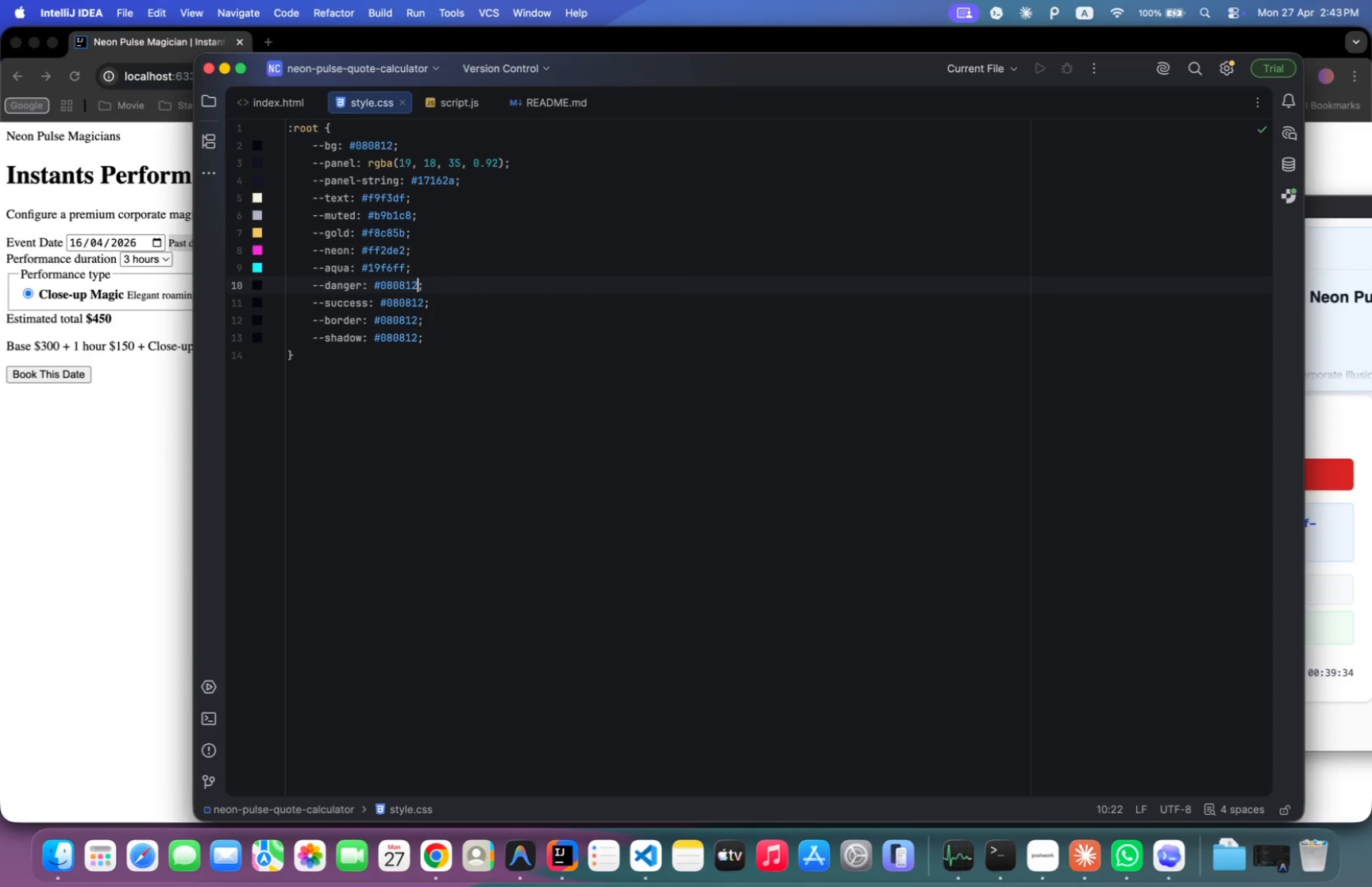 
key(Backspace)
 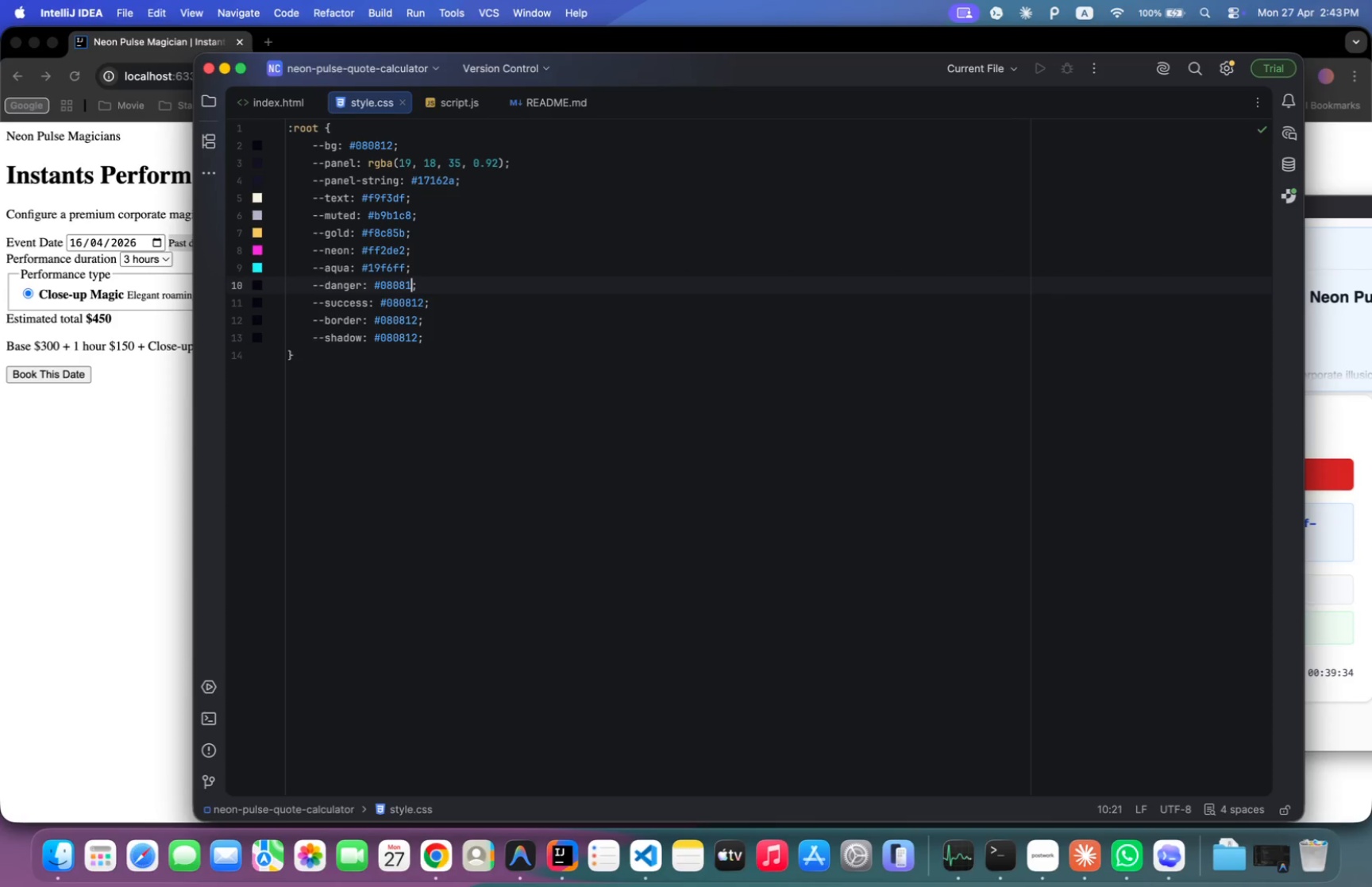 
key(Backspace)
 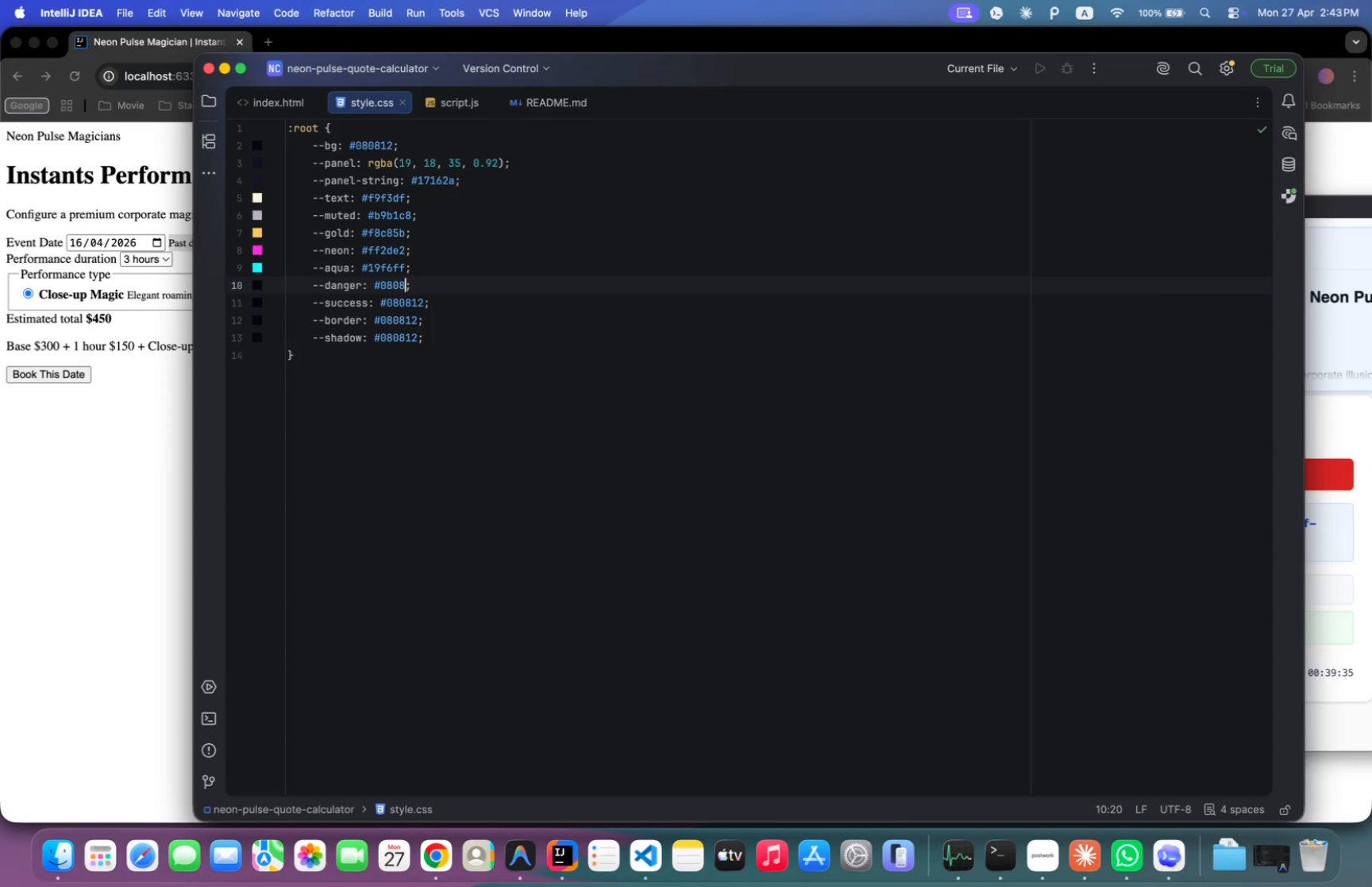 
key(Backspace)
 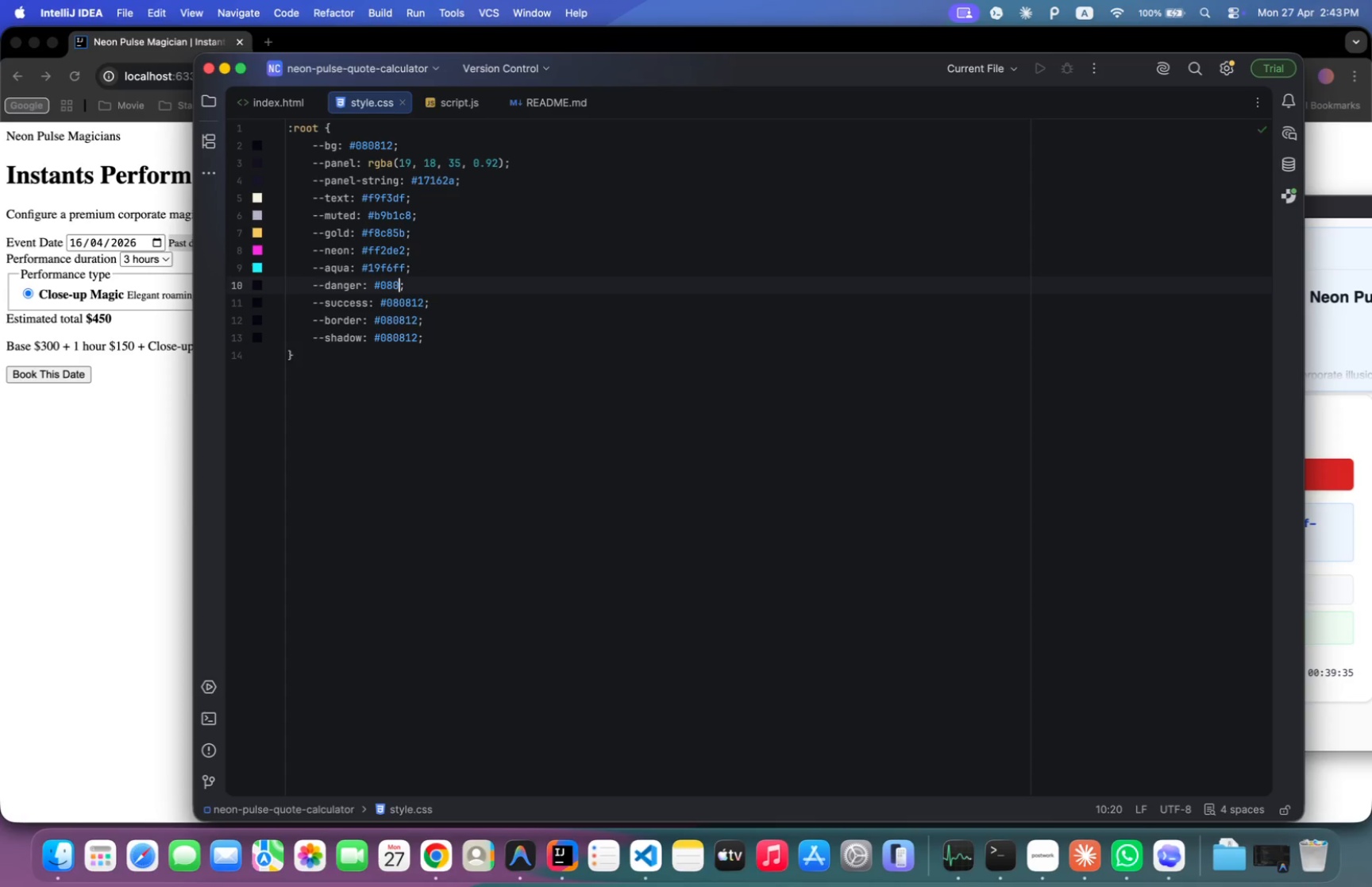 
key(Backspace)
 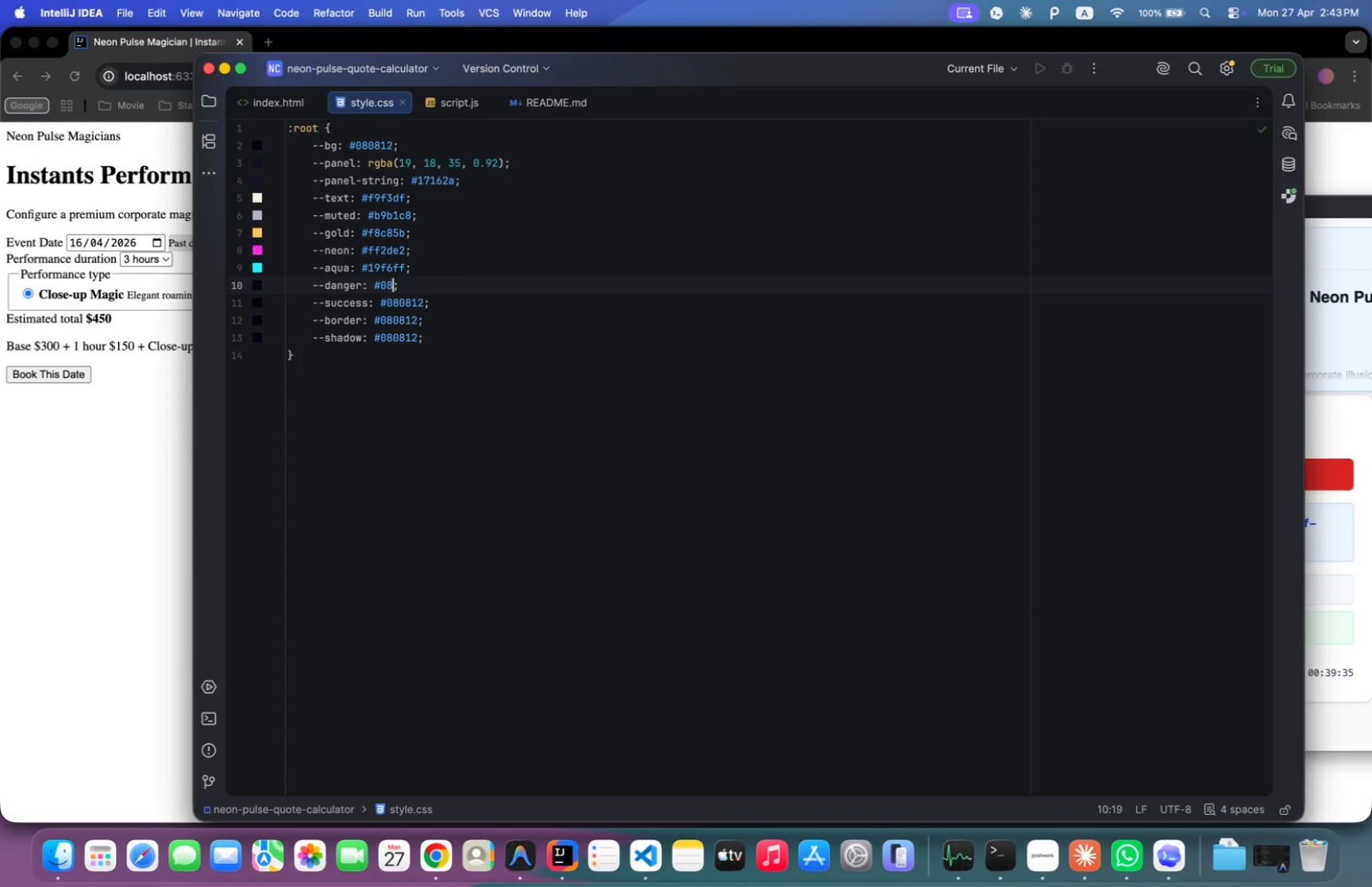 
key(Backspace)
 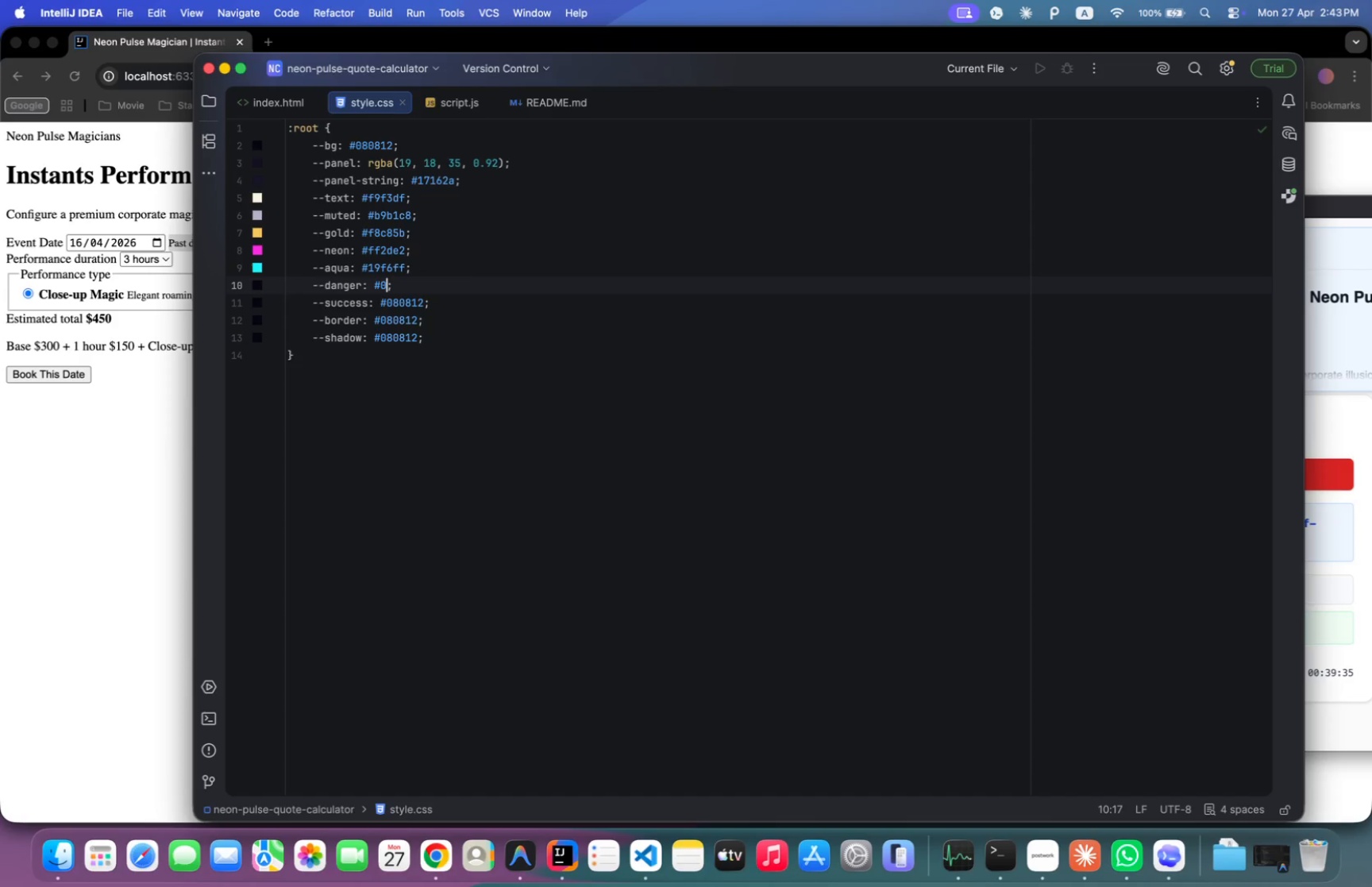 
key(Backspace)
 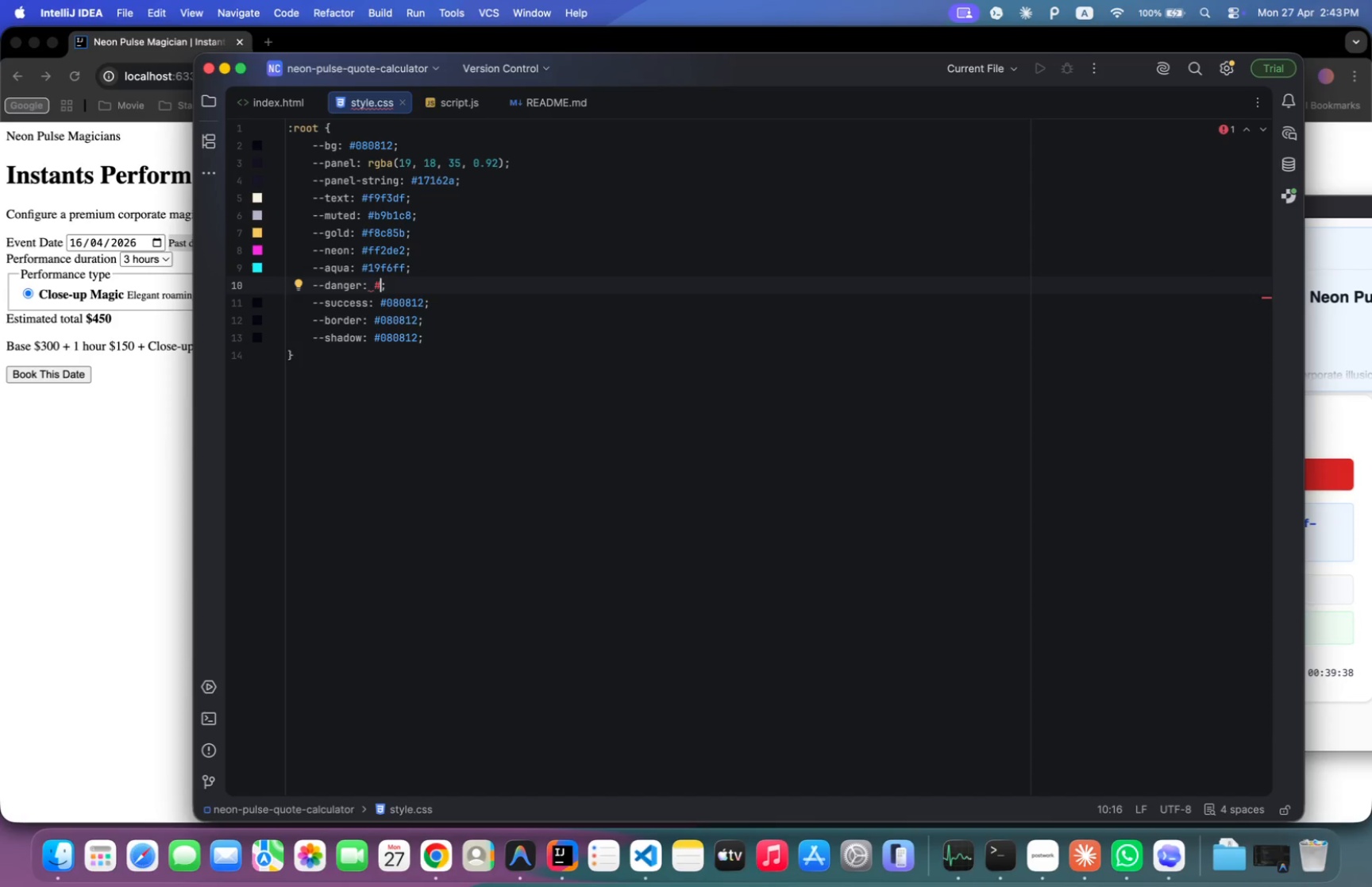 
type(ff6b6b)
 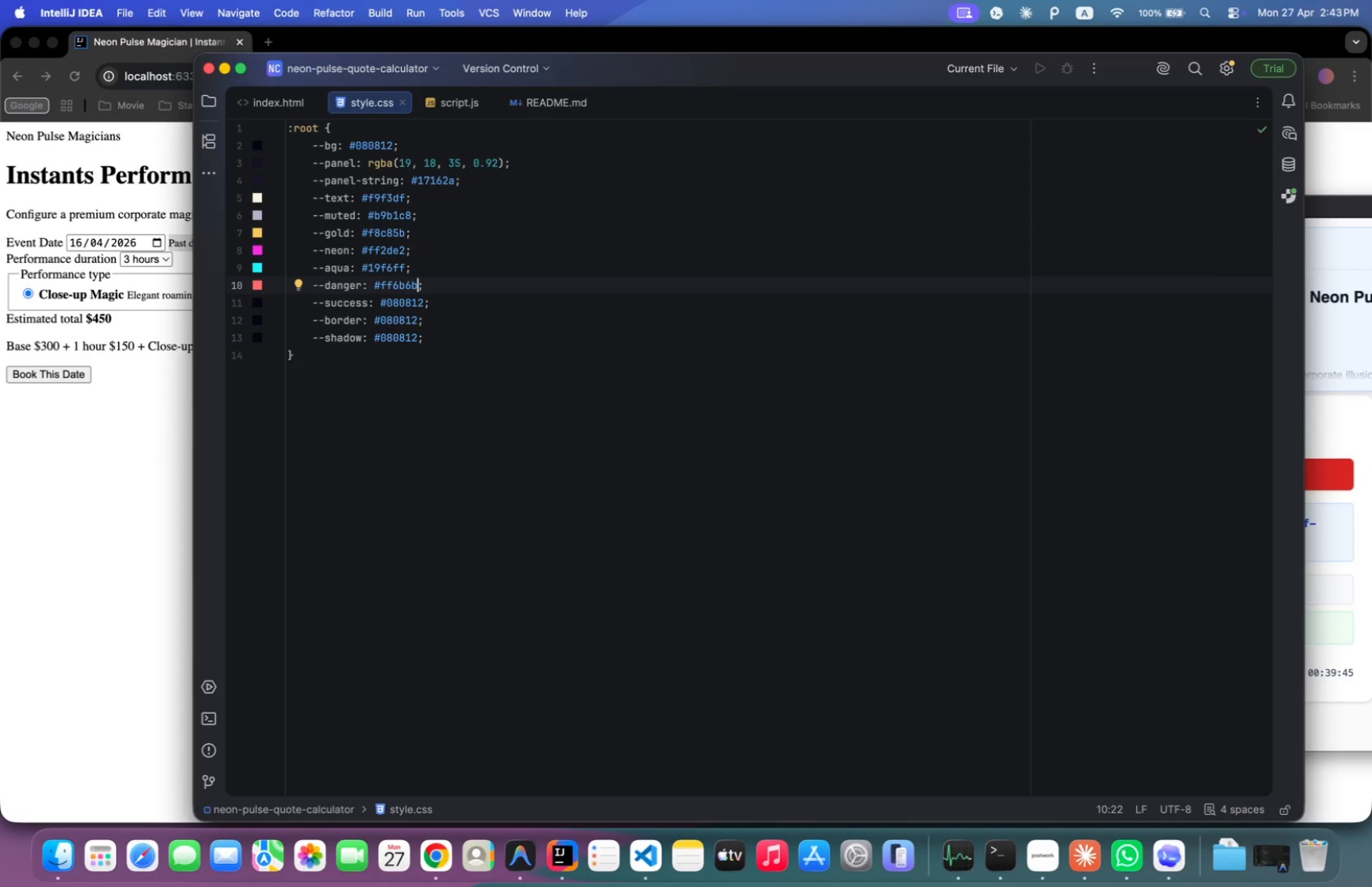 
wait(5.28)
 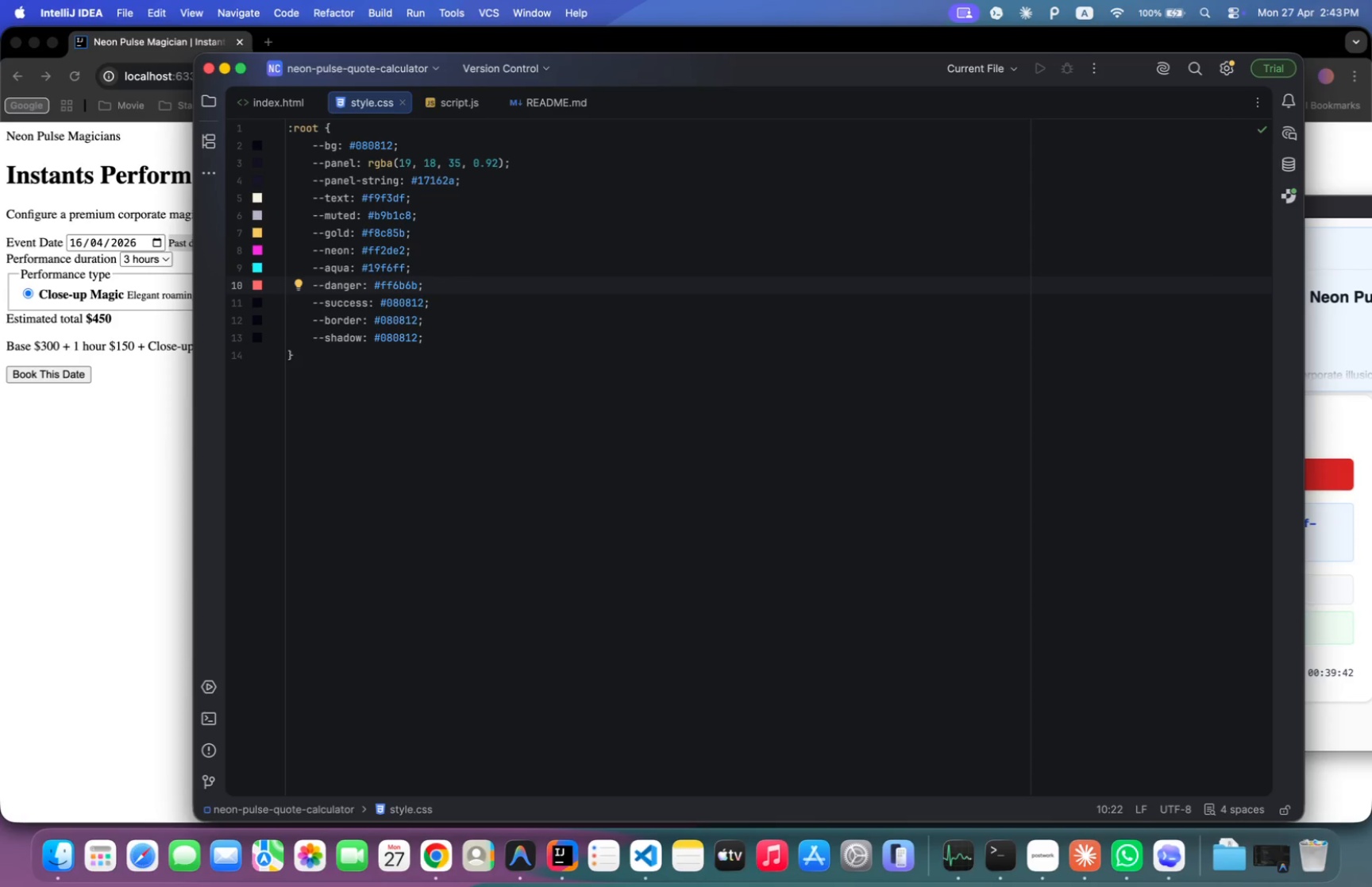 
key(ArrowDown)
 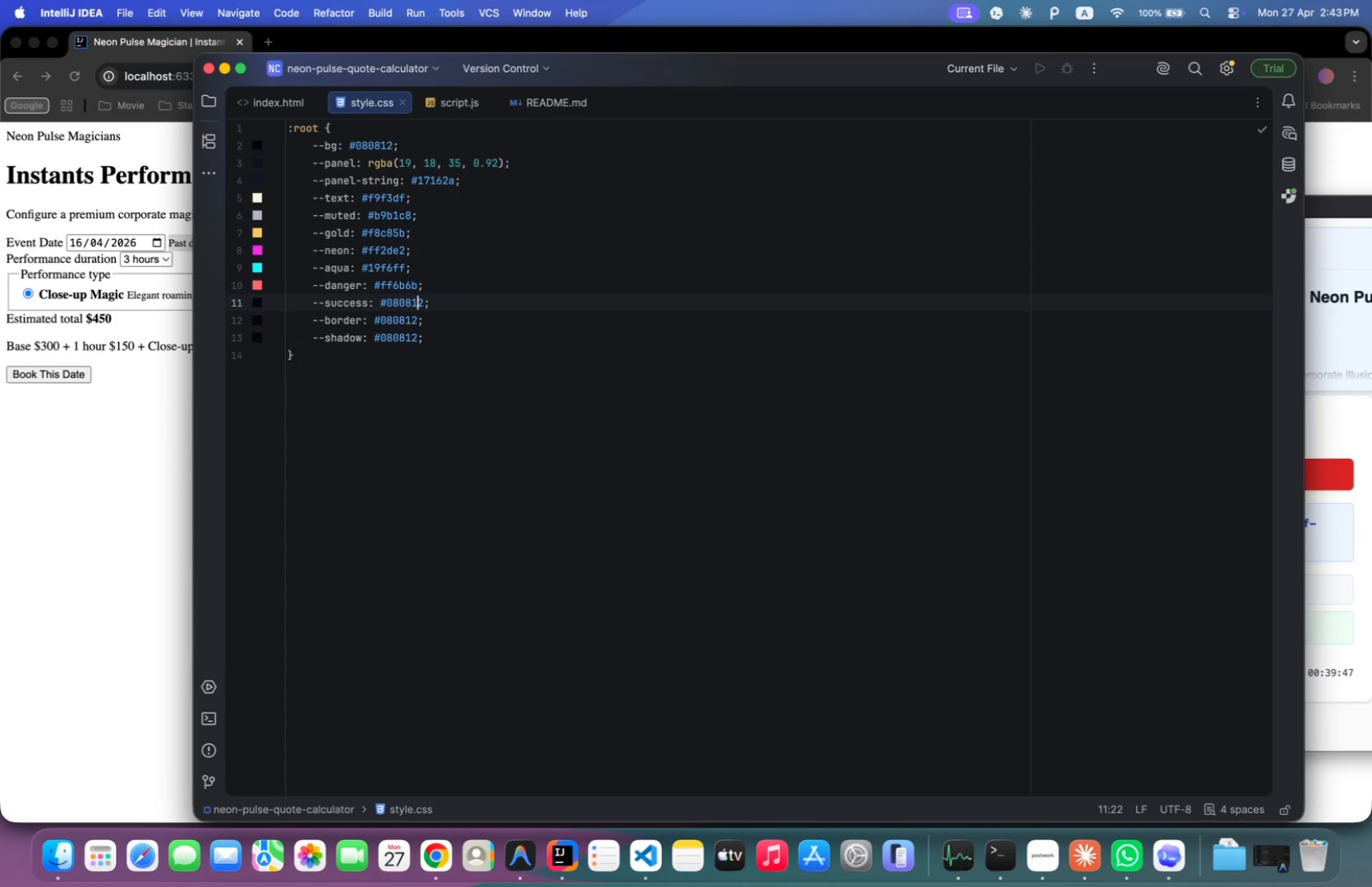 
key(ArrowRight)
 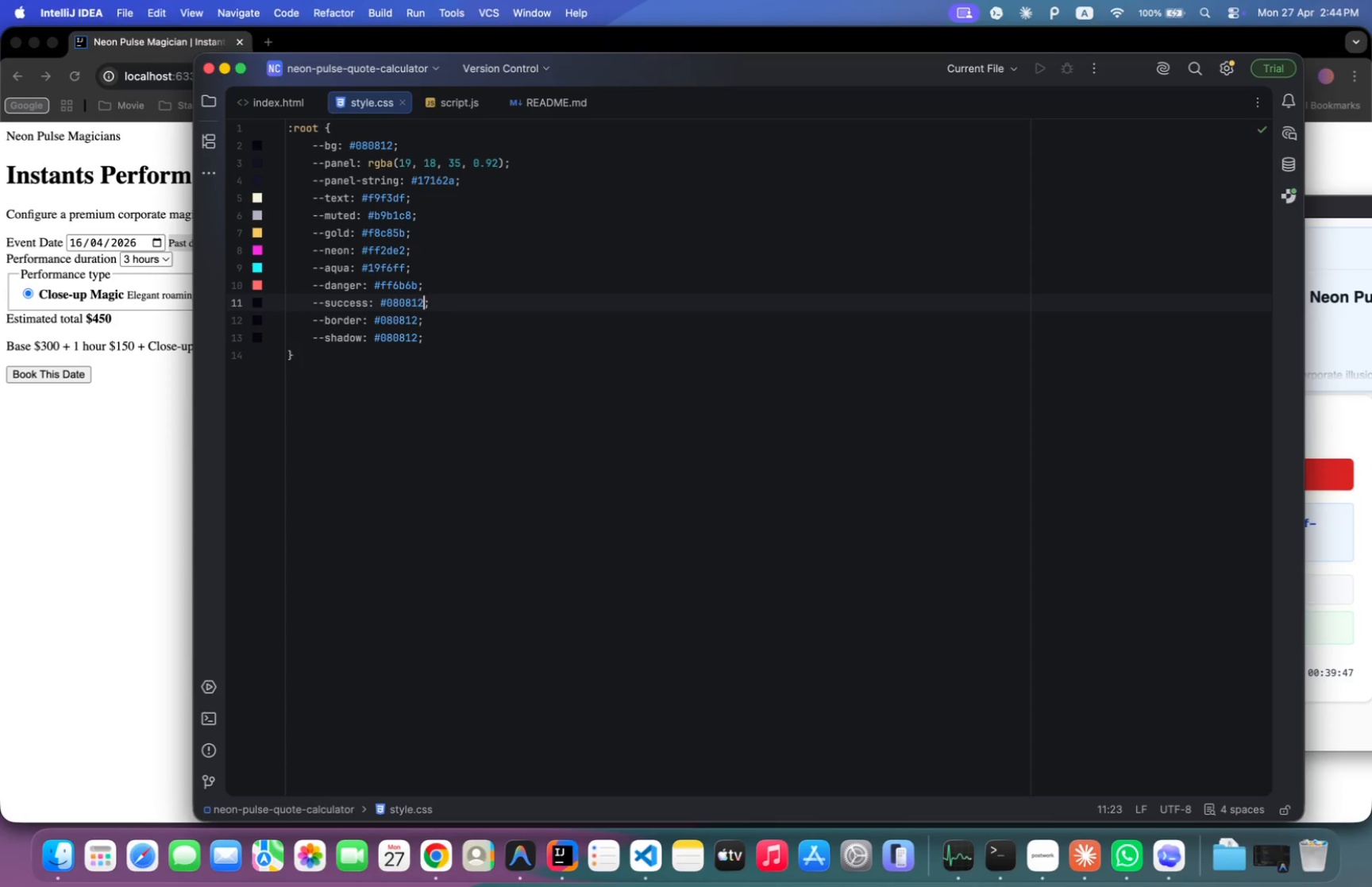 
key(Backspace)
key(Backspace)
key(Backspace)
key(Backspace)
key(Backspace)
key(Backspace)
key(Backspace)
type(#7bff)
 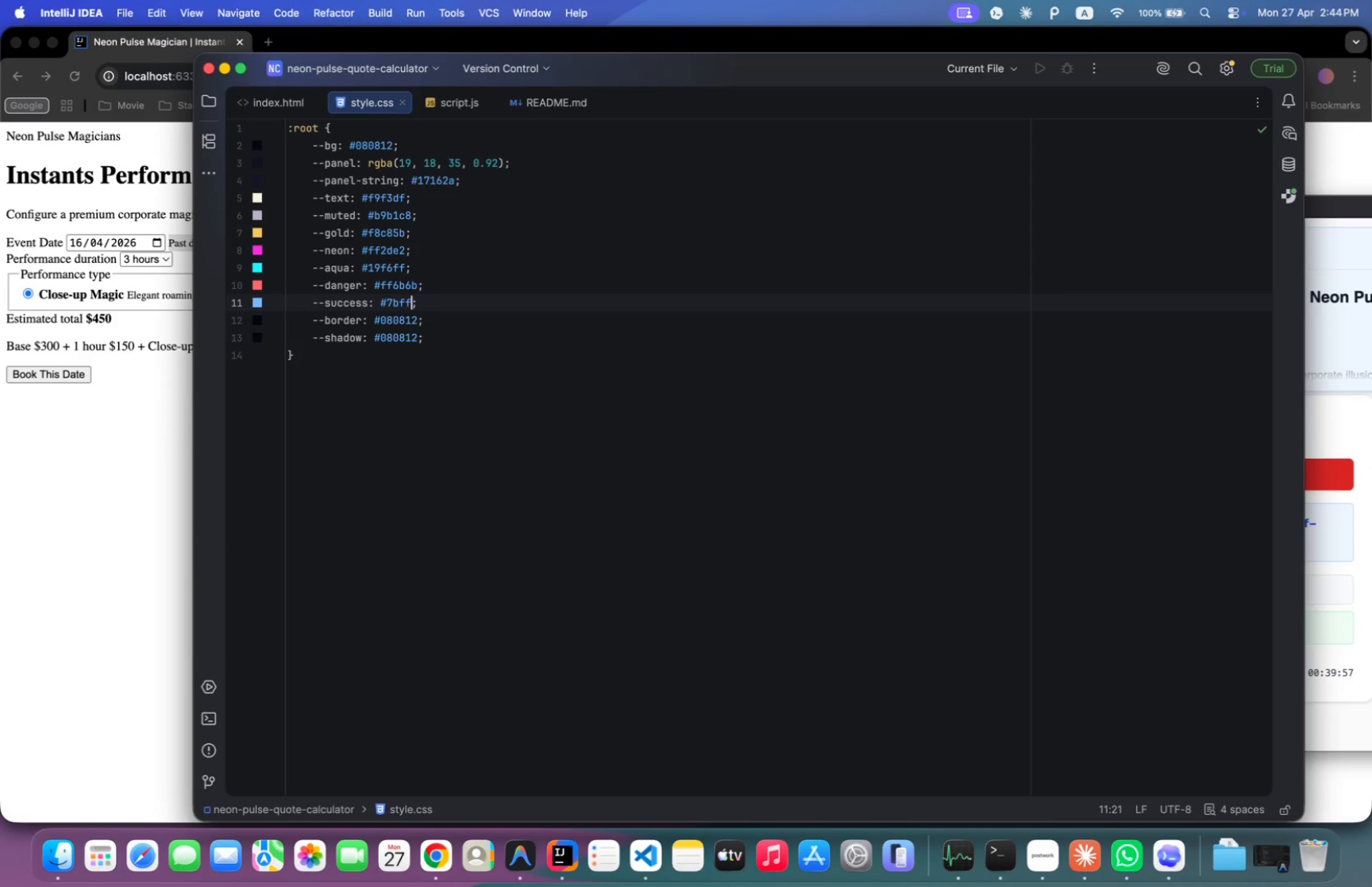 
type(b3)
 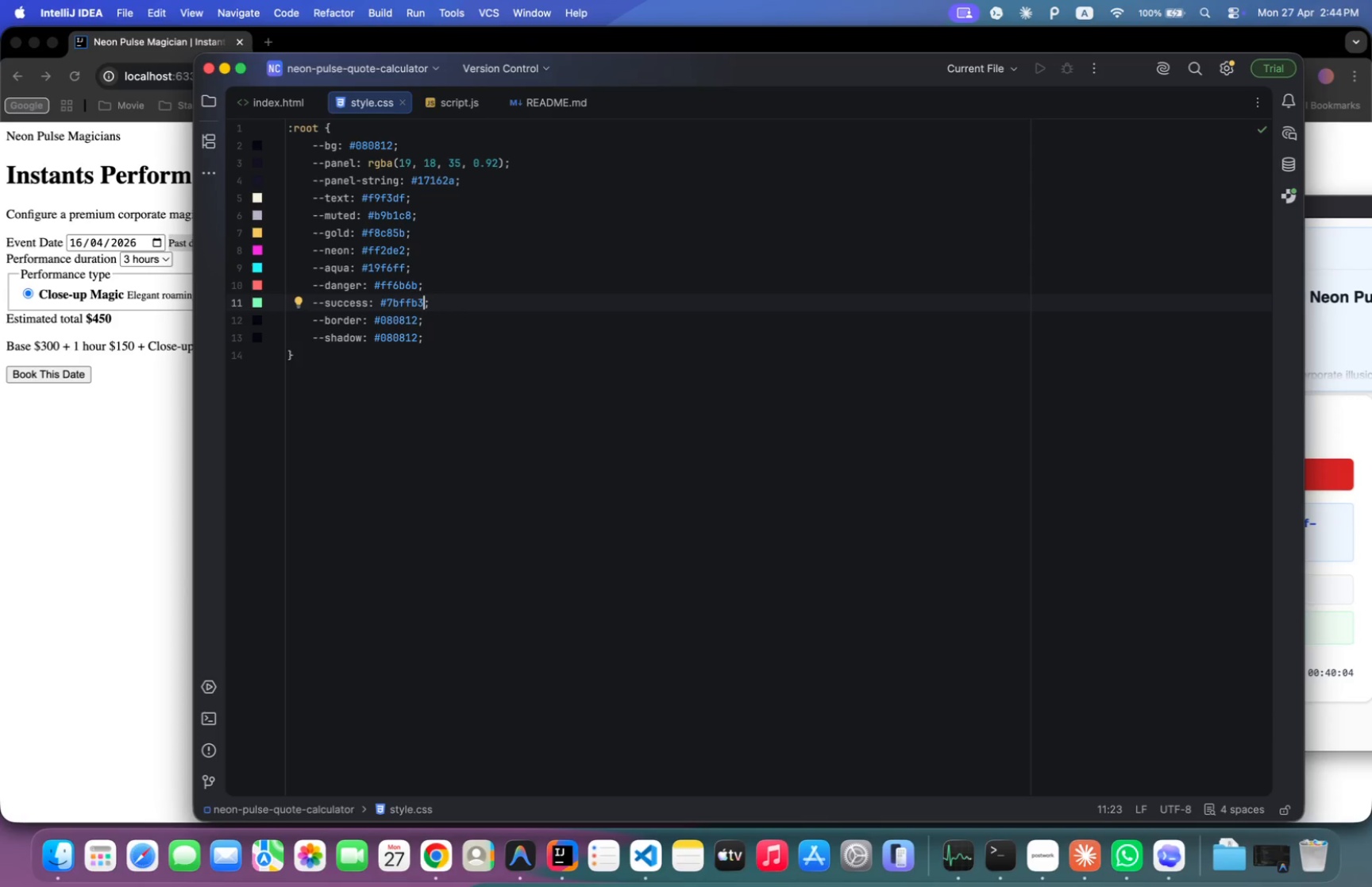 
key(ArrowDown)
 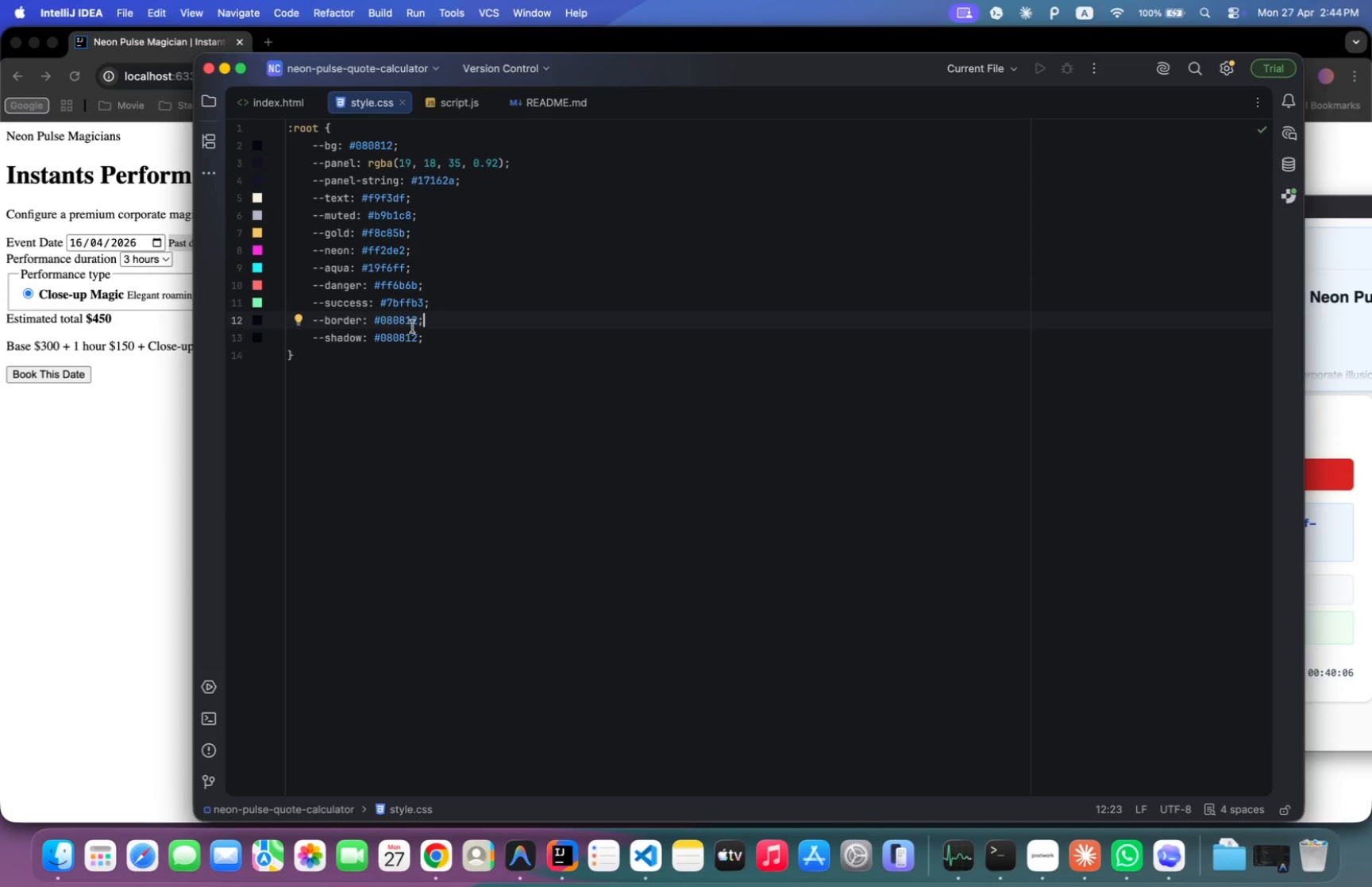 
key(ArrowLeft)
 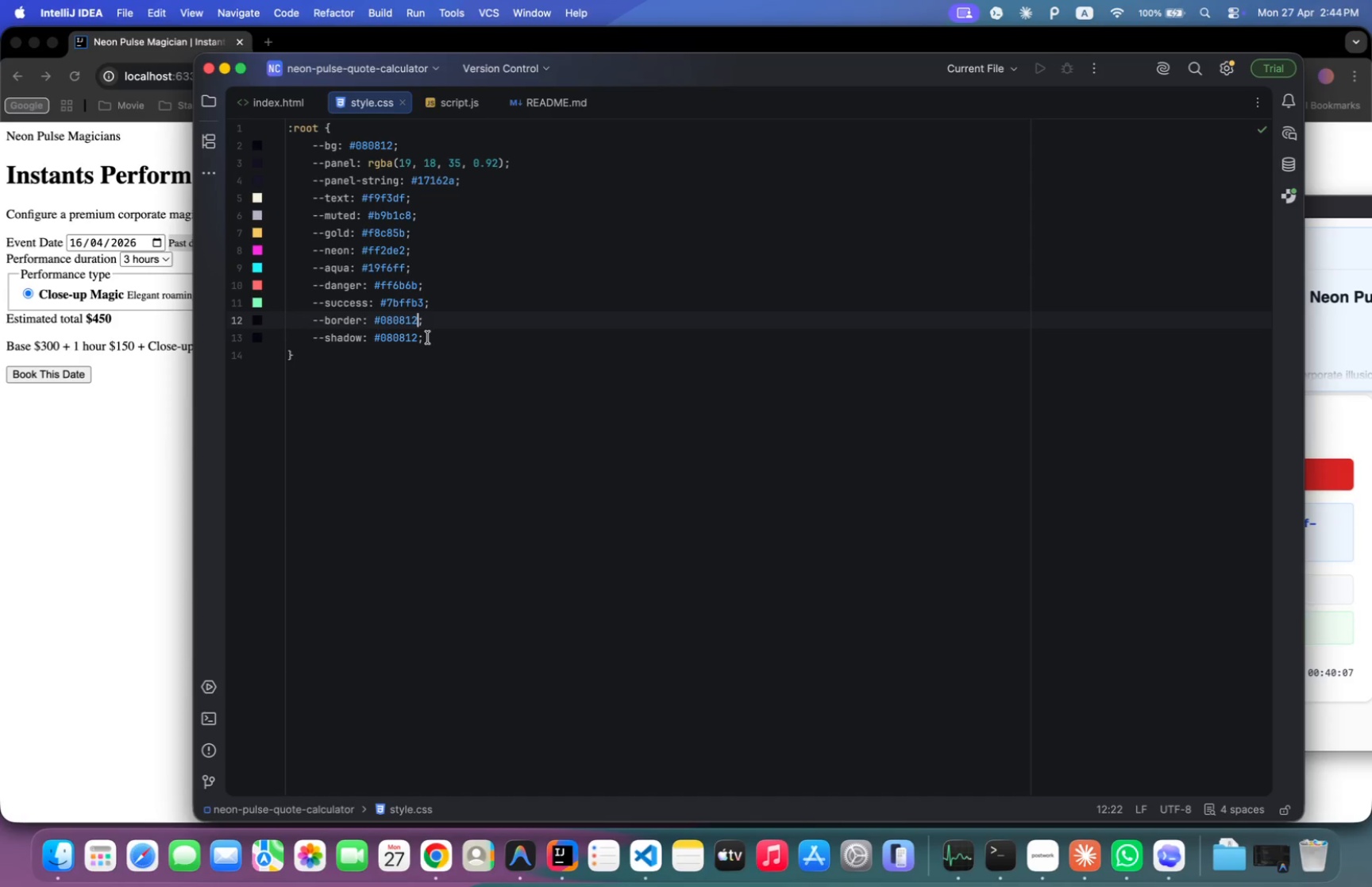 
key(Backspace)
key(Backspace)
key(Backspace)
key(Backspace)
key(Backspace)
key(Backspace)
key(Backspace)
type(b)
key(Backspace)
type(rbga(248, 200, 91)
 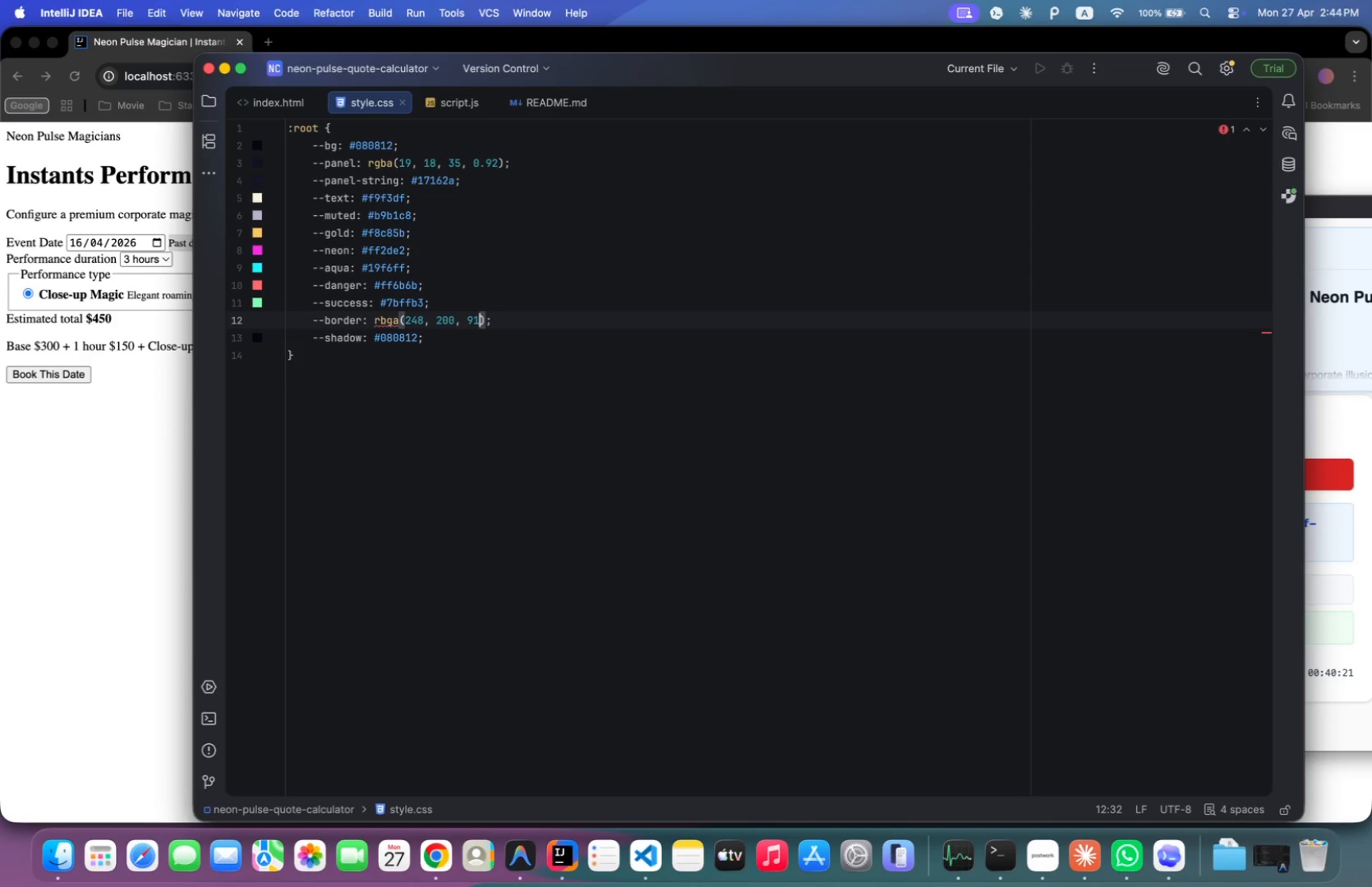 
type(0.24))
 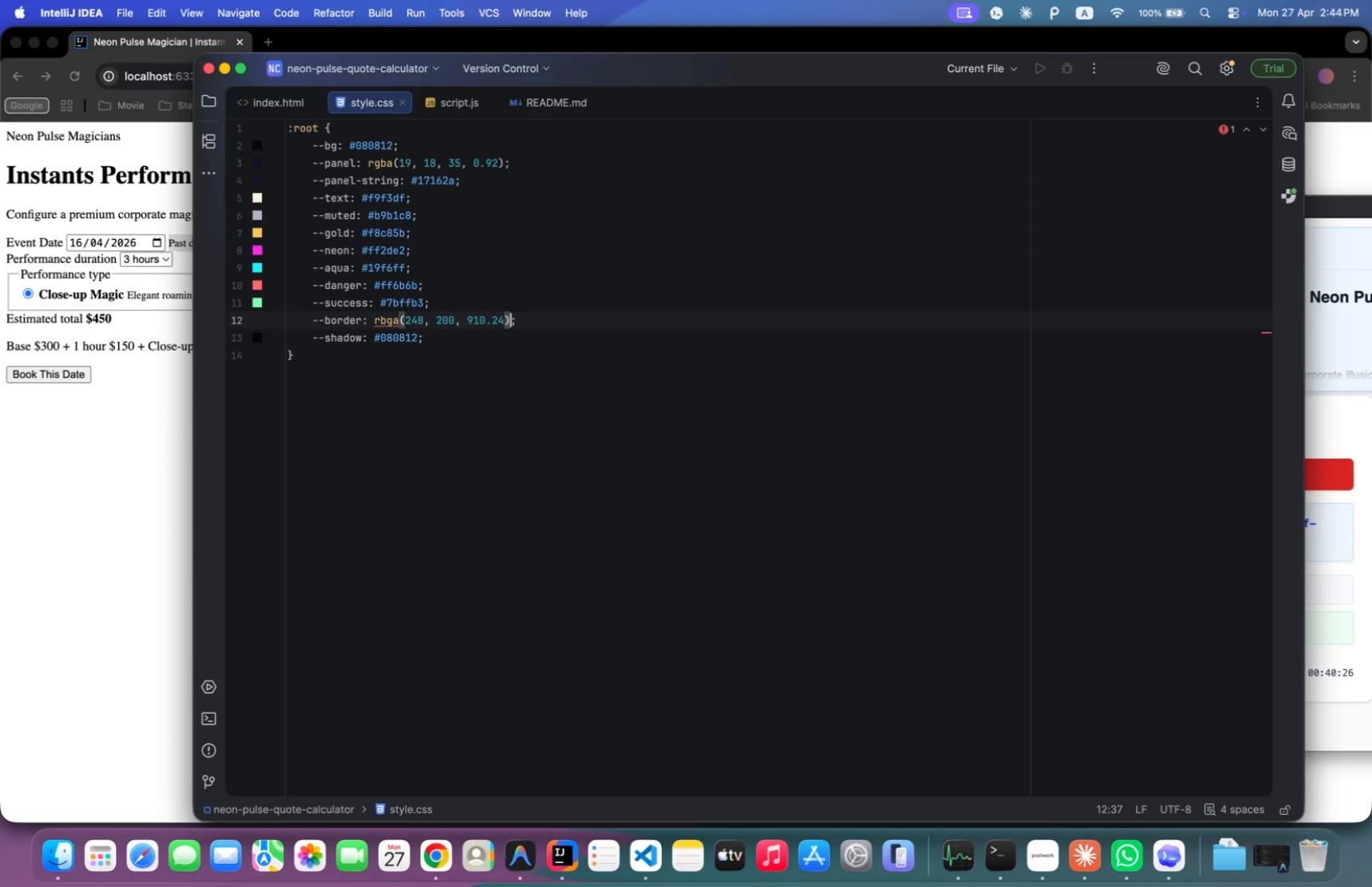 
mouse_move([400, 341])
 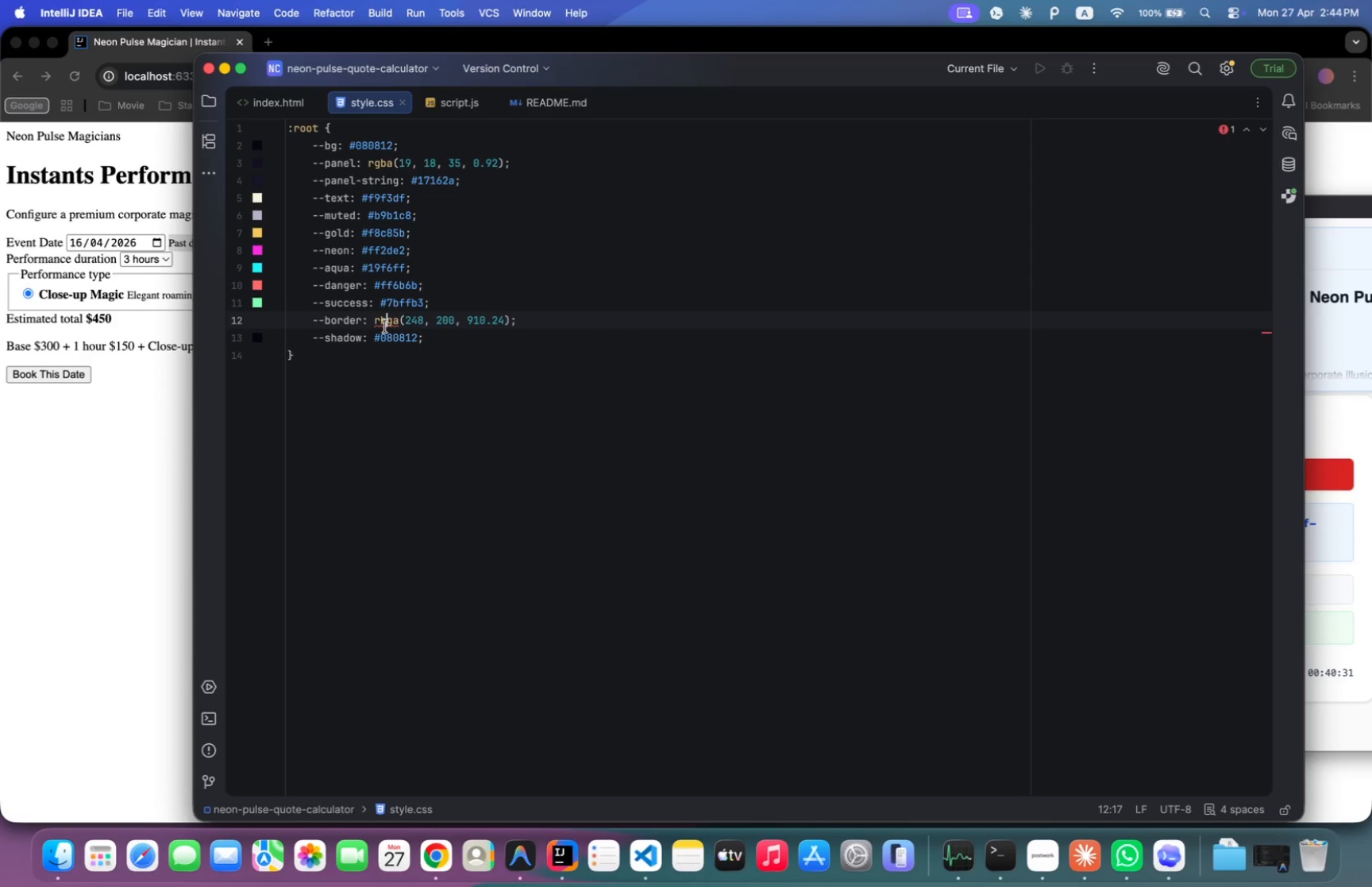 
key(Backspace)
 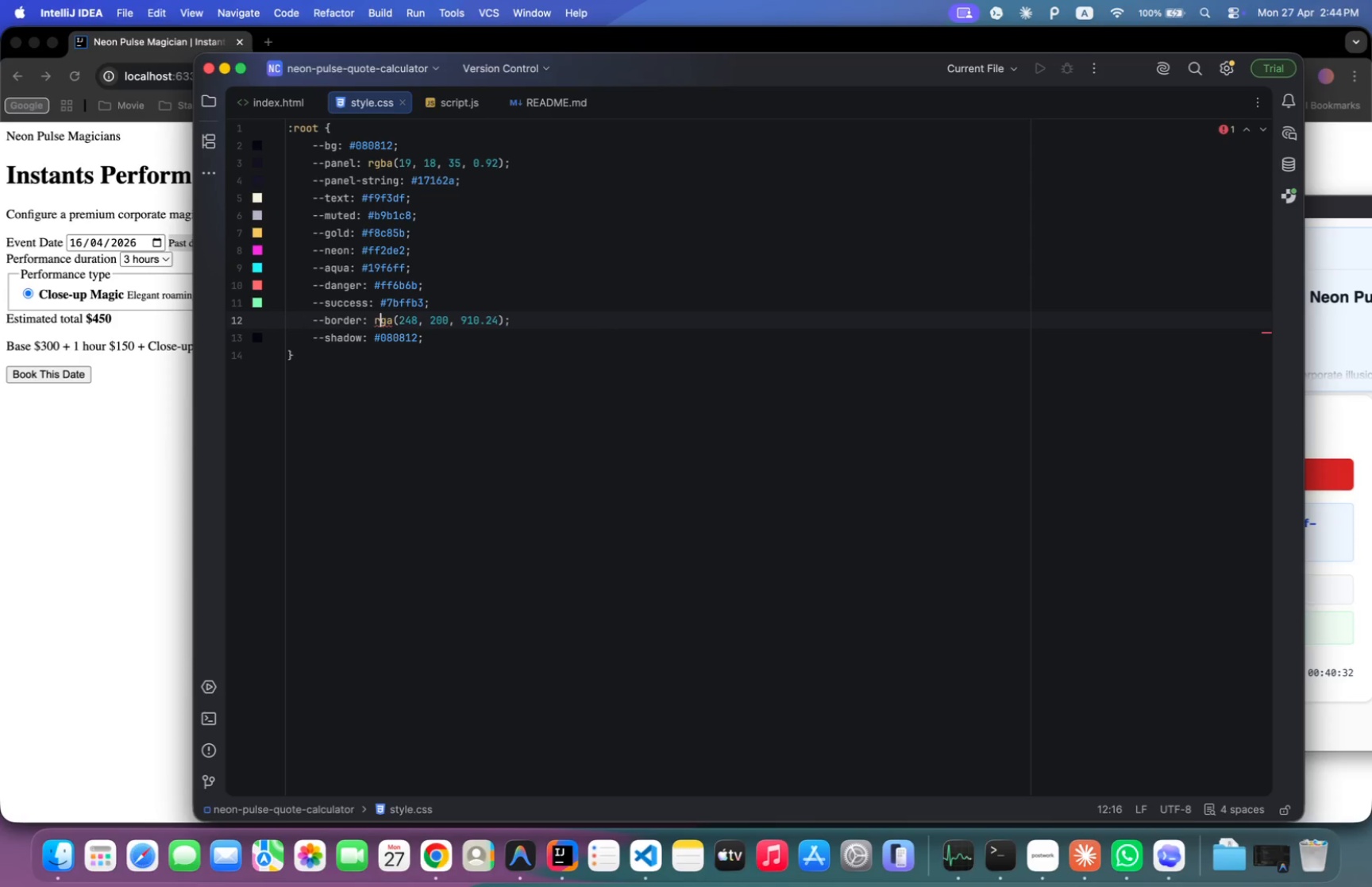 
key(ArrowRight)
 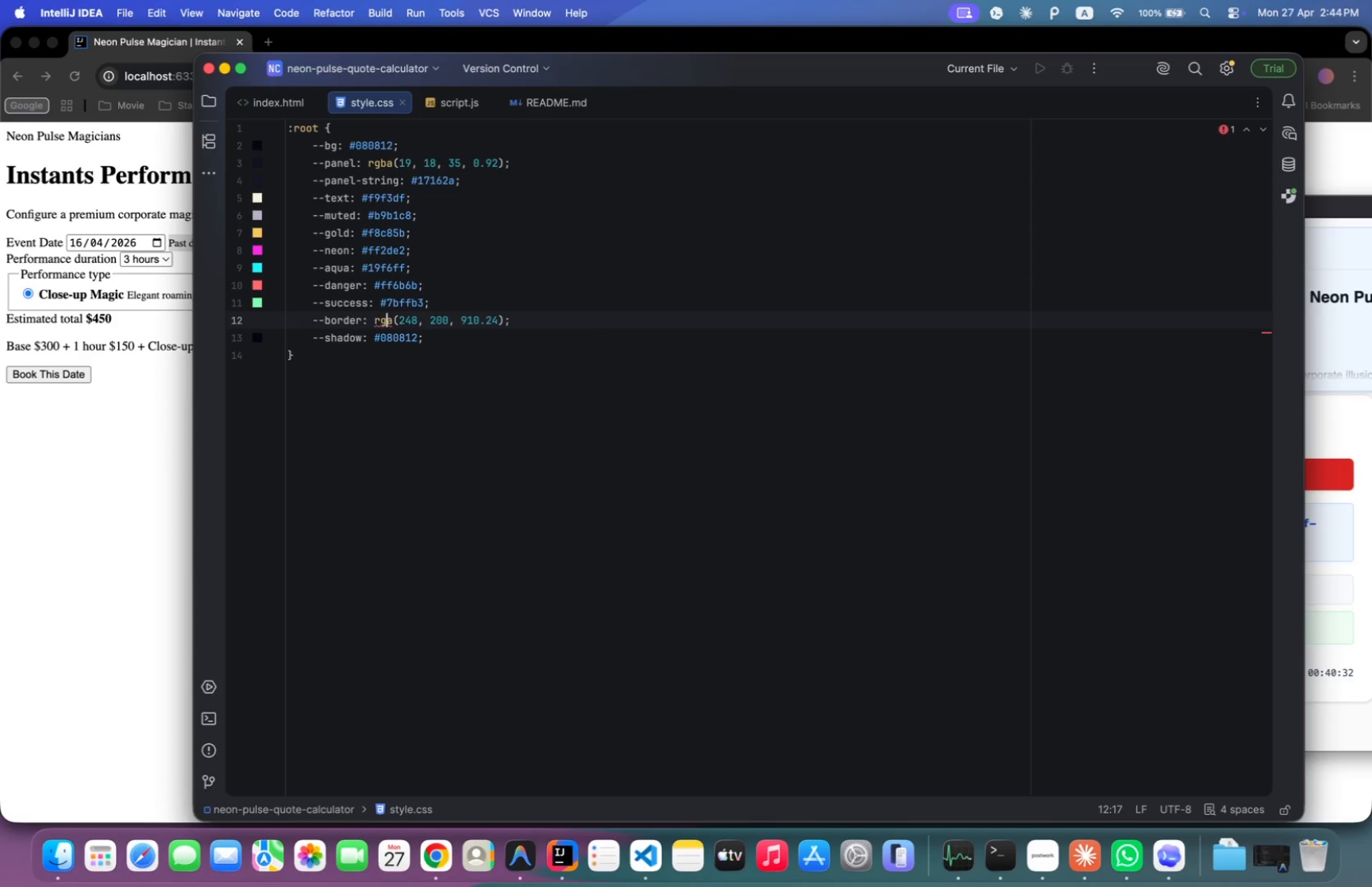 
key(B)
 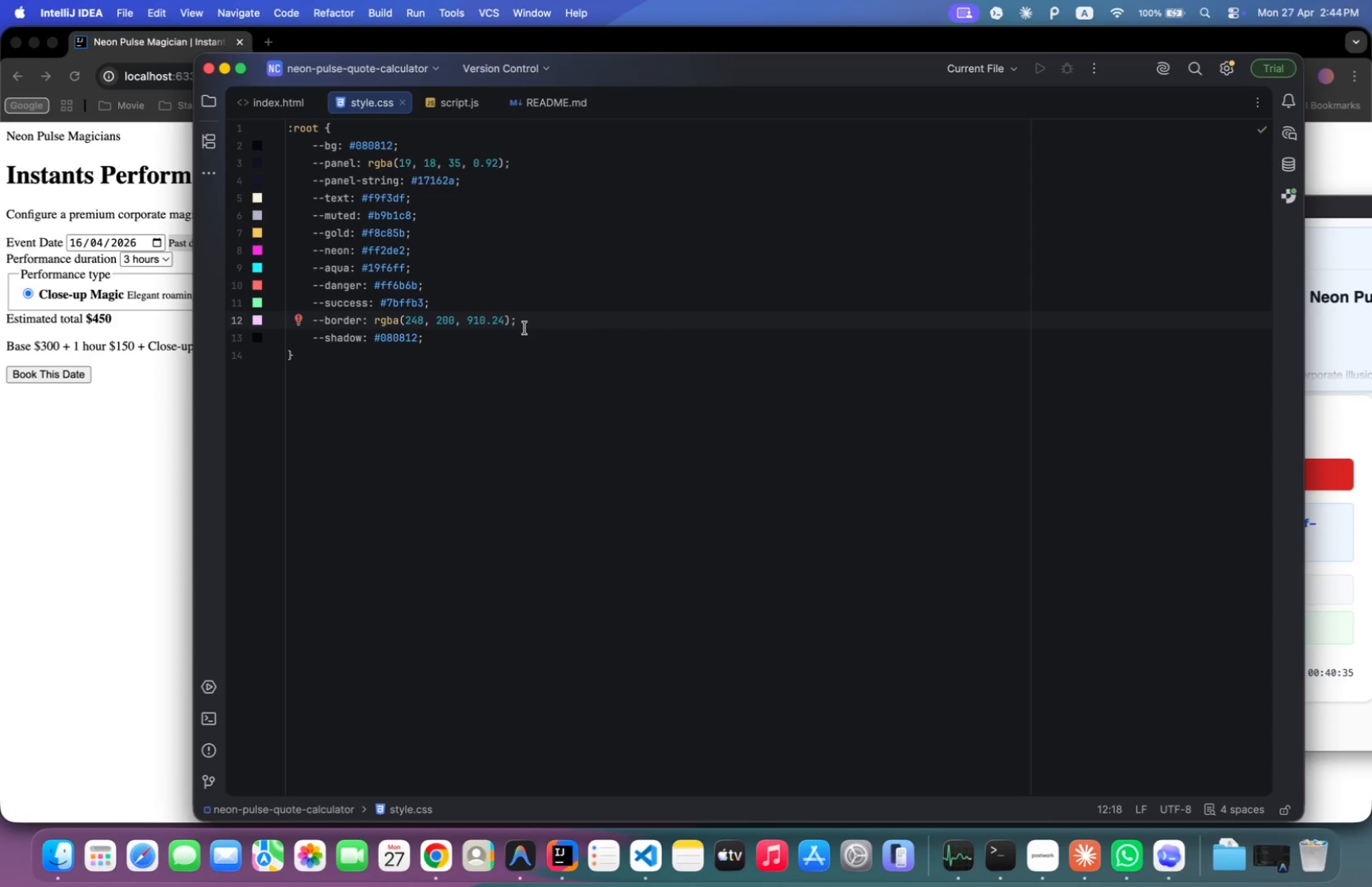 
key(Alt+Meta+L)
 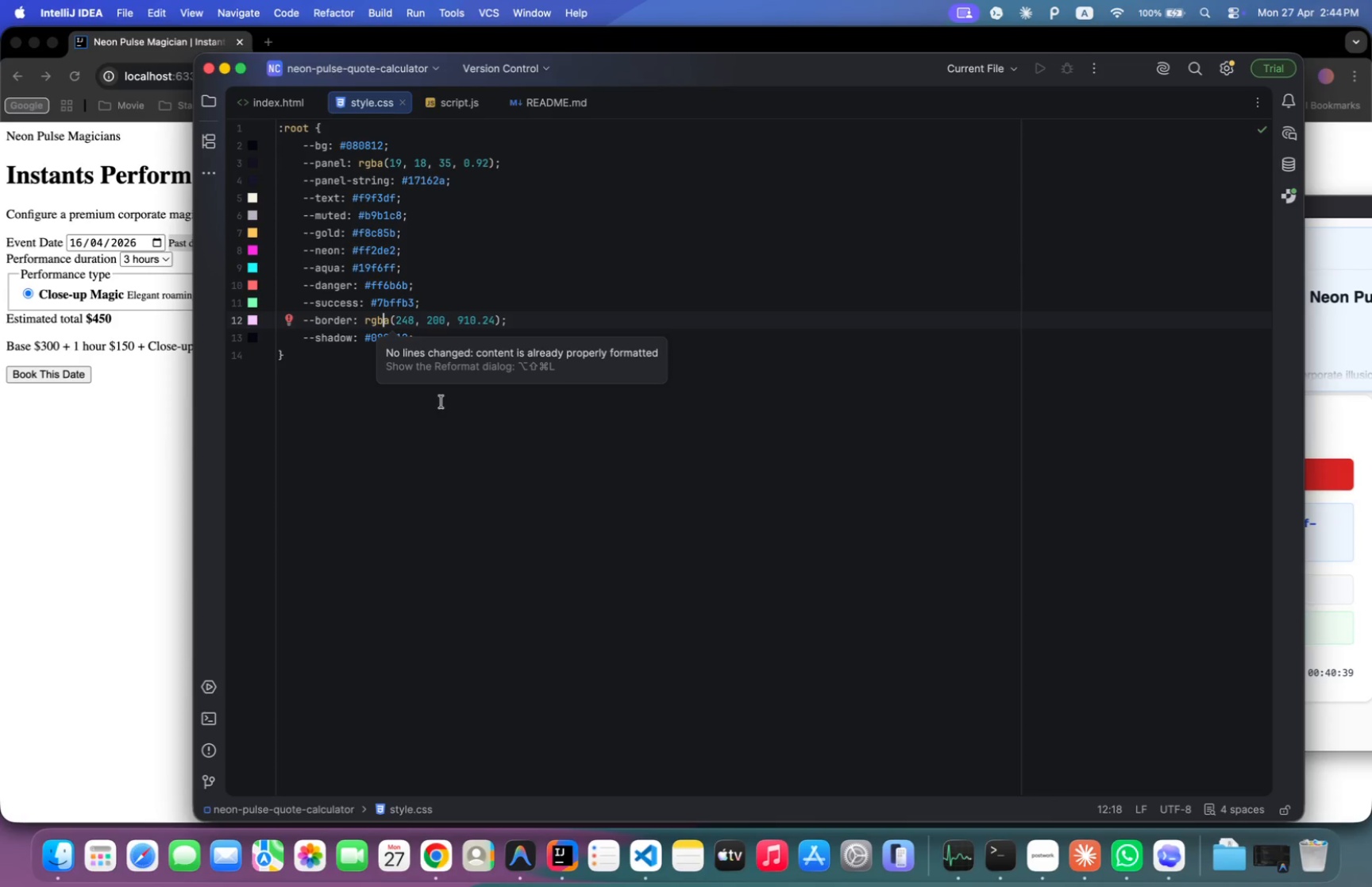 
left_click([422, 311])
 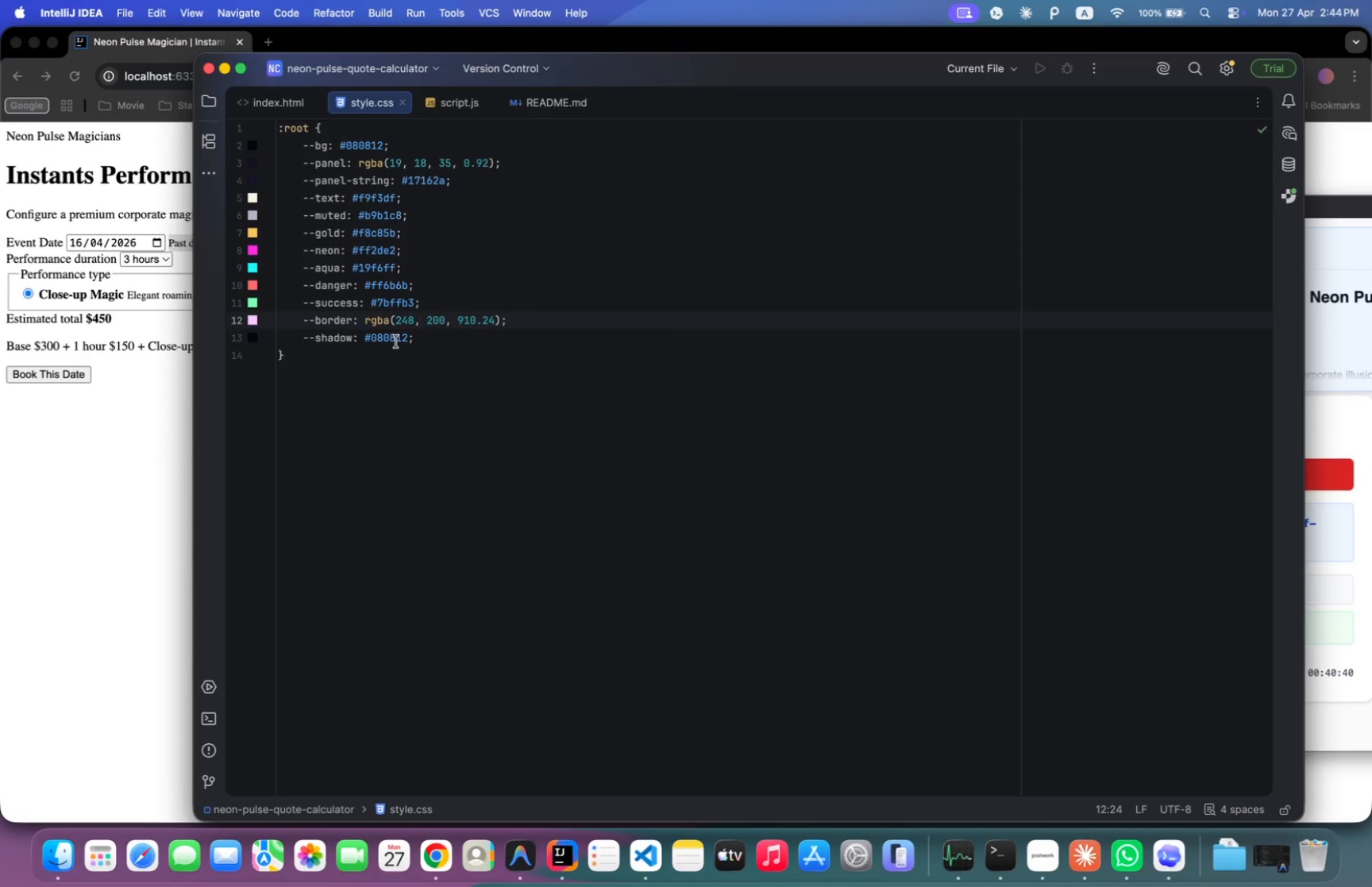 
double_click([396, 341])
 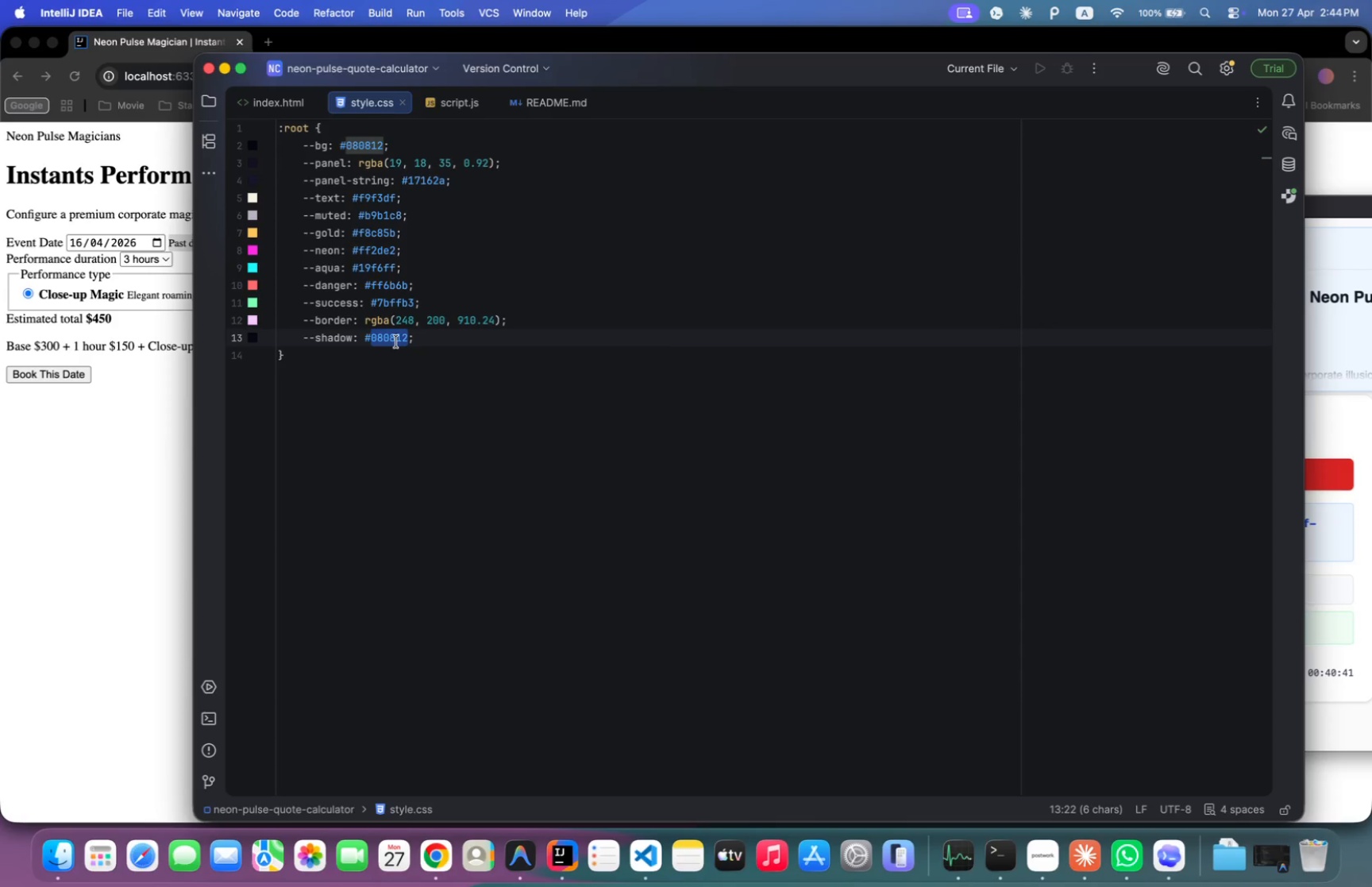 
key(Backspace)
key(Backspace)
type(0 30px 9)
key(Backspace)
type(80px rgba(0,0,0 0.45)
 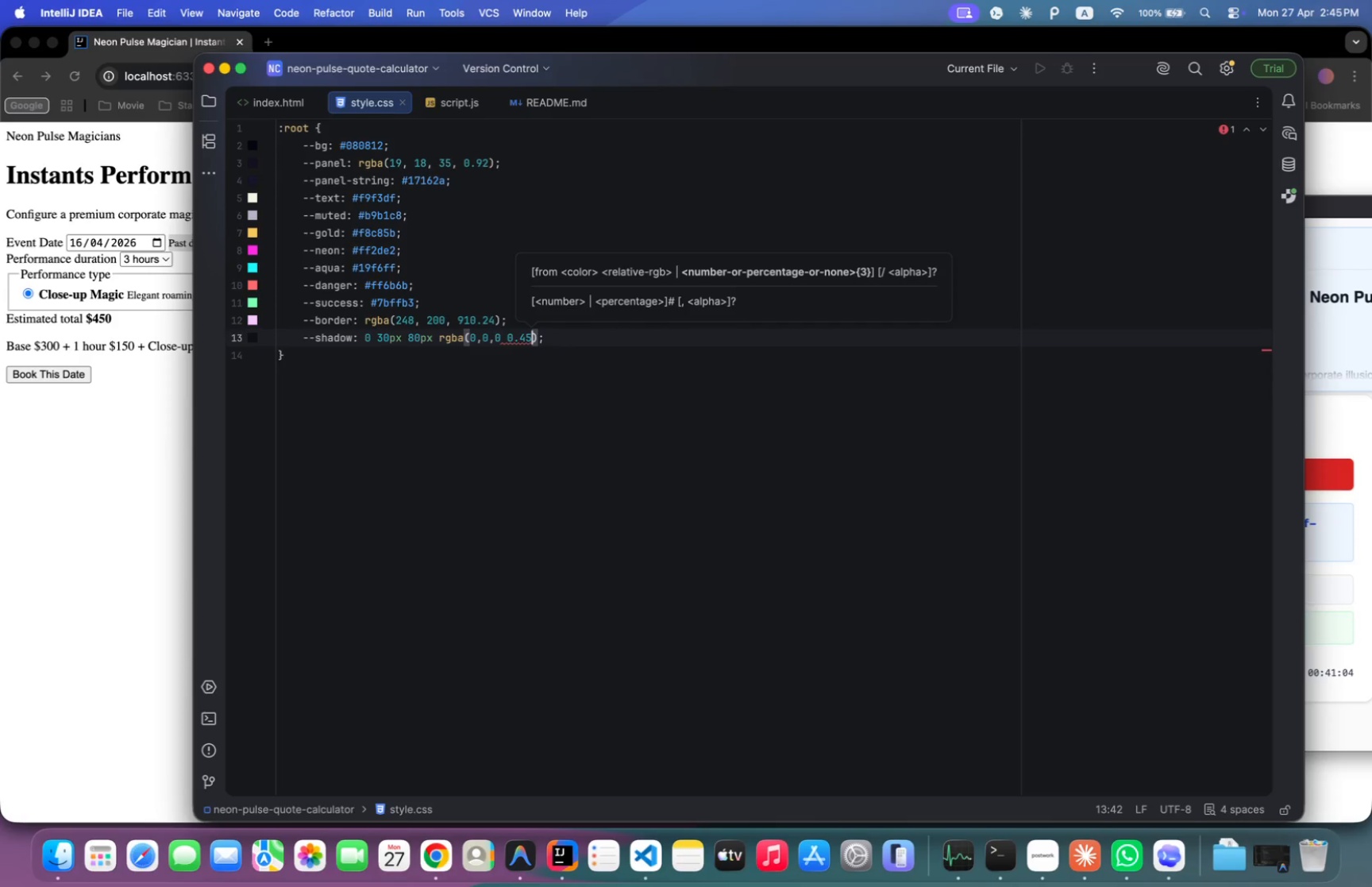 
key(Alt+Meta+L)
 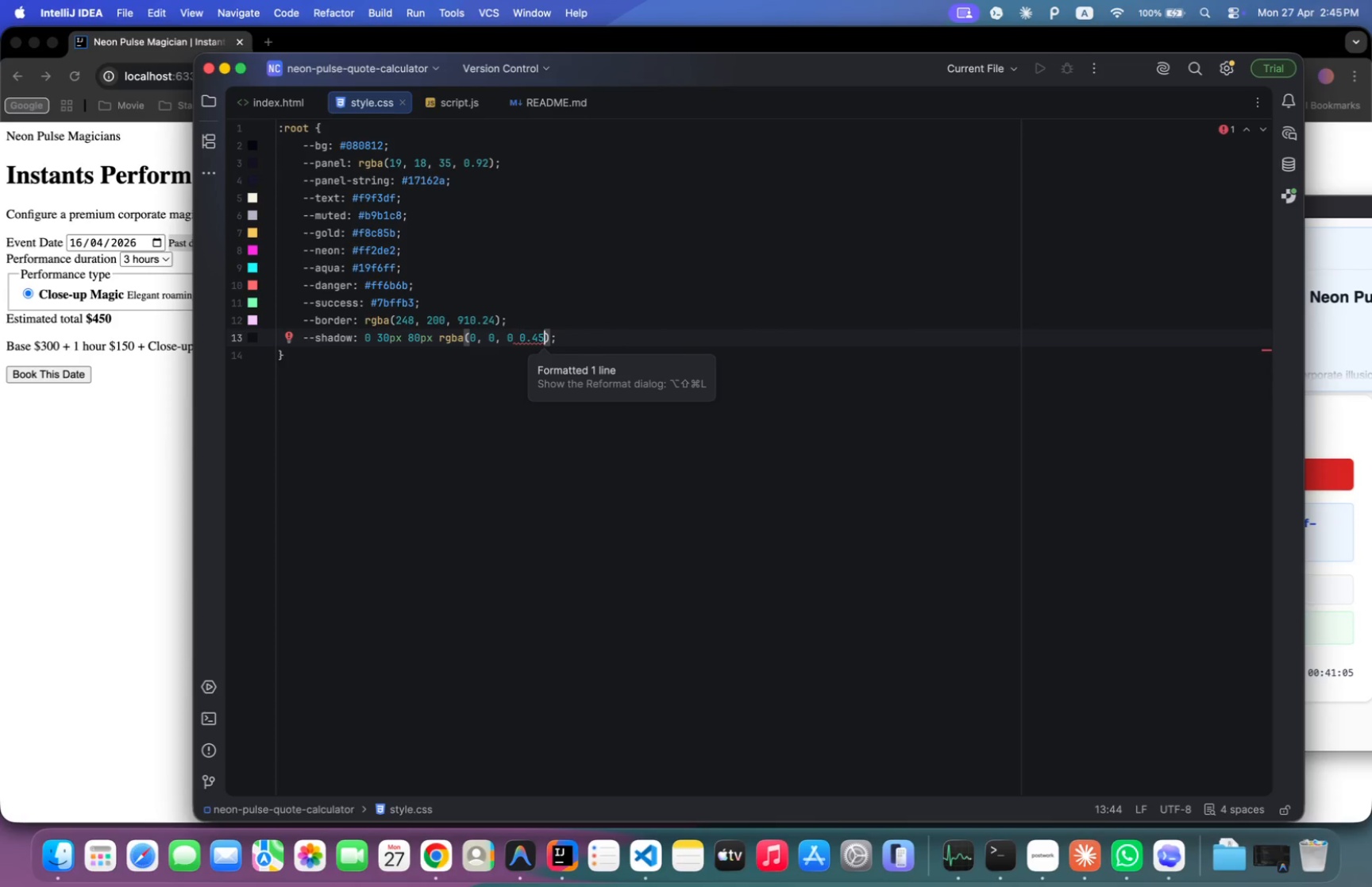 
key(ArrowLeft)
 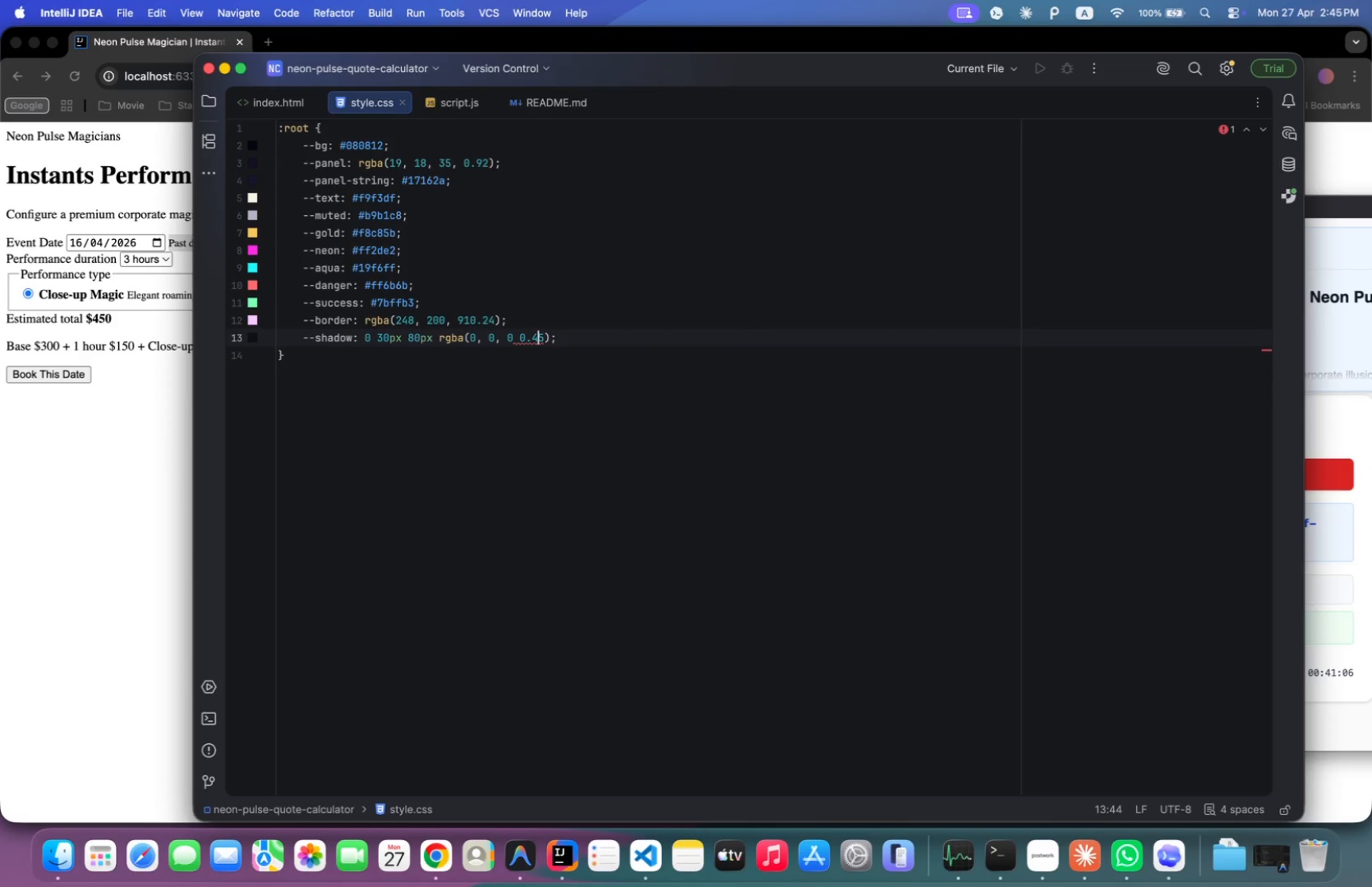 
key(ArrowLeft)
 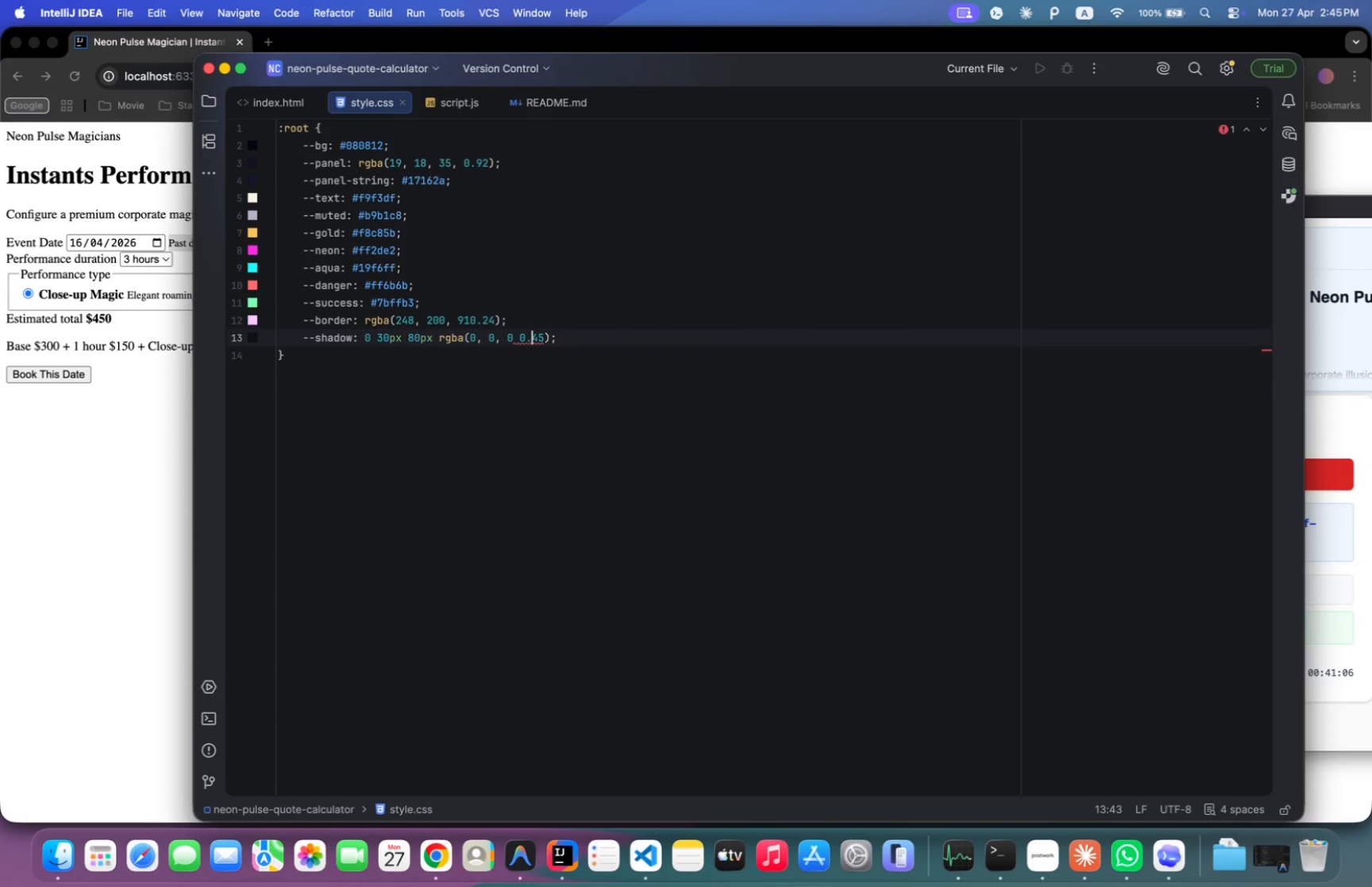 
key(ArrowLeft)
 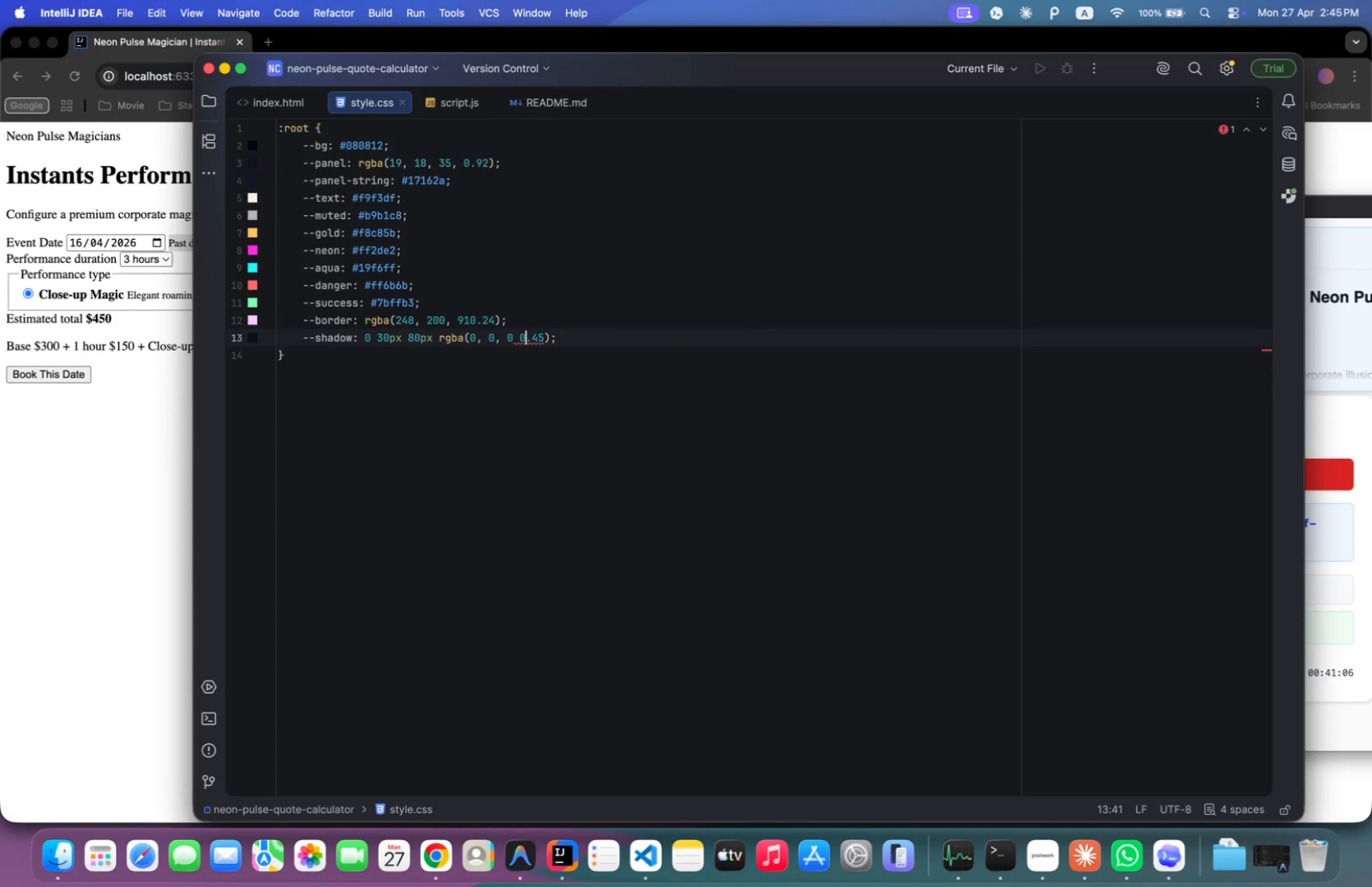 
key(ArrowLeft)
 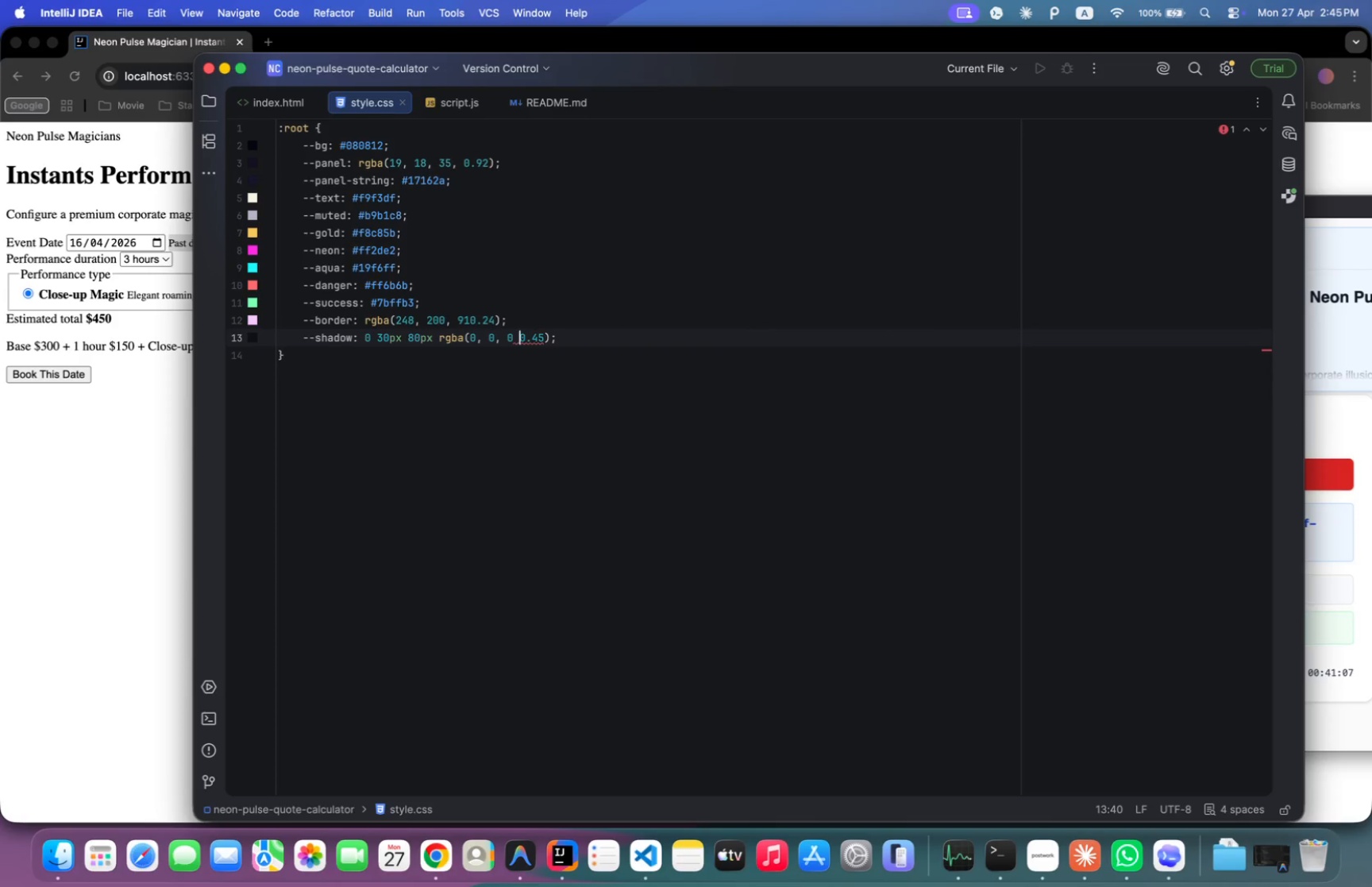 
key(ArrowLeft)
 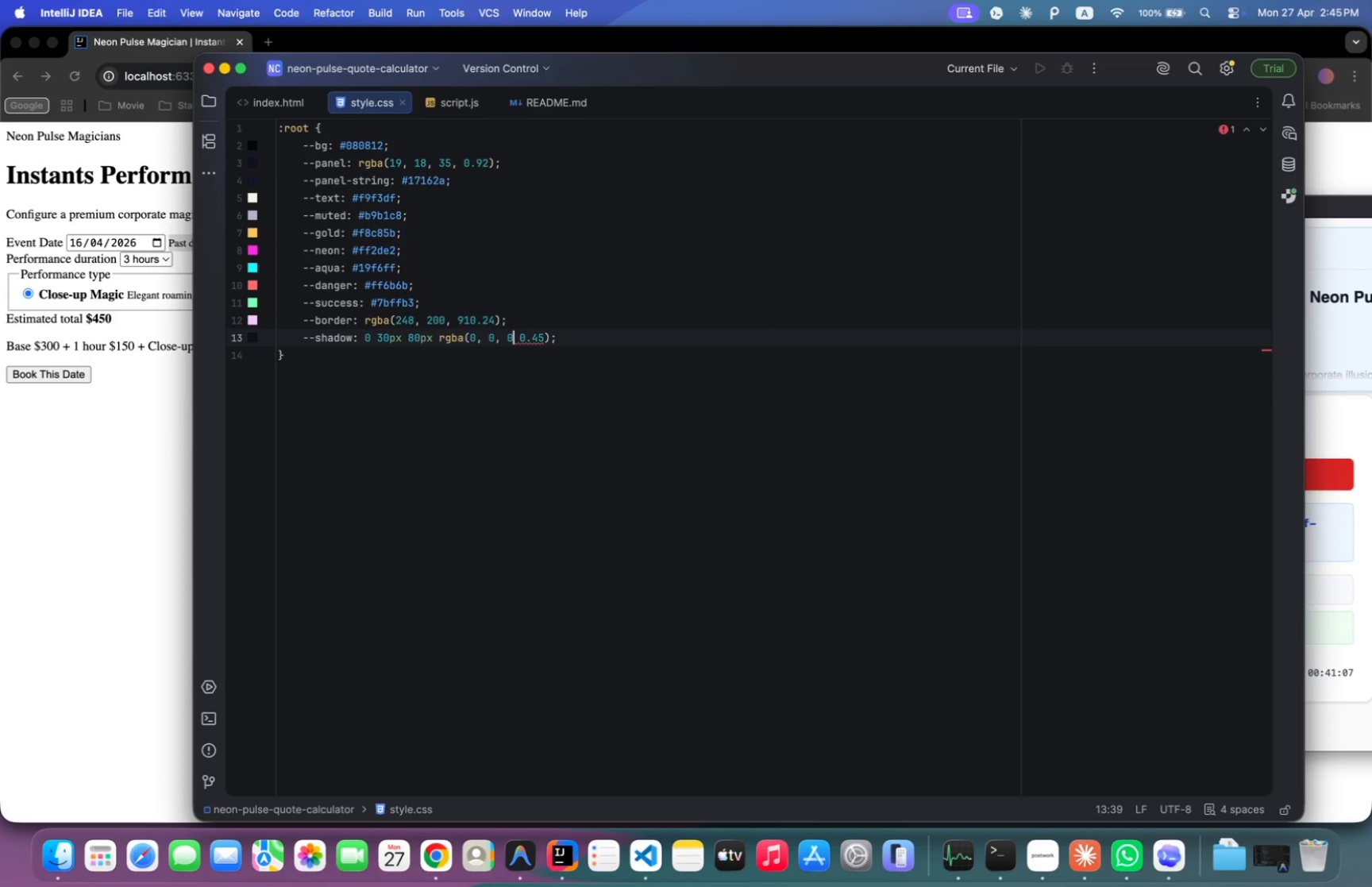 
key(Comma)
 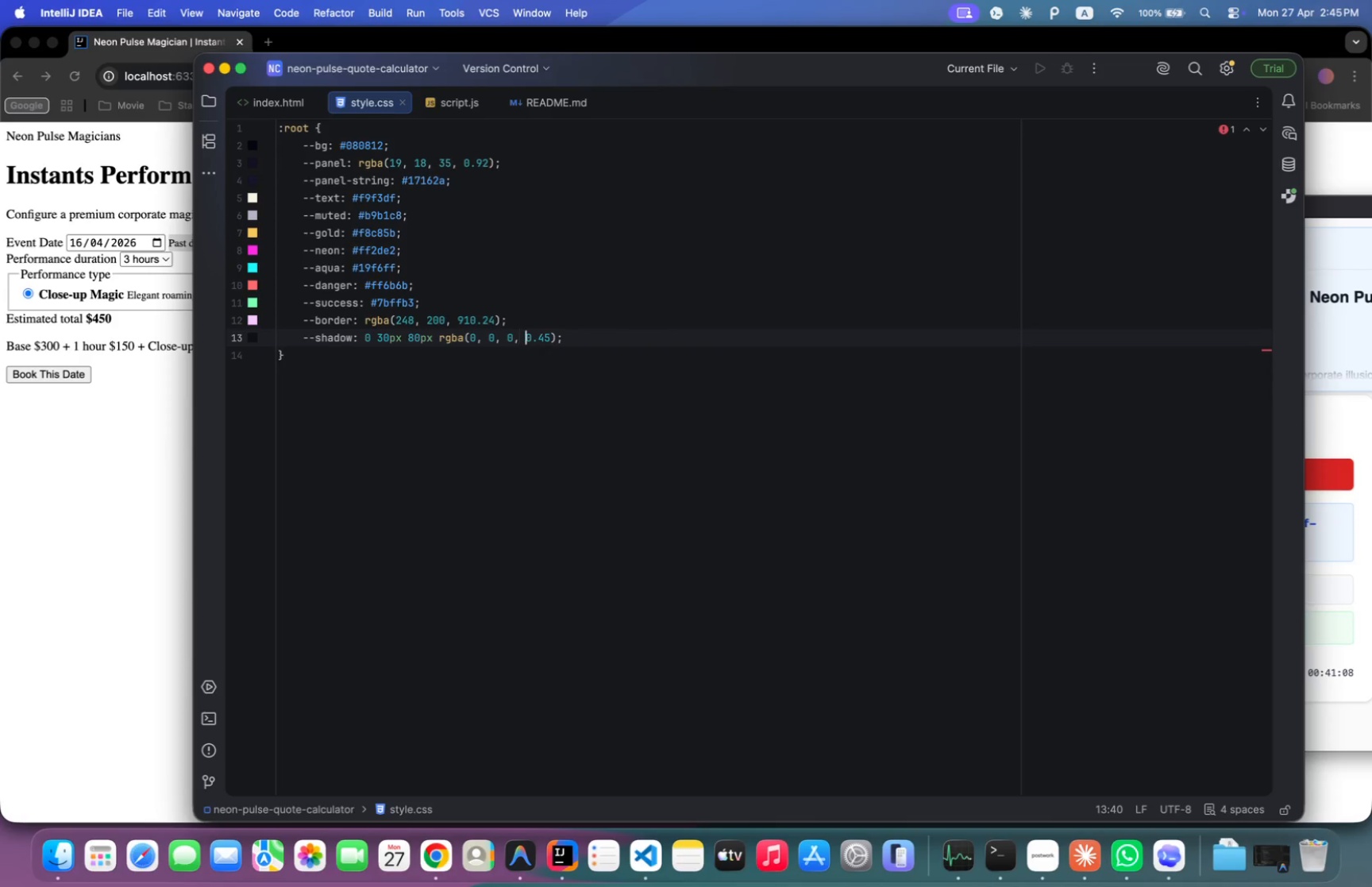 
key(ArrowRight)
 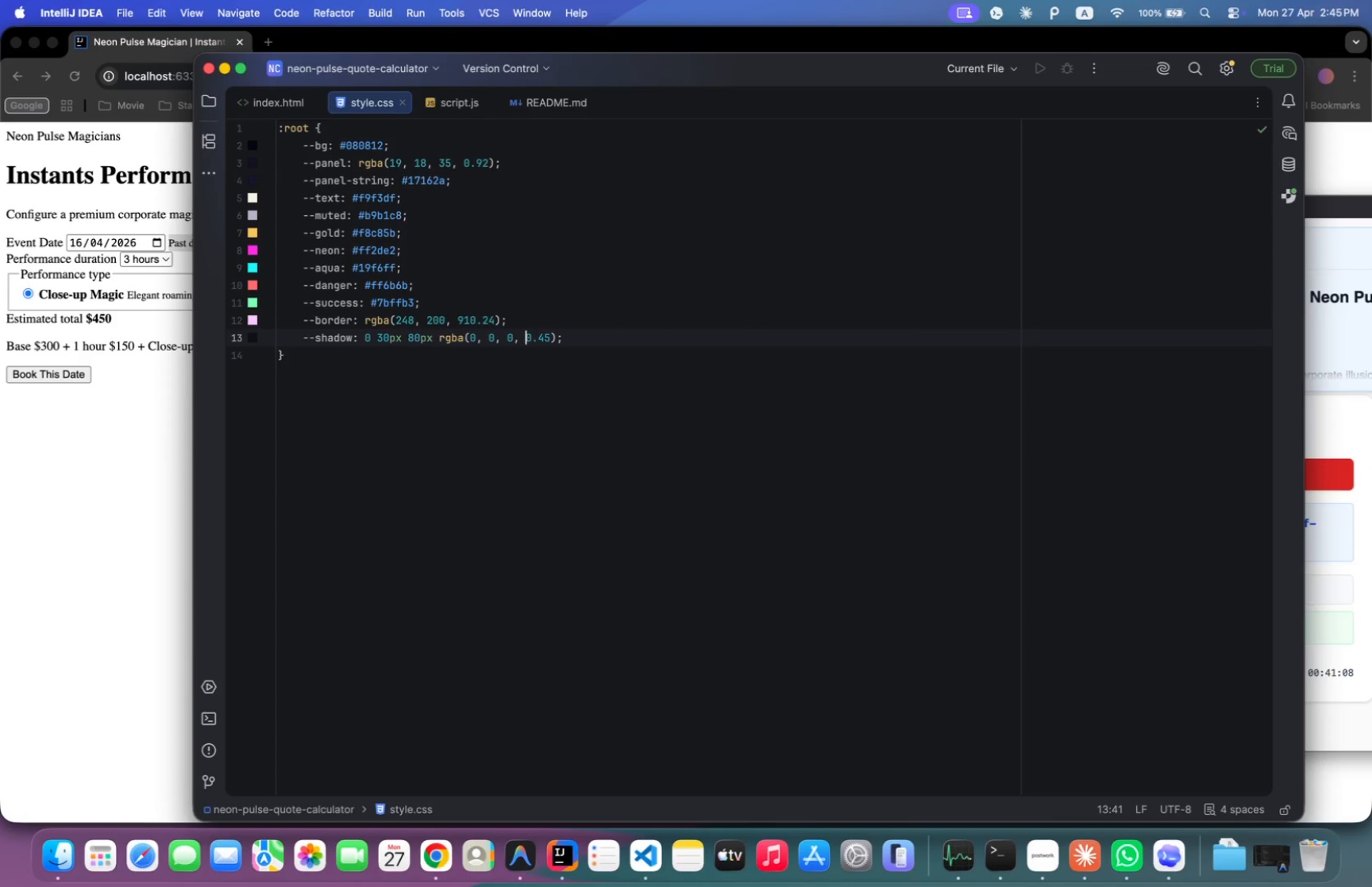 
key(ArrowRight)
 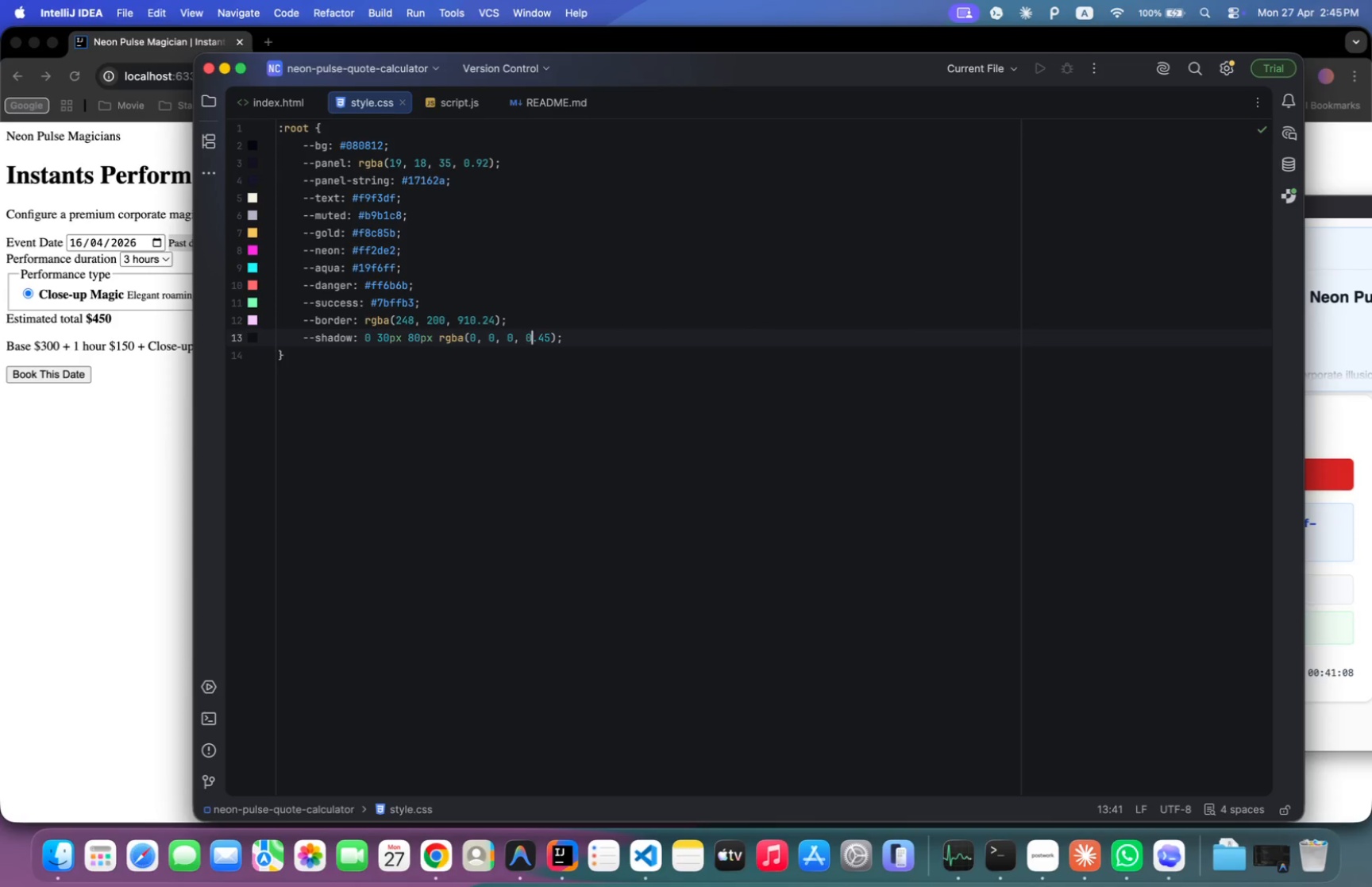 
key(ArrowRight)
 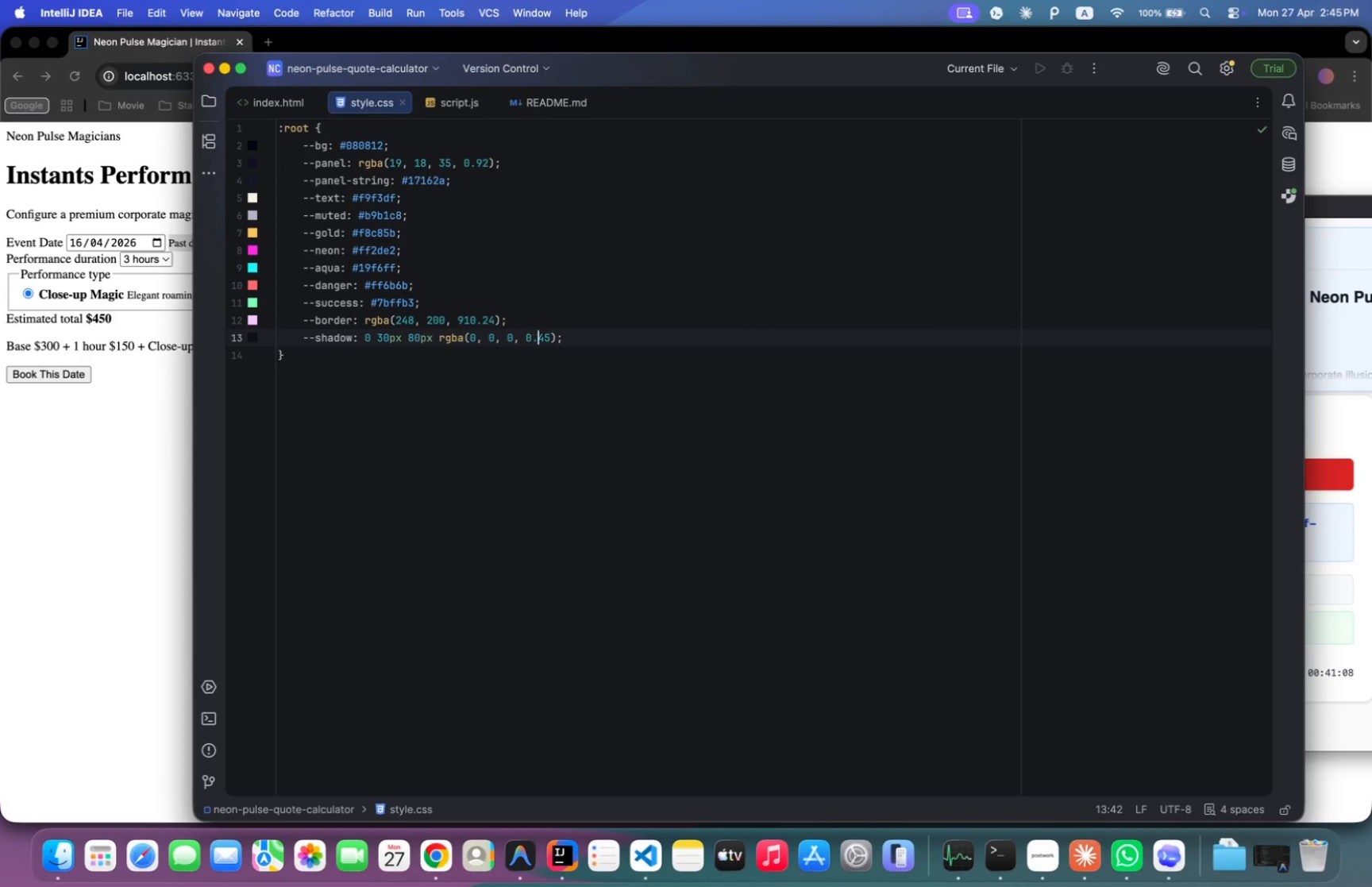 
key(ArrowRight)
 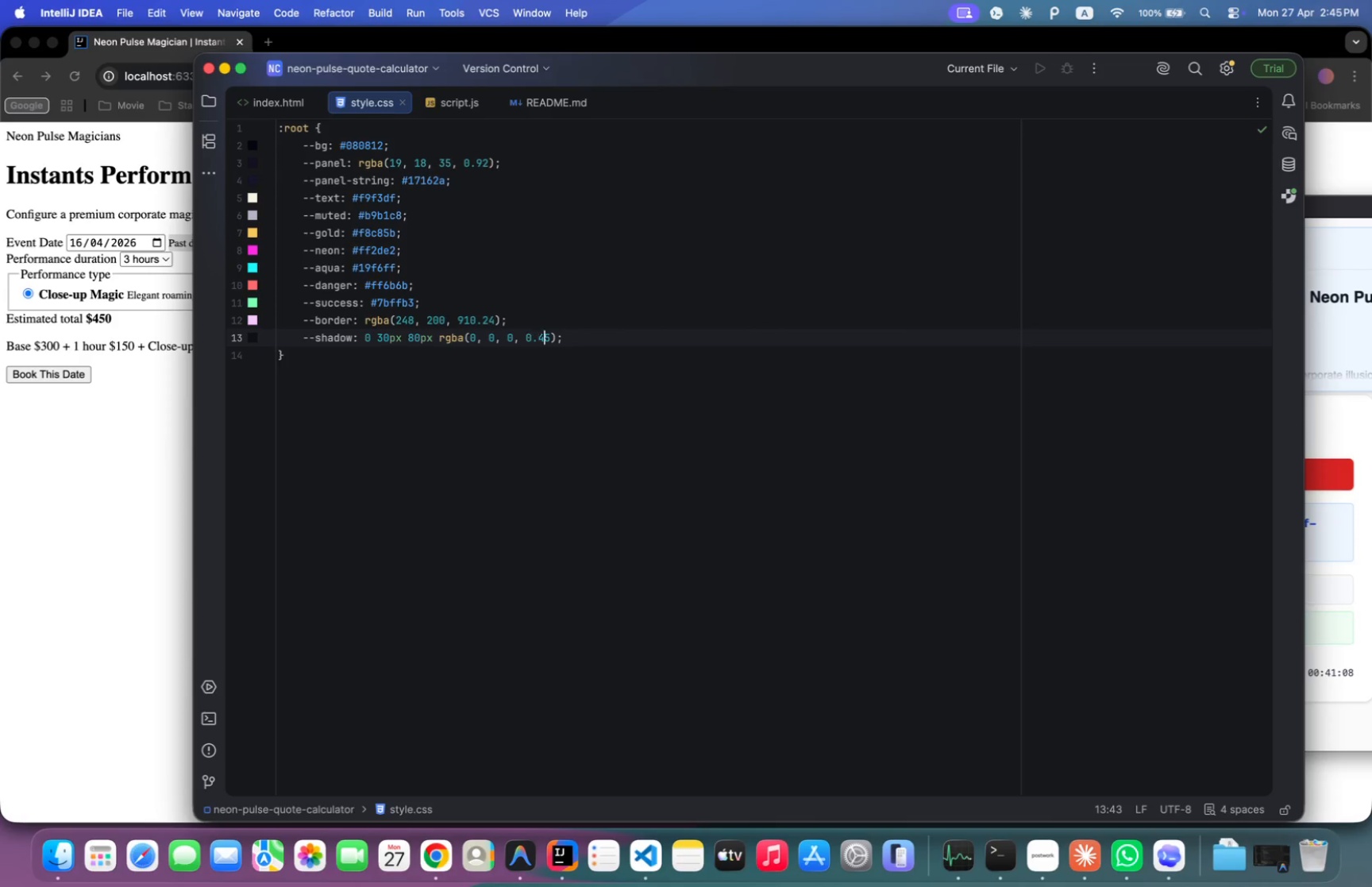 
key(ArrowRight)
 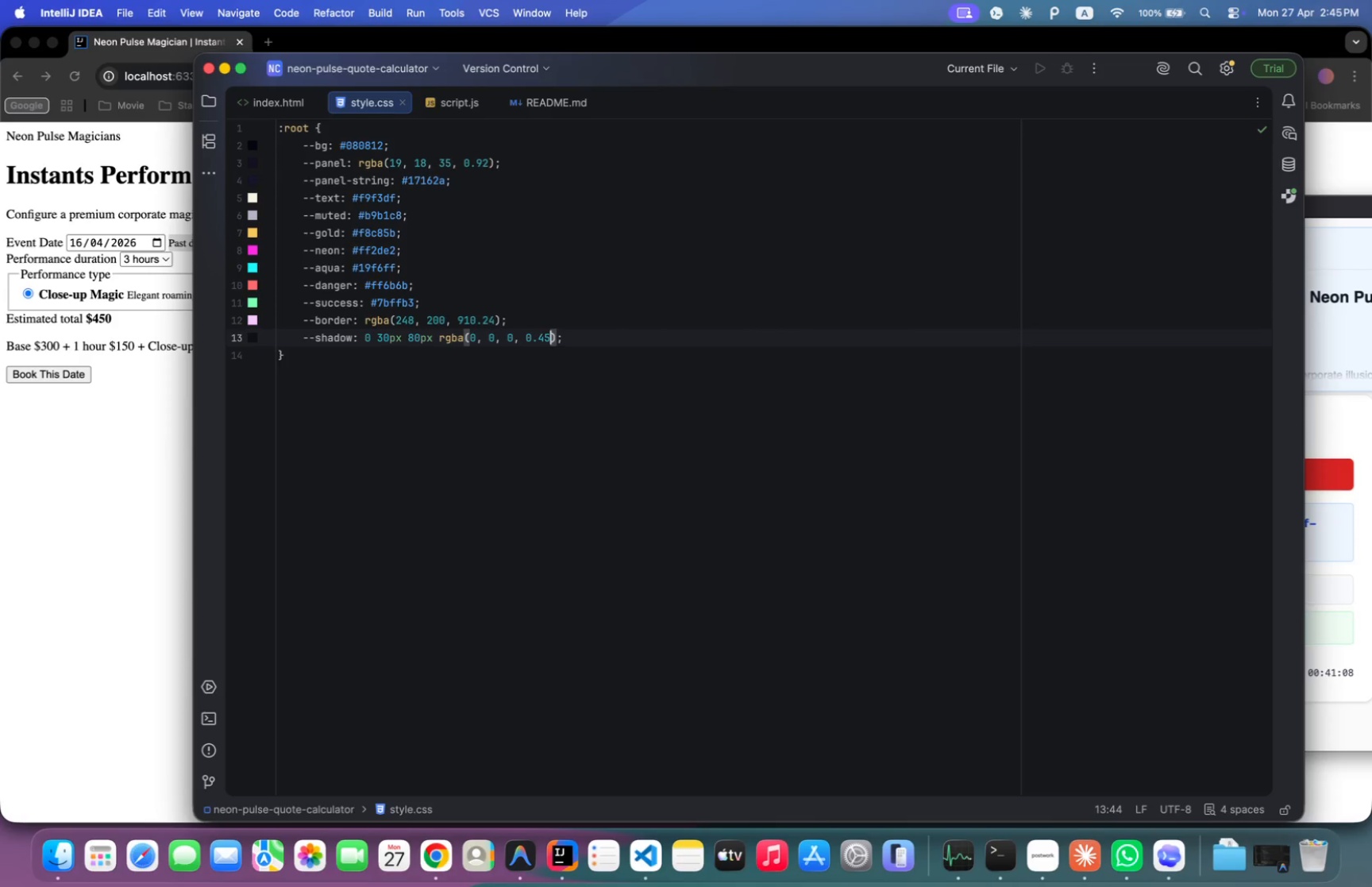 
key(ArrowRight)
 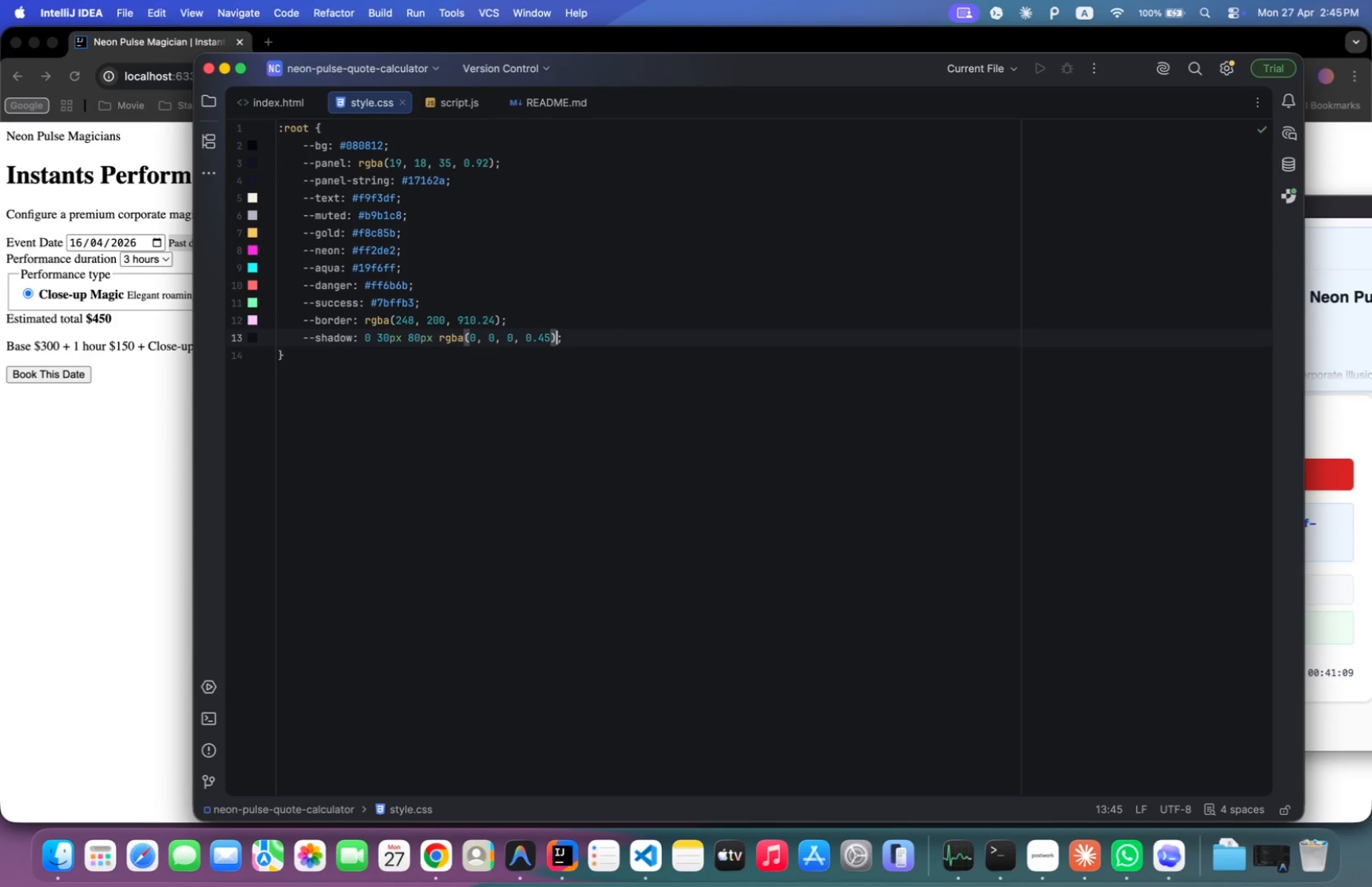 
key(ArrowRight)
 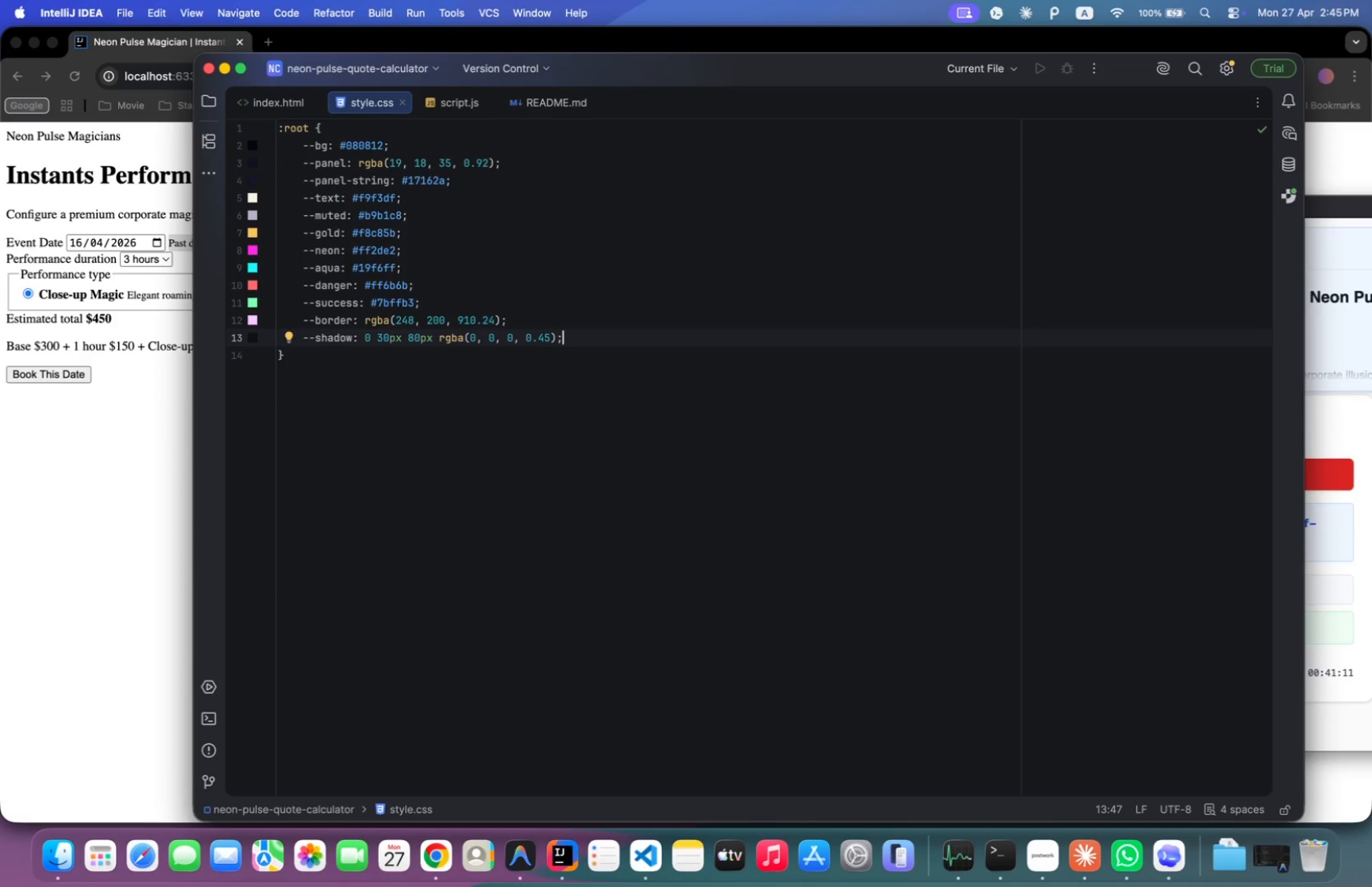 
key(Enter)
 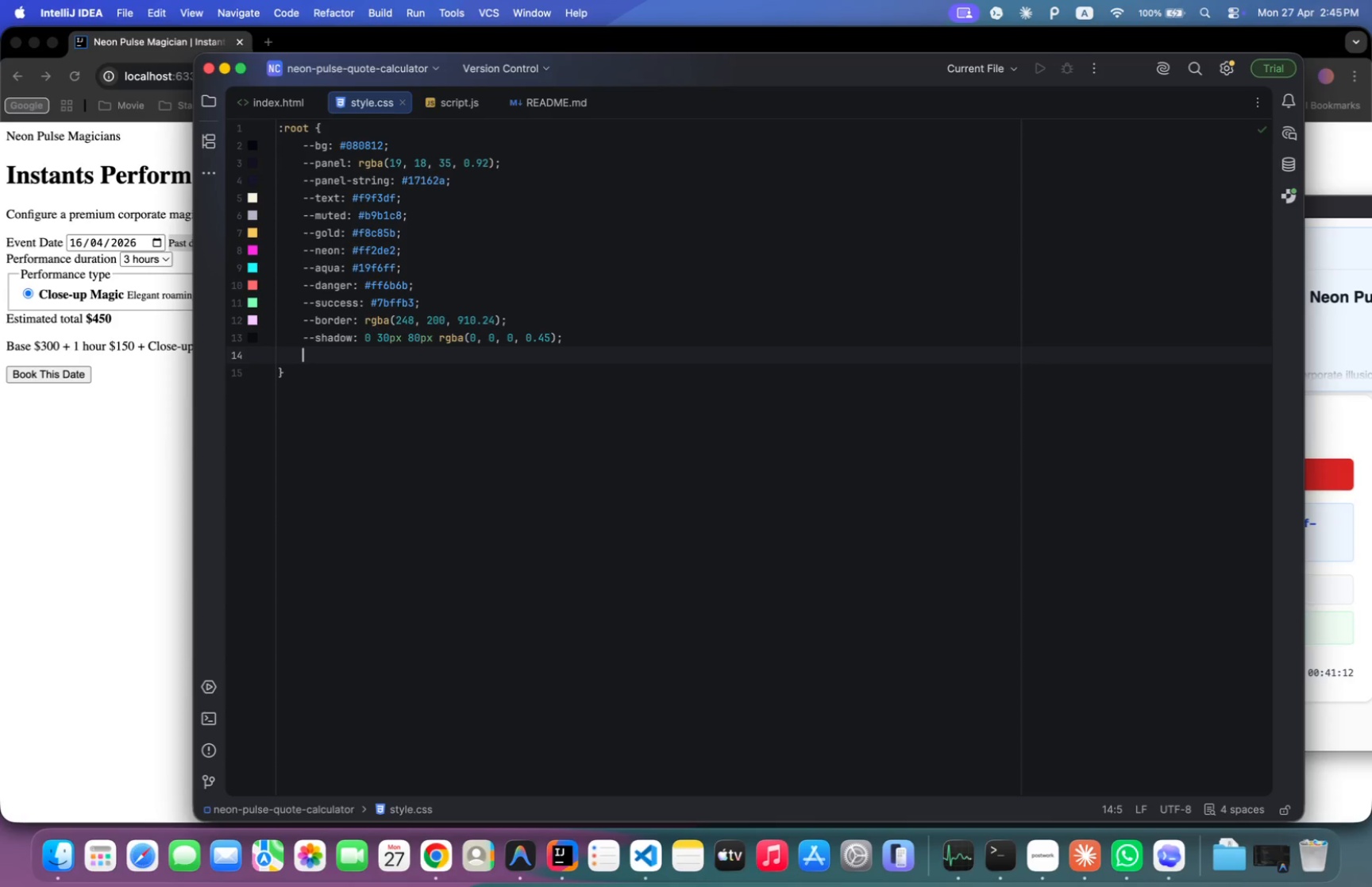 
type(fo)
 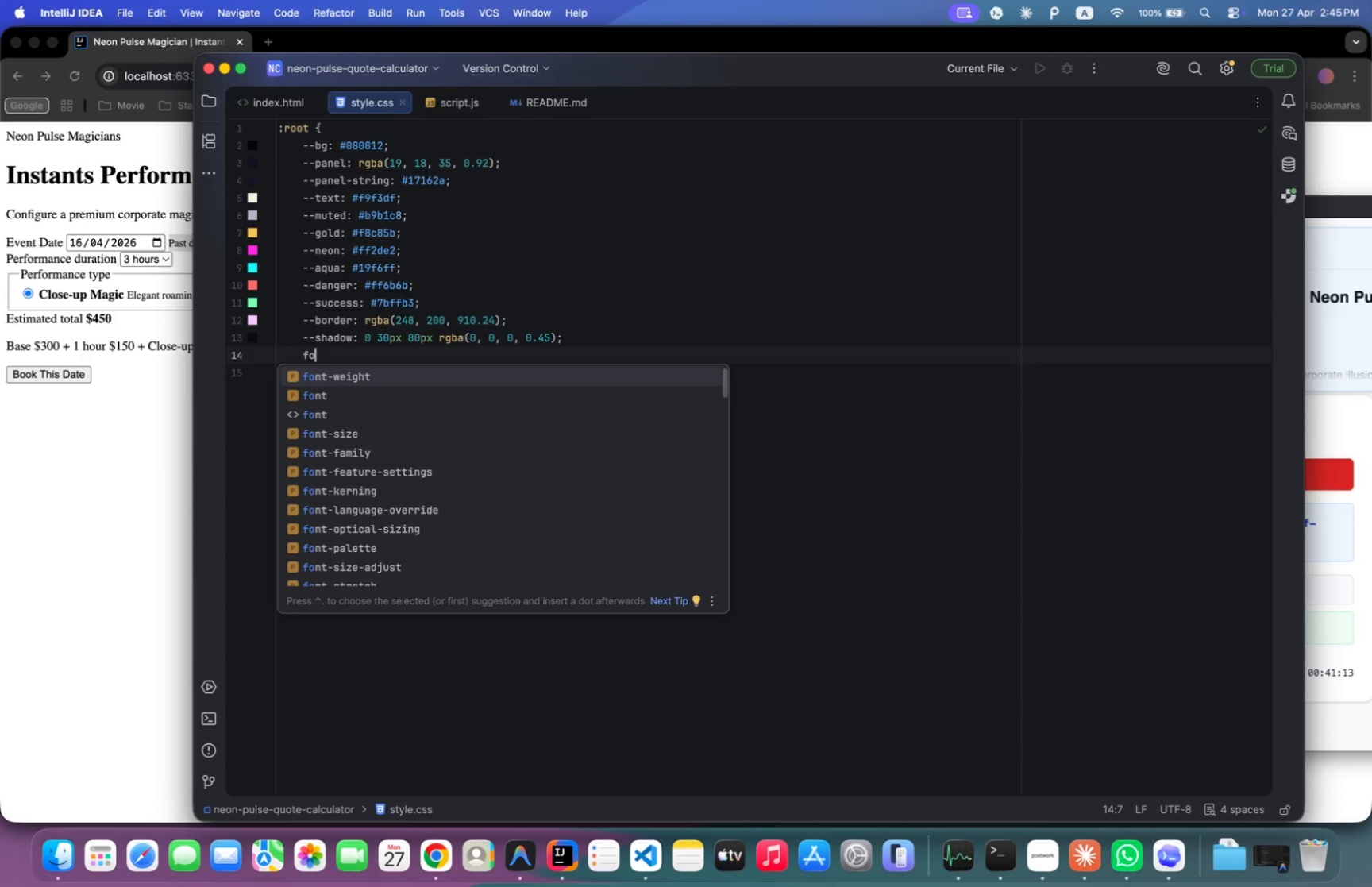 
key(ArrowDown)
 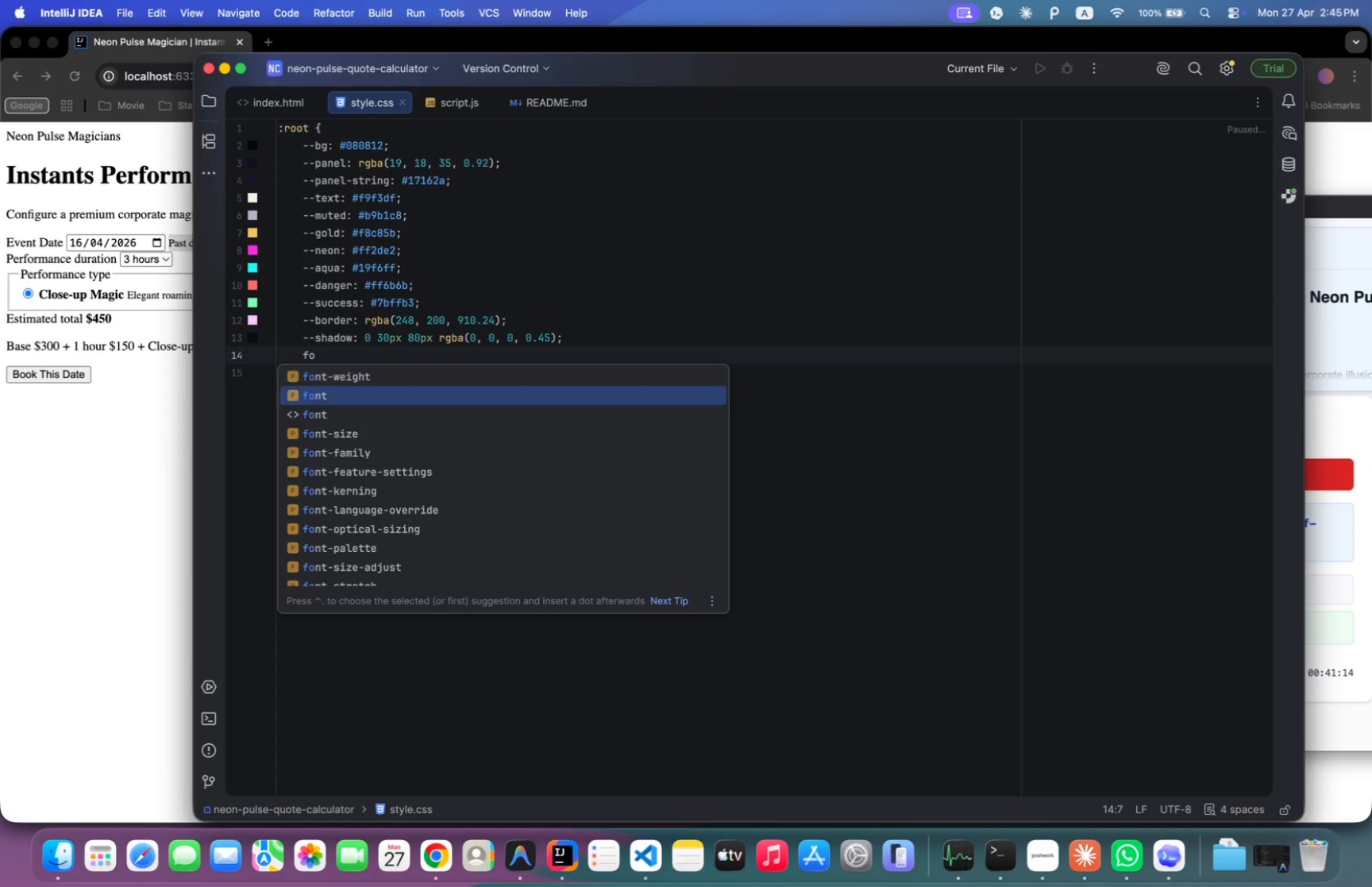 
key(ArrowDown)
 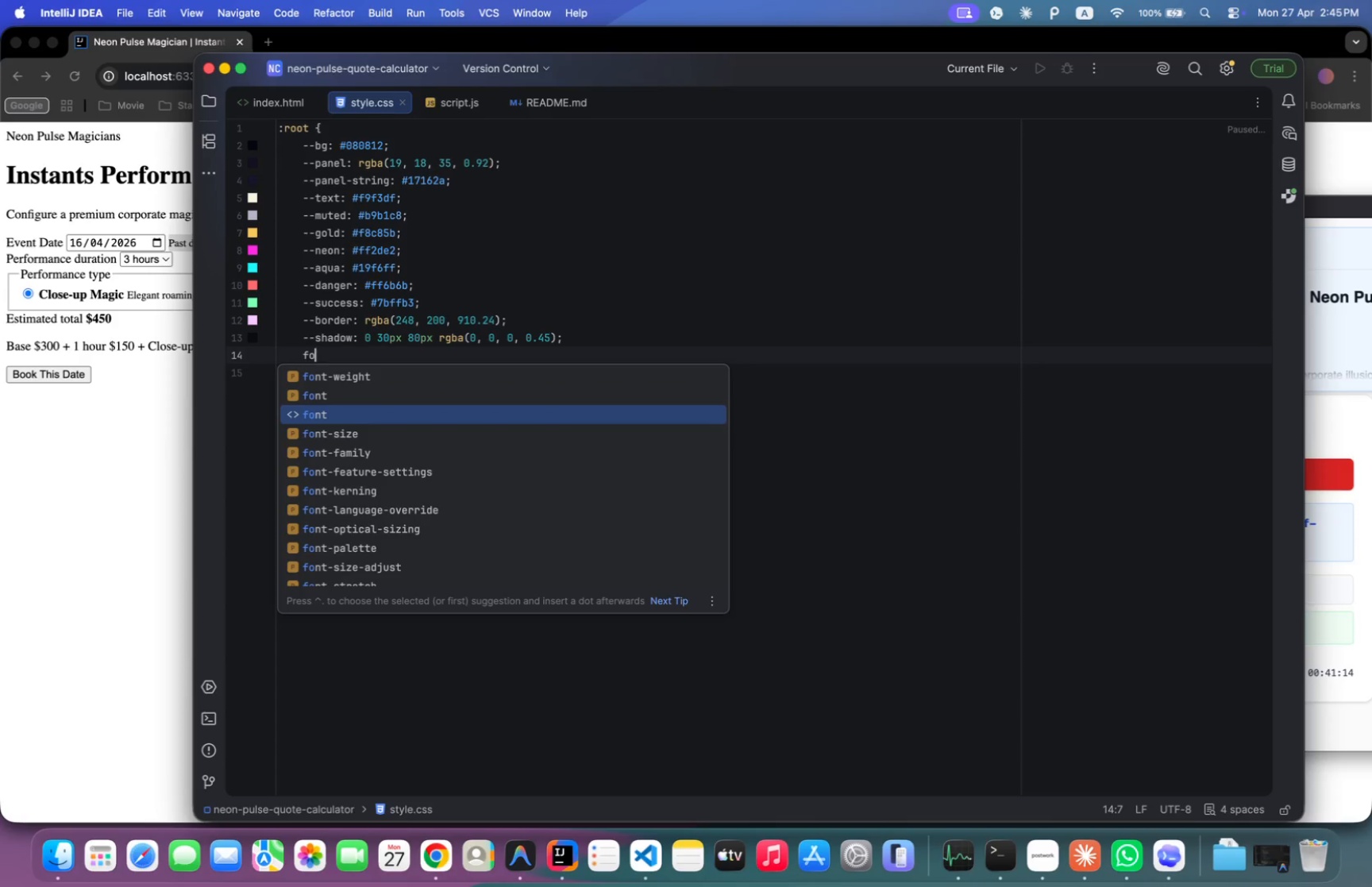 
key(ArrowDown)
 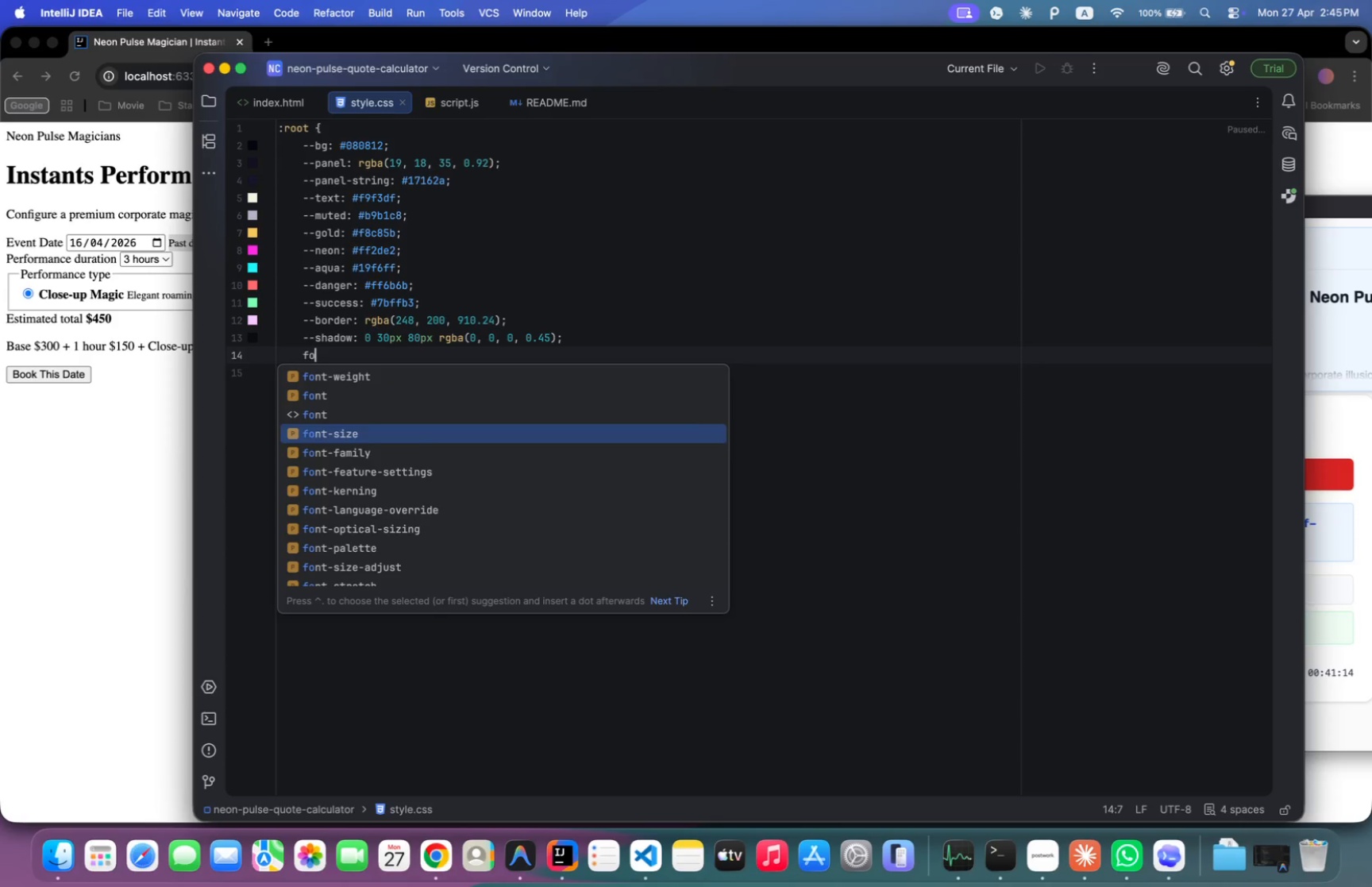 
key(ArrowDown)
 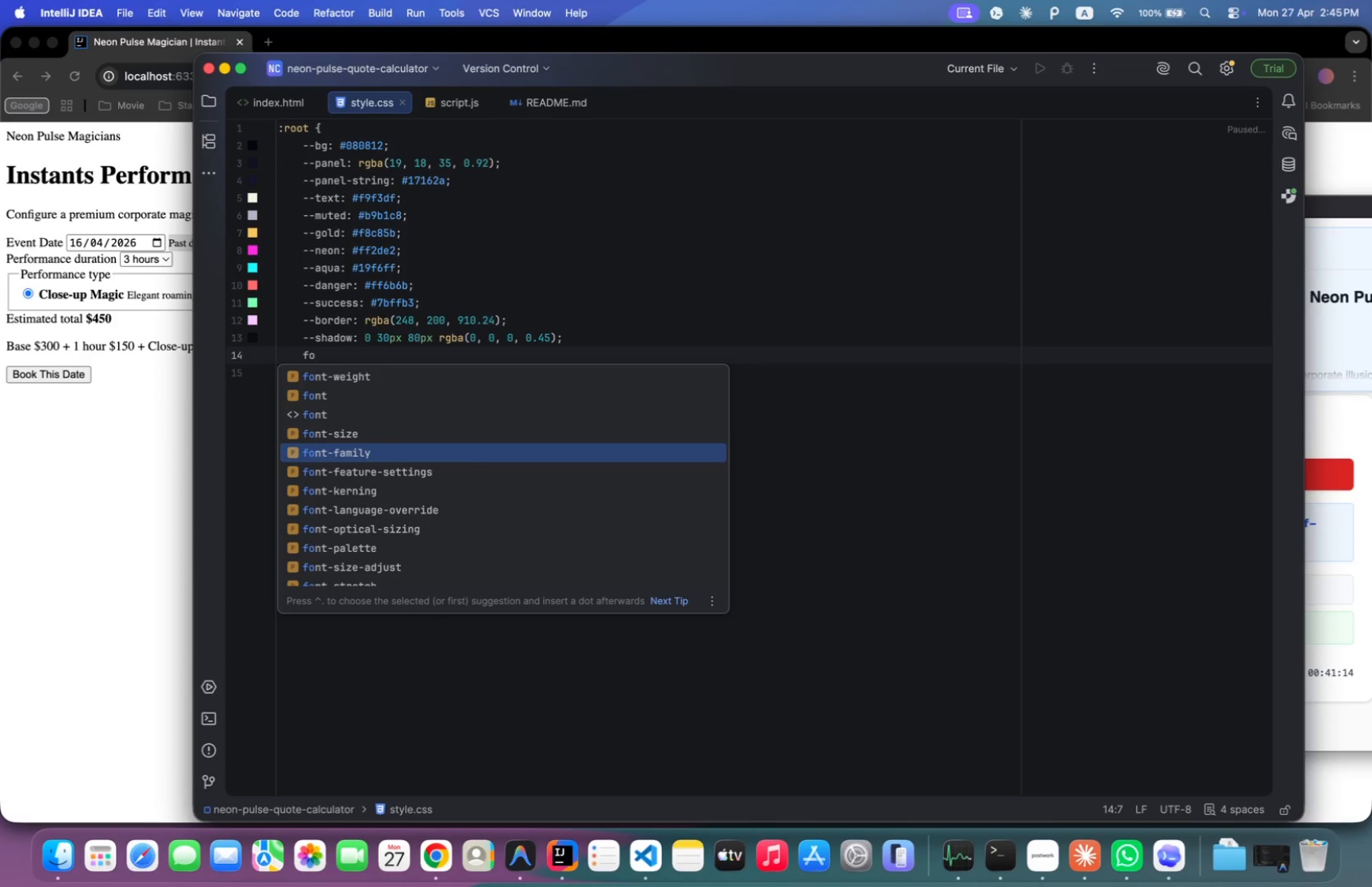 
key(Enter)
 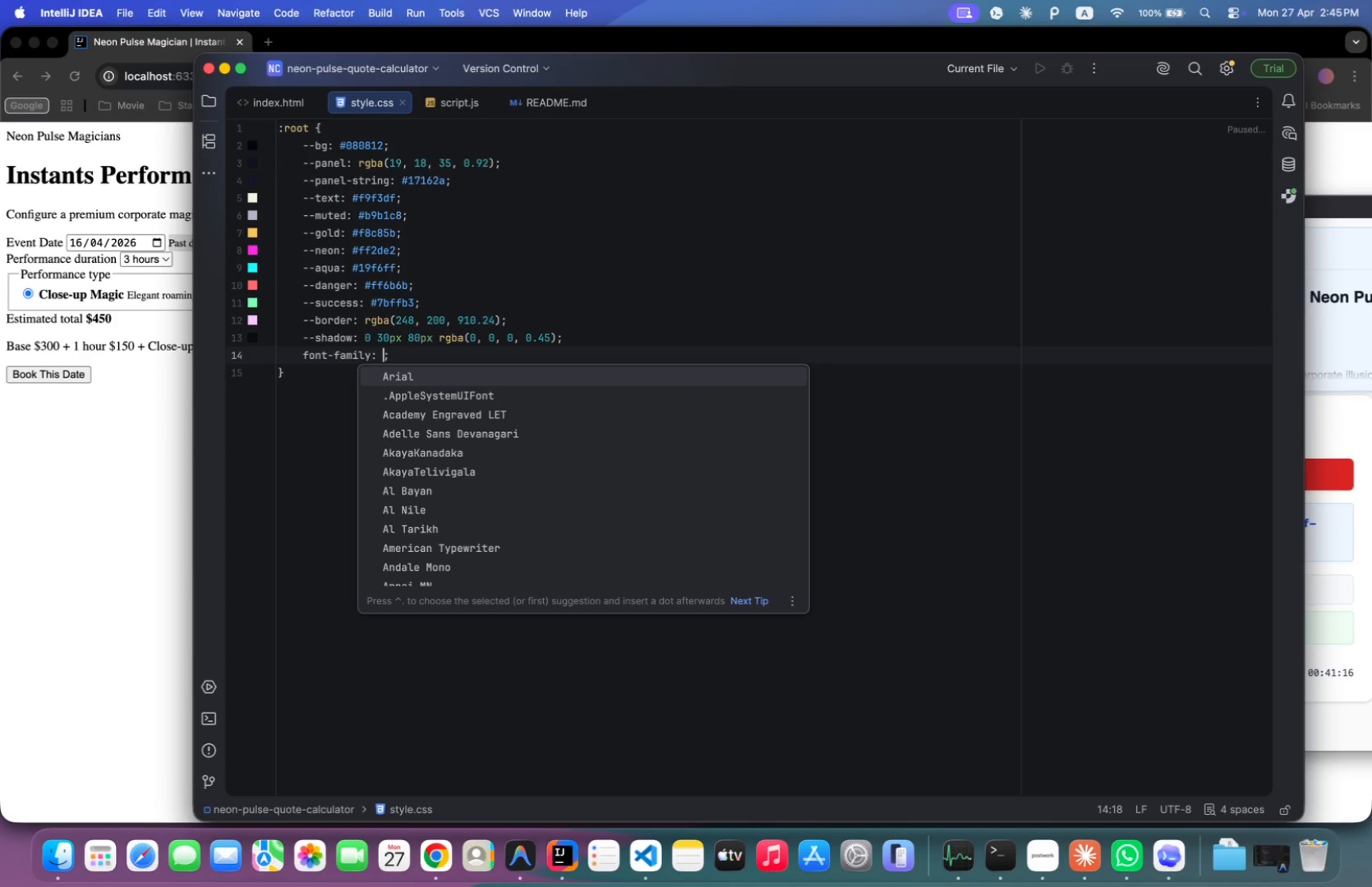 
type(In)
 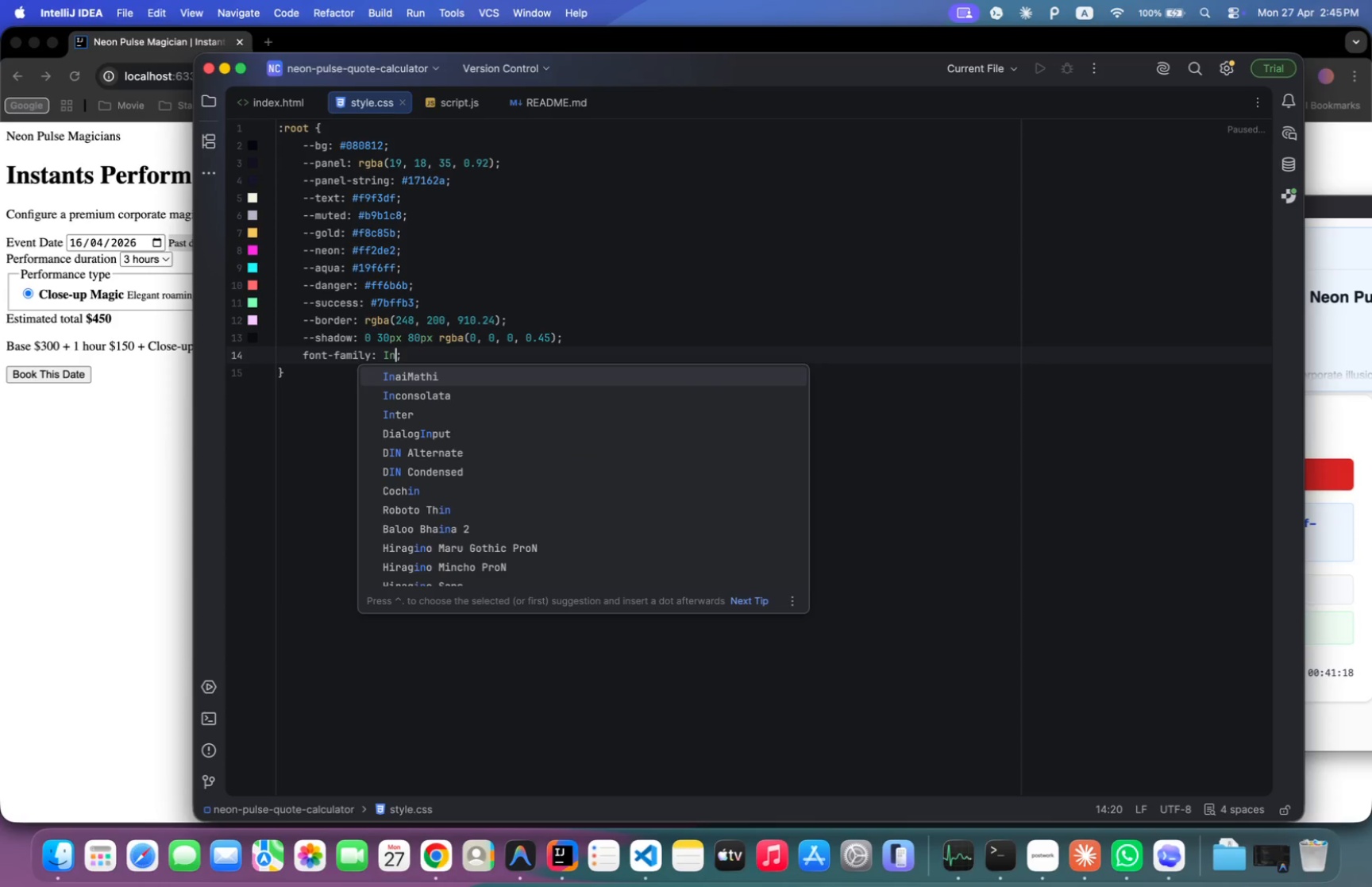 
key(ArrowDown)
 